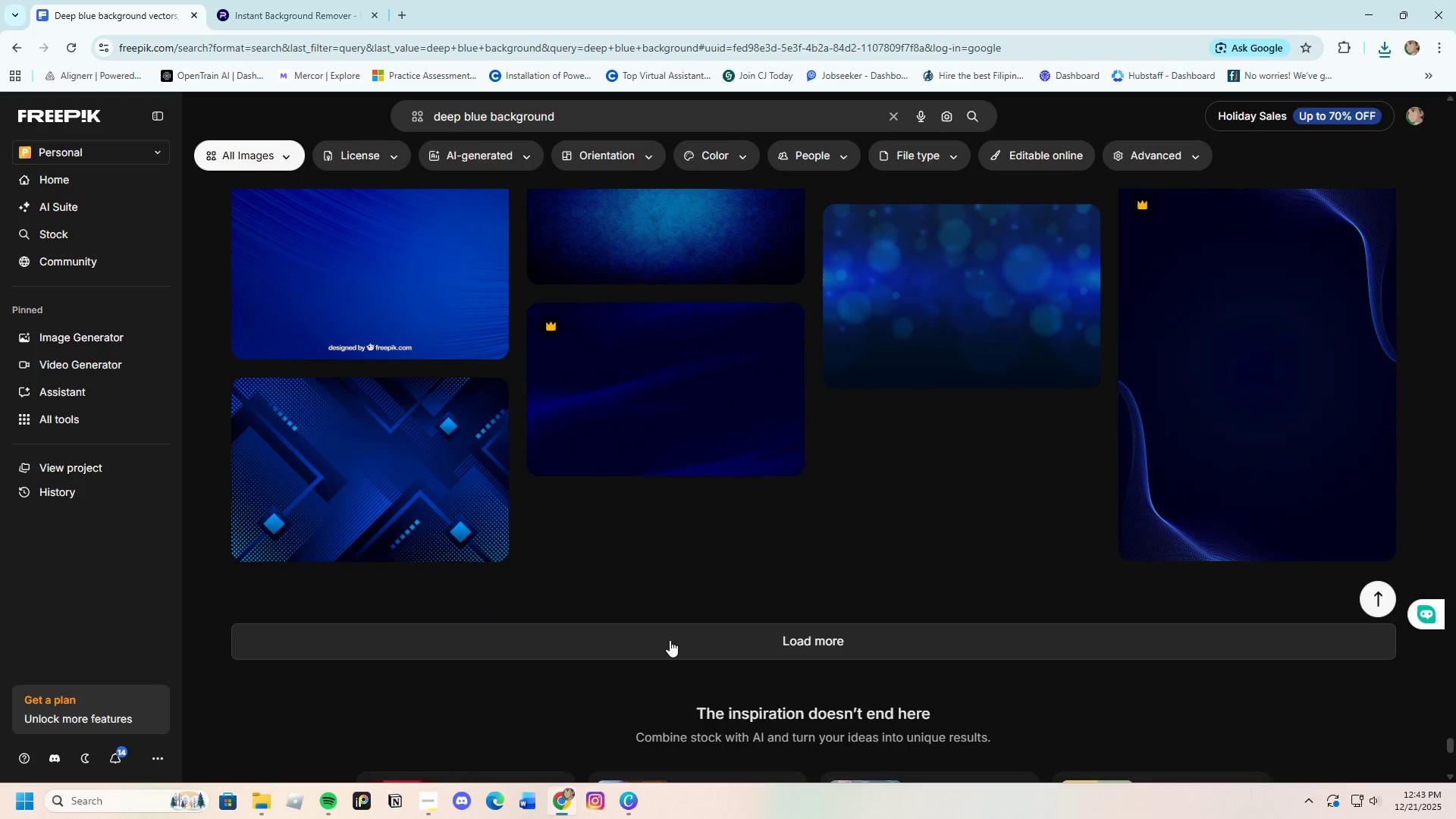 
left_click([670, 647])
 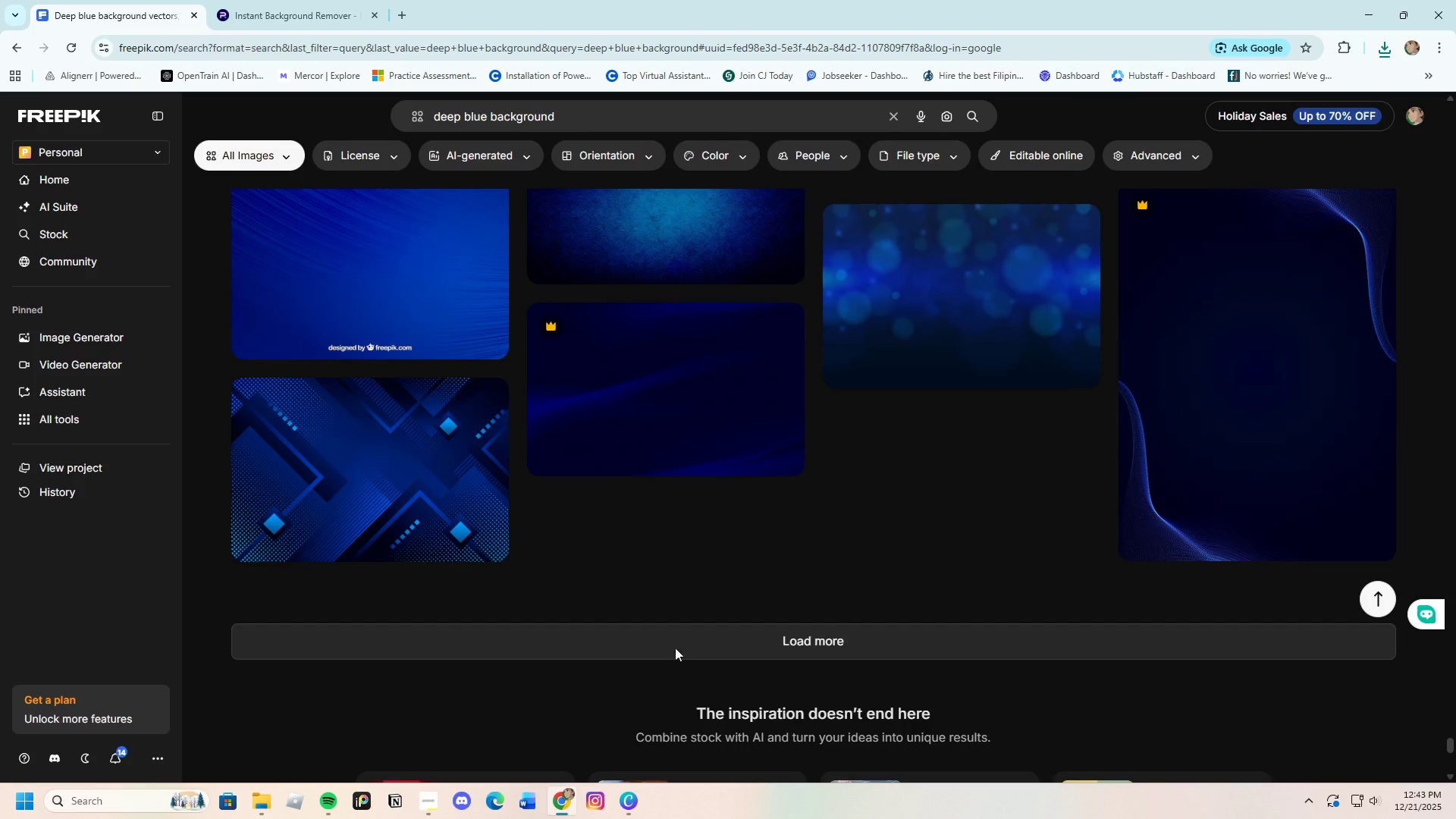 
scroll: coordinate [642, 560], scroll_direction: down, amount: 6.0
 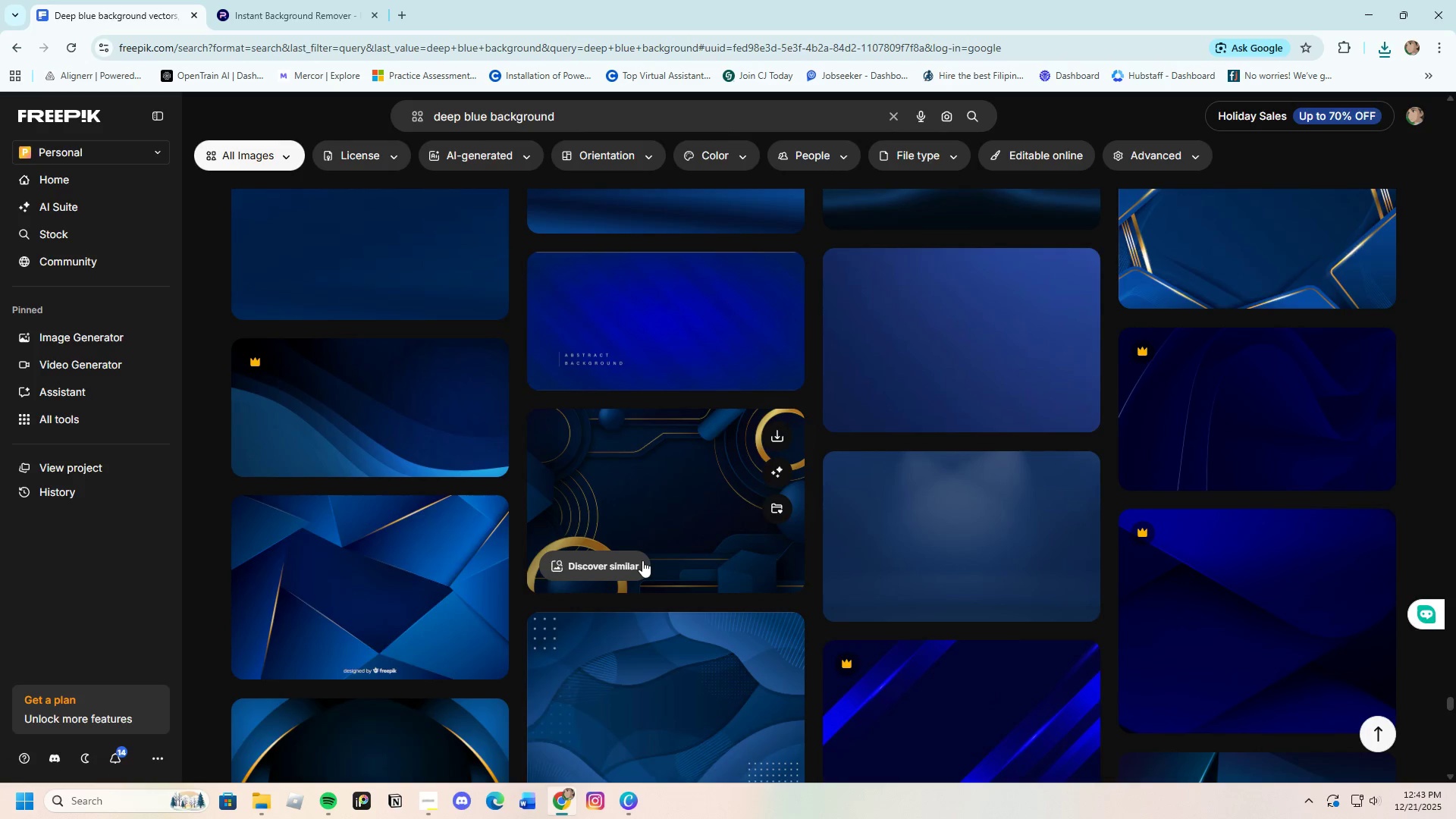 
scroll: coordinate [642, 560], scroll_direction: up, amount: 3.0
 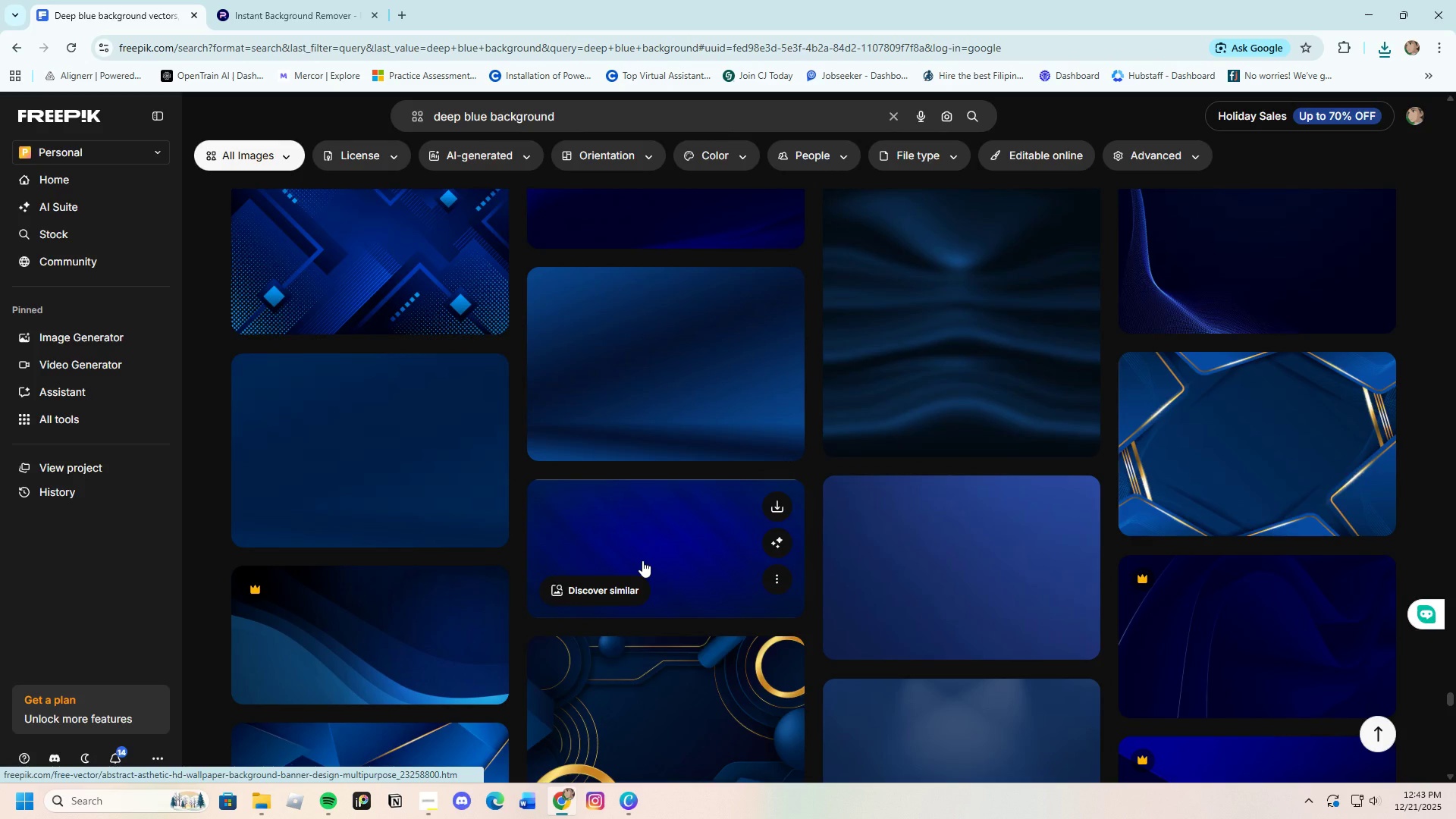 
scroll: coordinate [642, 560], scroll_direction: down, amount: 15.0
 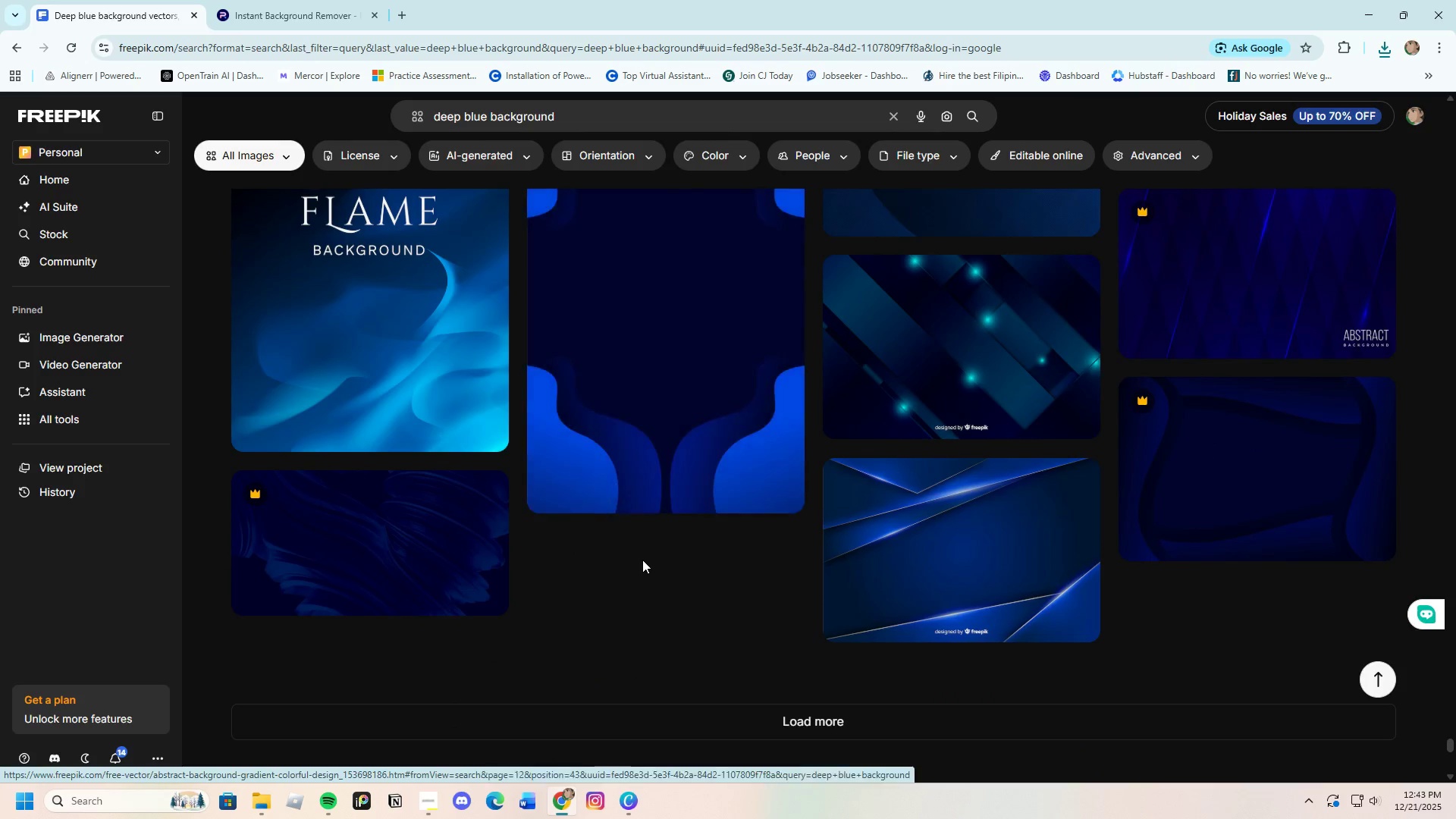 
scroll: coordinate [642, 560], scroll_direction: up, amount: 3.0
 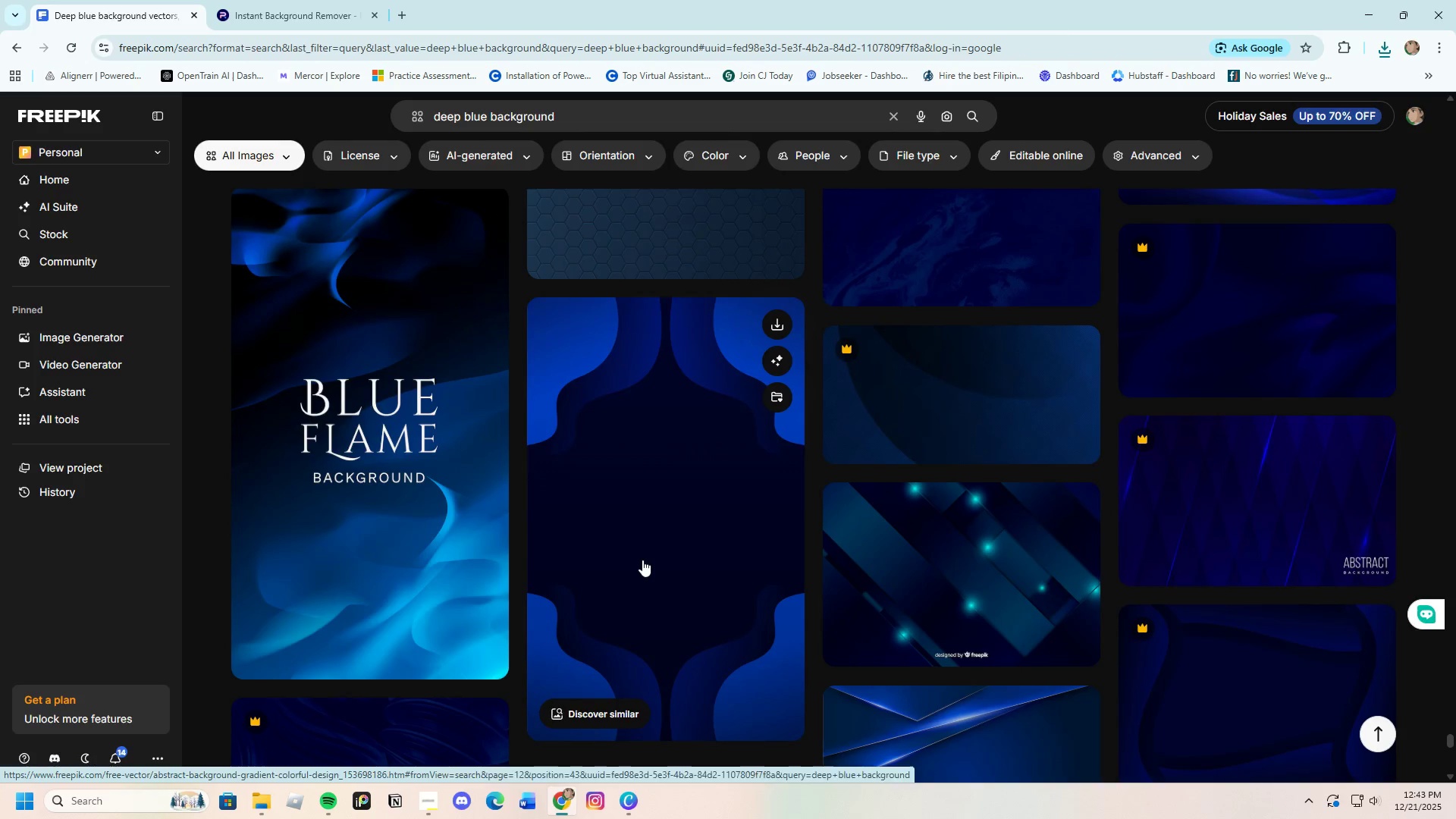 
scroll: coordinate [642, 560], scroll_direction: down, amount: 6.0
 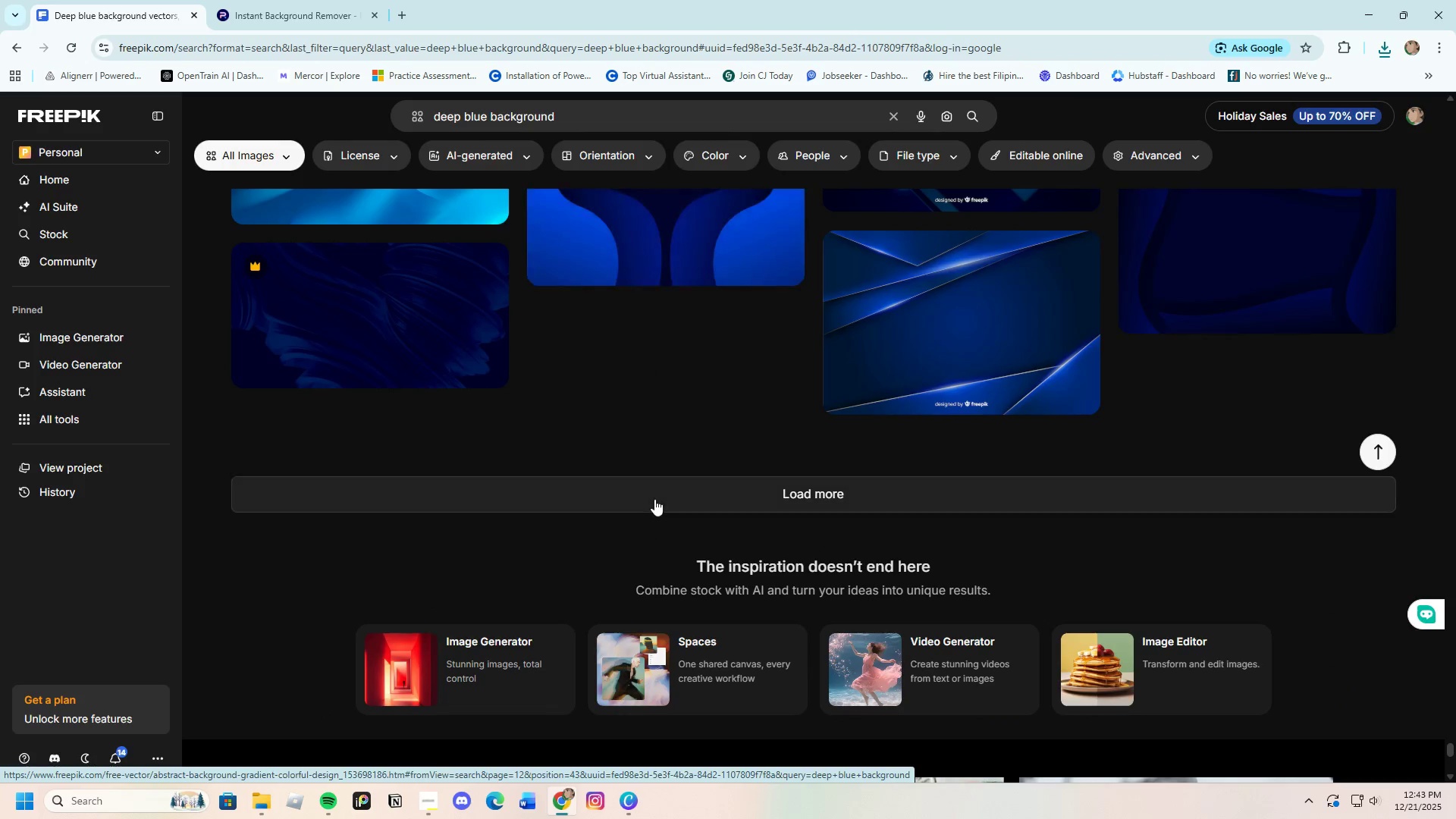 
left_click([654, 499])
 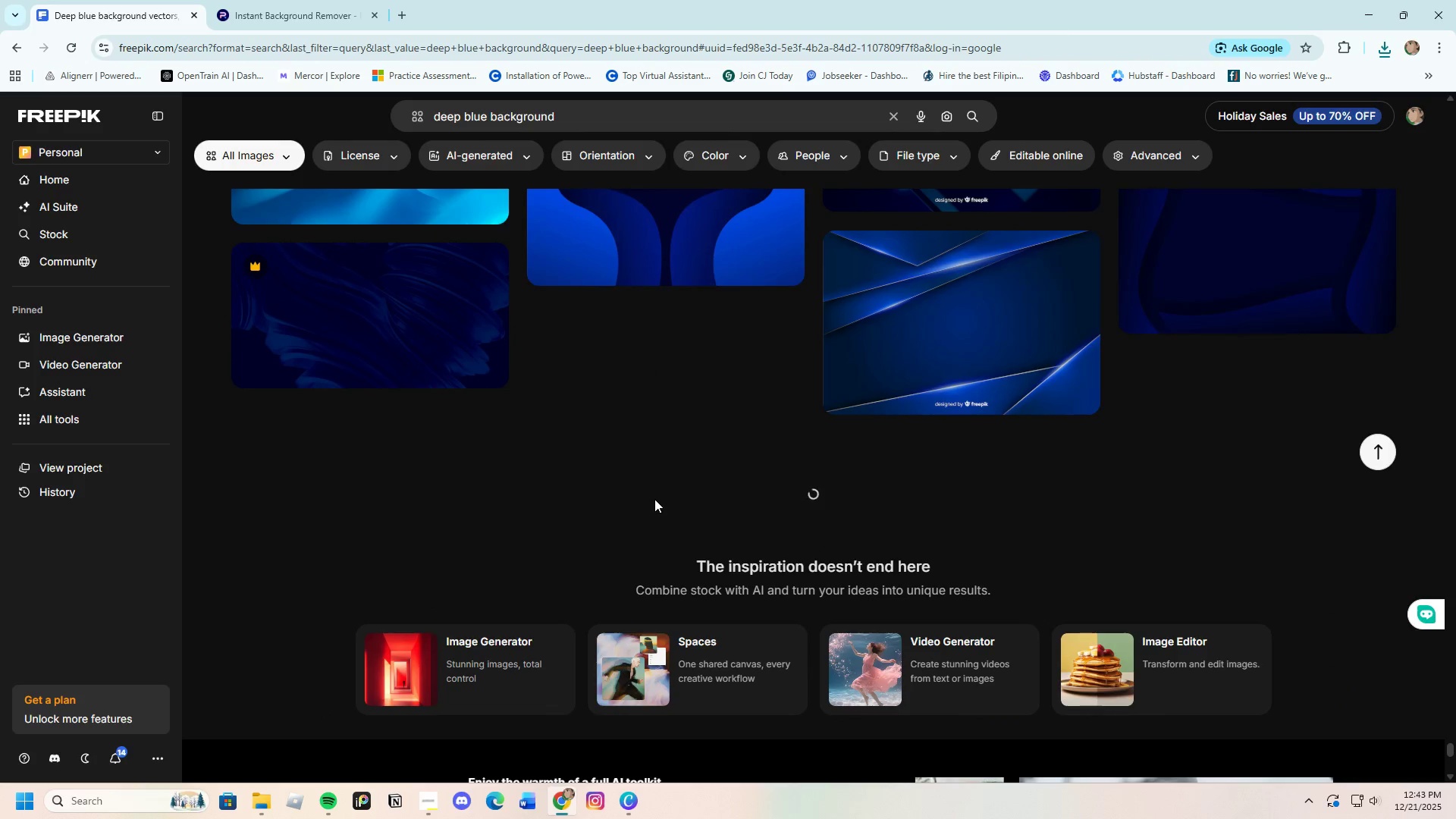 
scroll: coordinate [686, 584], scroll_direction: down, amount: 3.0
 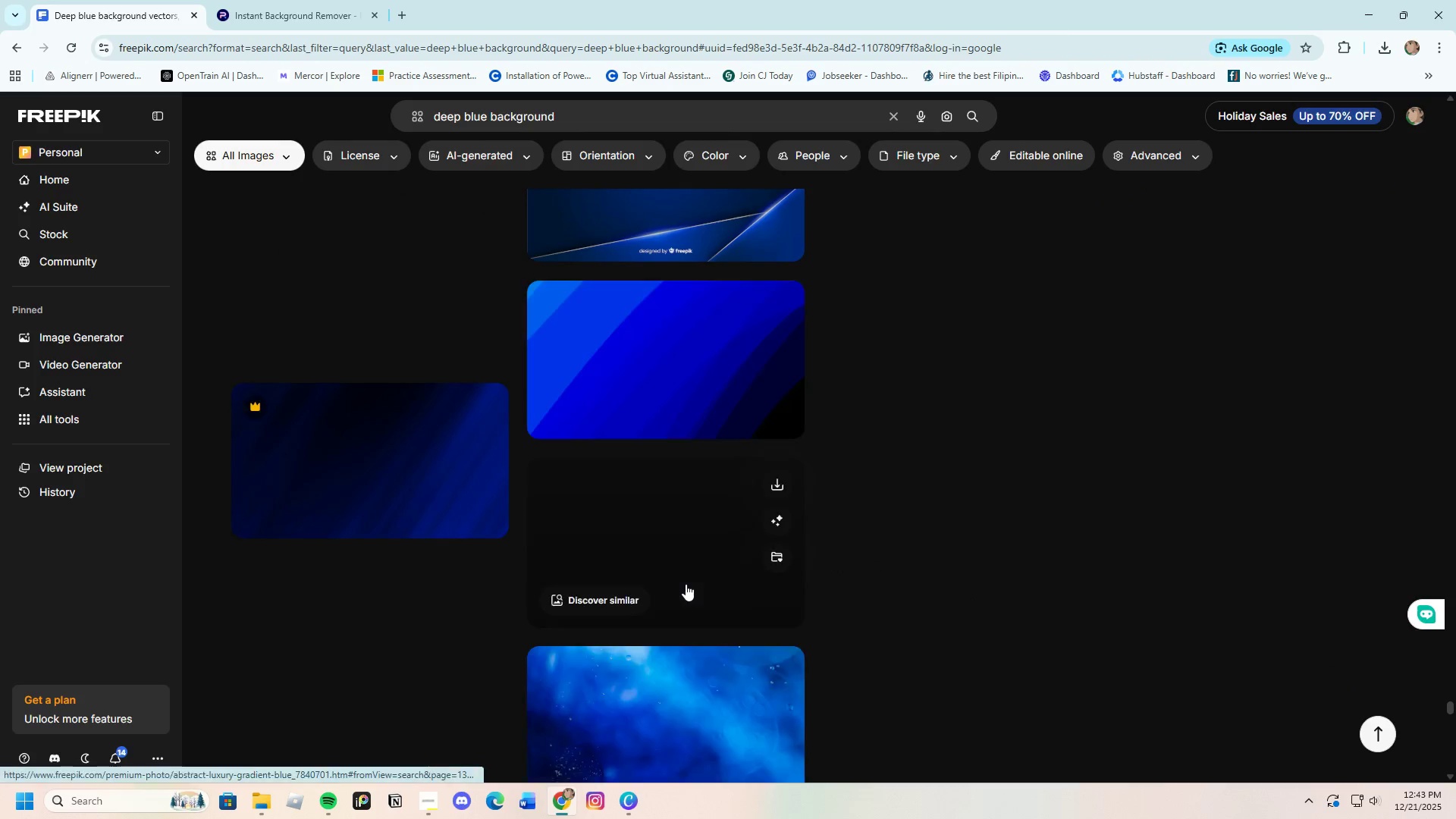 
scroll: coordinate [686, 584], scroll_direction: up, amount: 2.0
 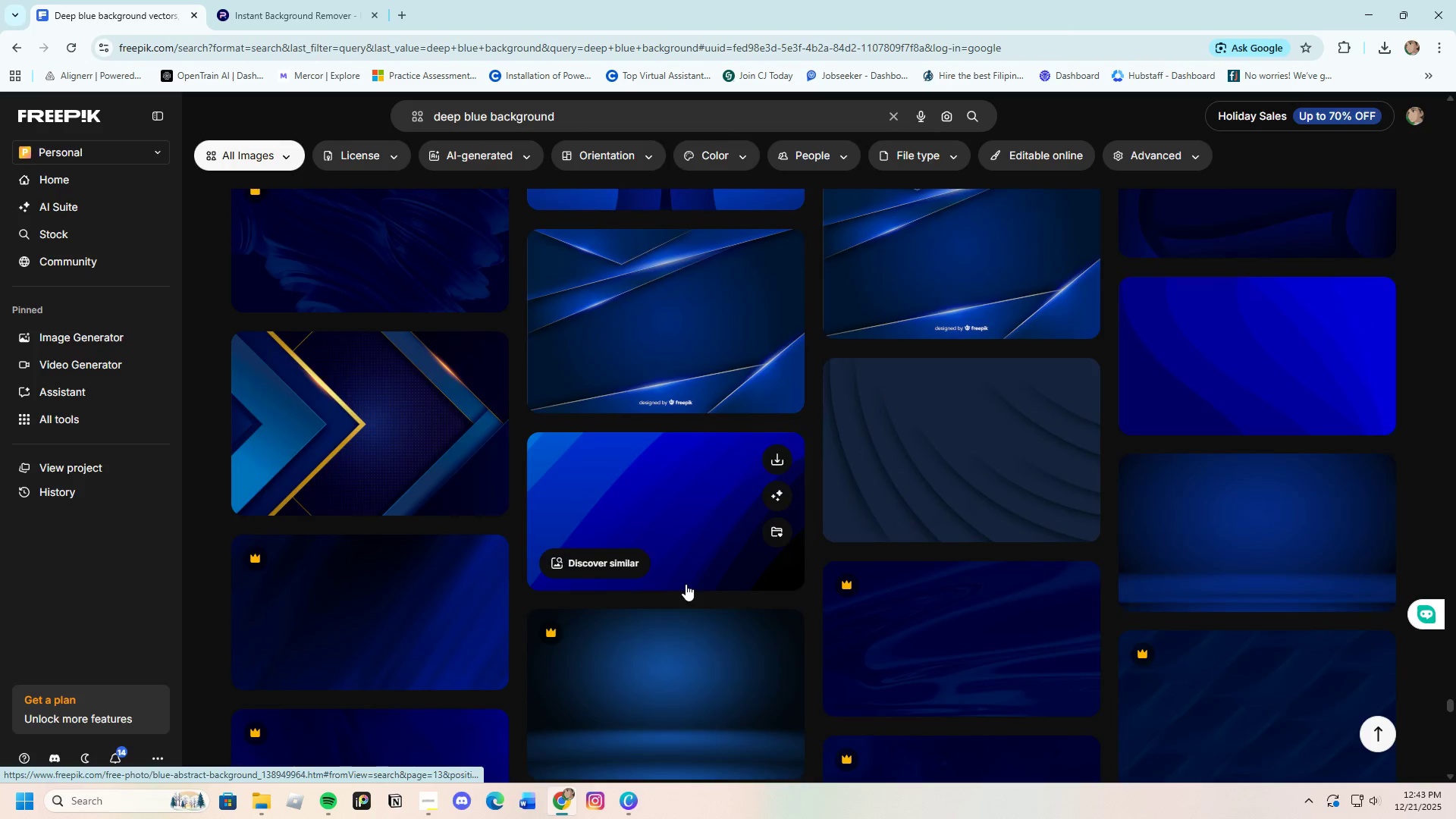 
scroll: coordinate [686, 584], scroll_direction: down, amount: 12.0
 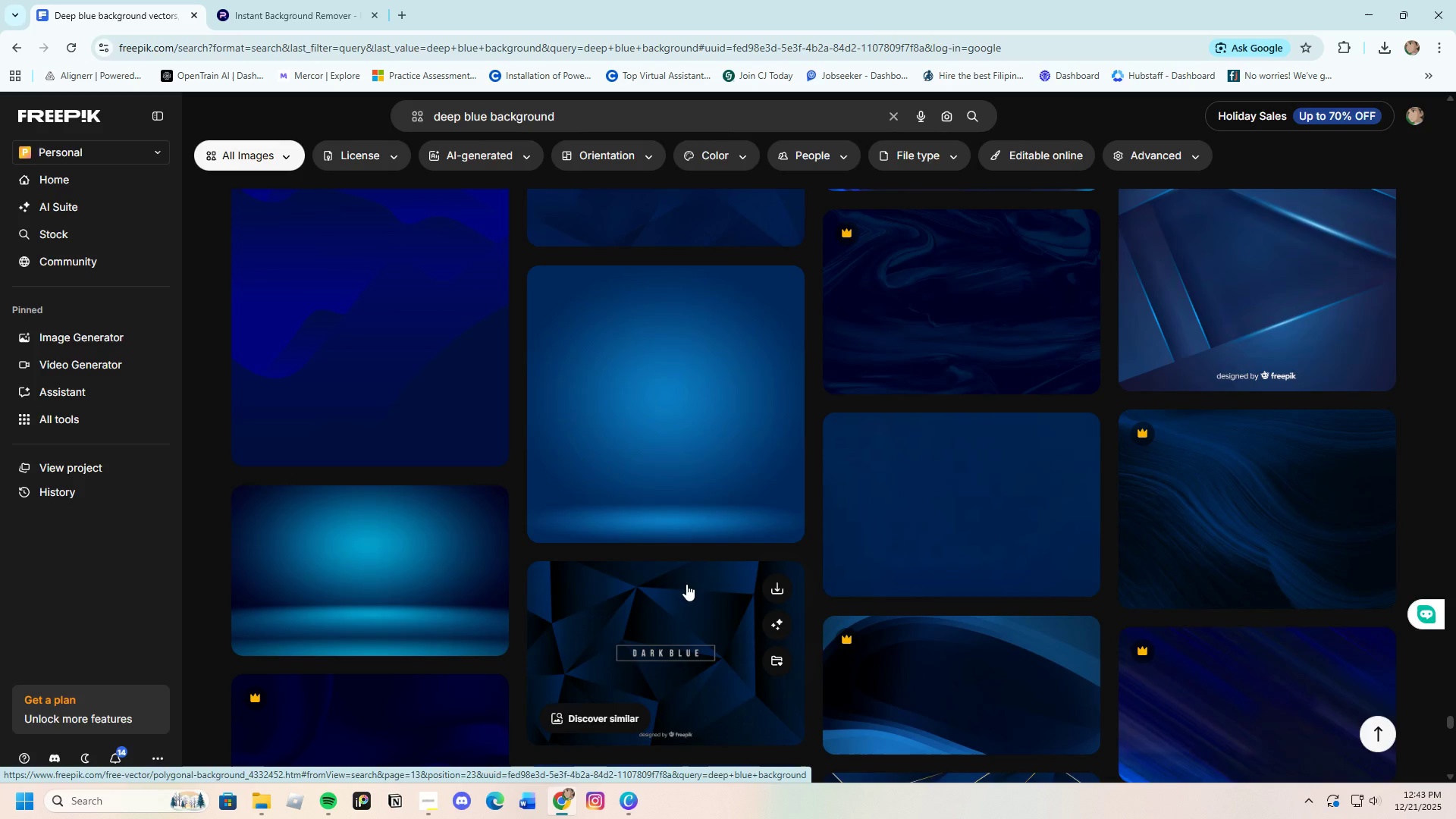 
wait(11.85)
 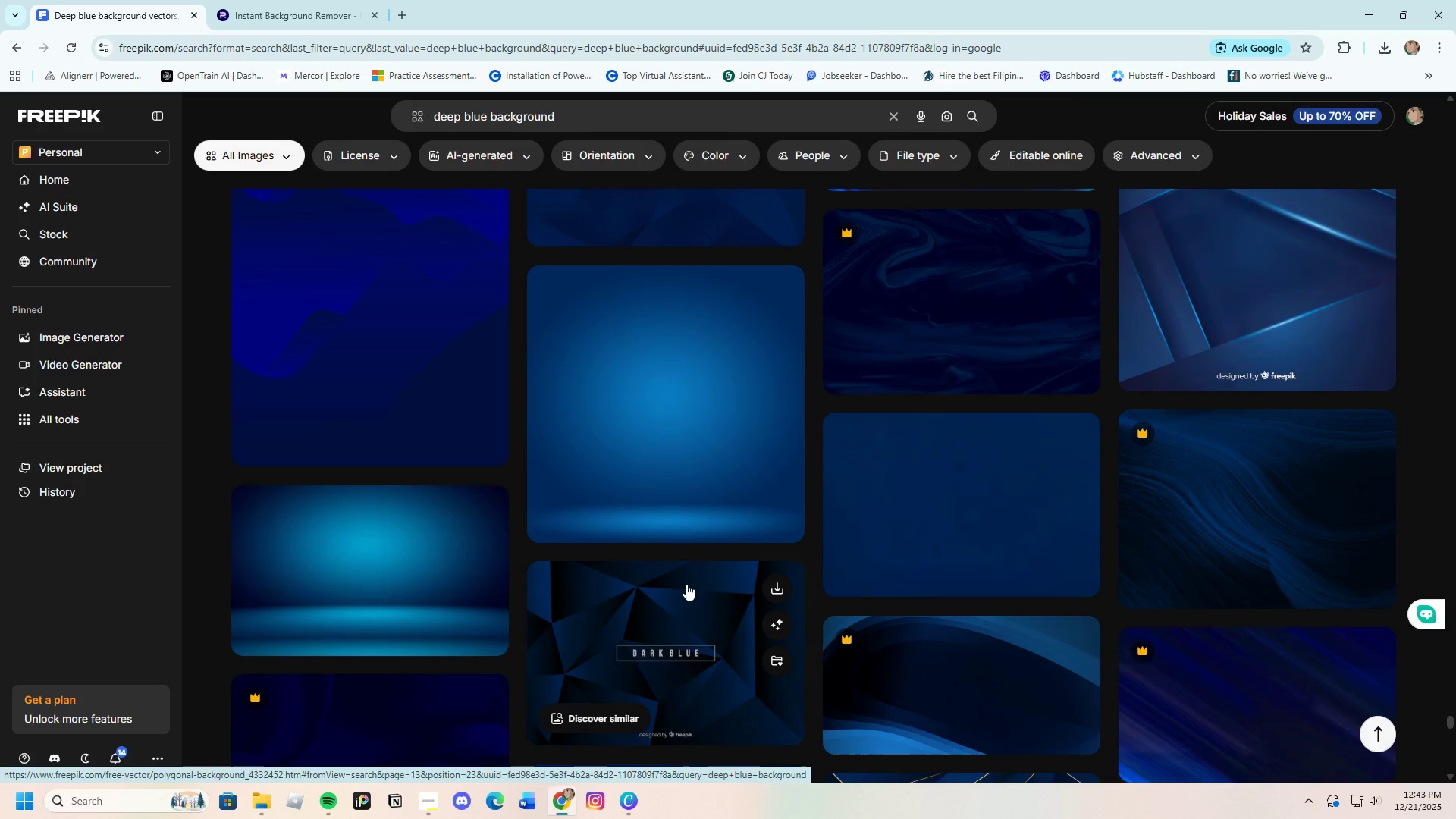 
scroll: coordinate [689, 682], scroll_direction: down, amount: 10.0
 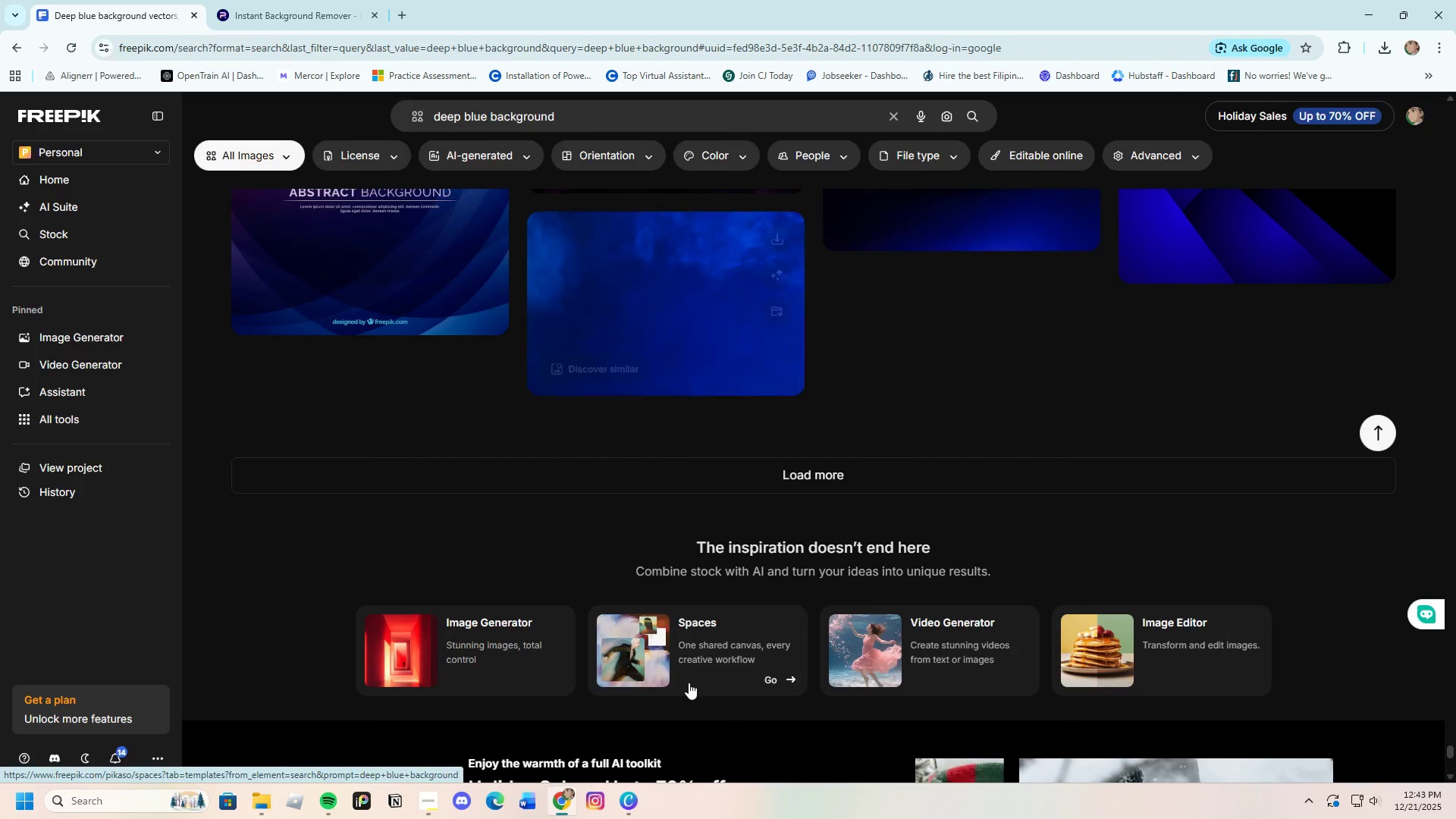 
left_click([713, 481])
 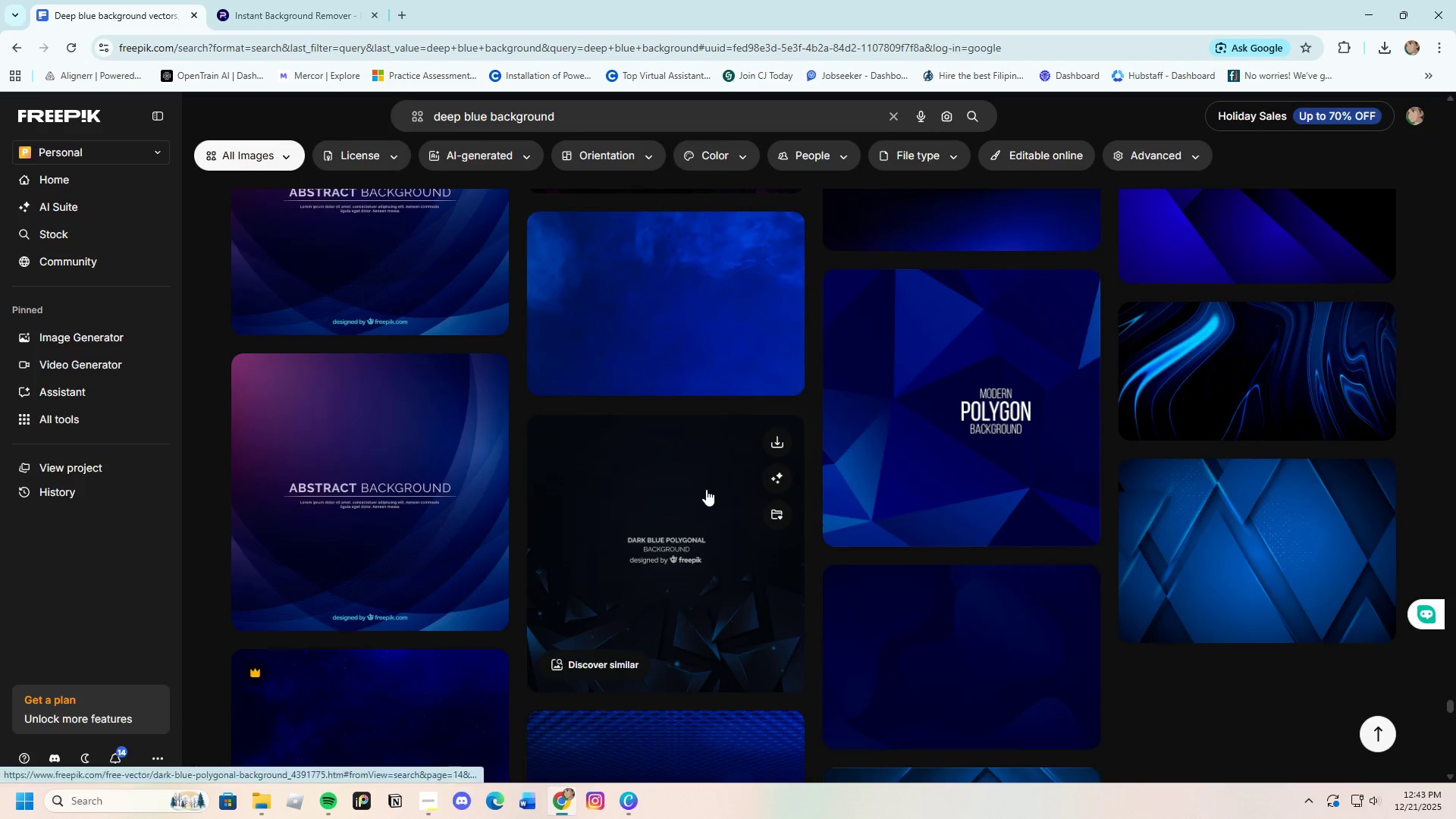 
scroll: coordinate [699, 586], scroll_direction: down, amount: 5.0
 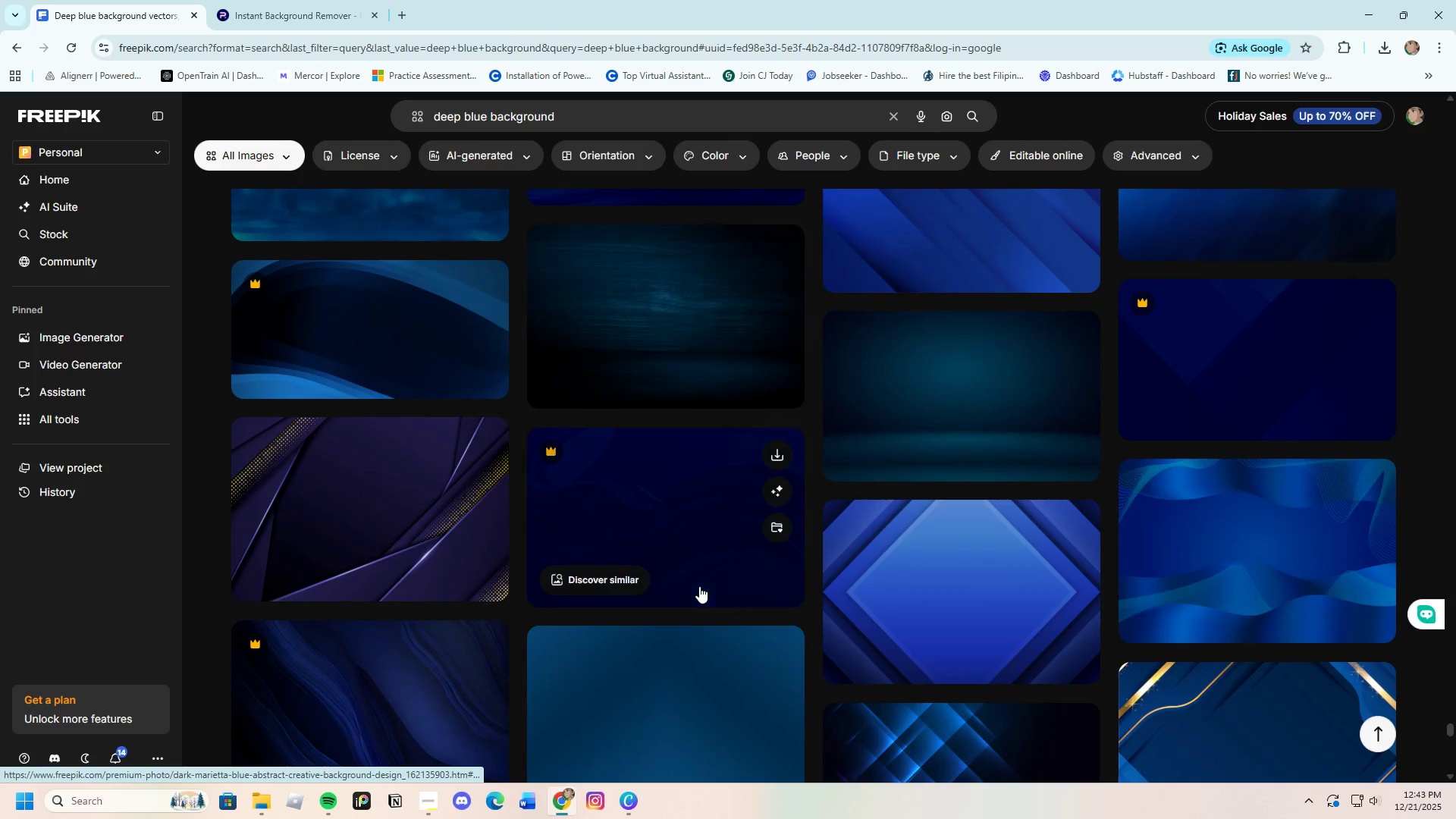 
scroll: coordinate [692, 587], scroll_direction: up, amount: 4.0
 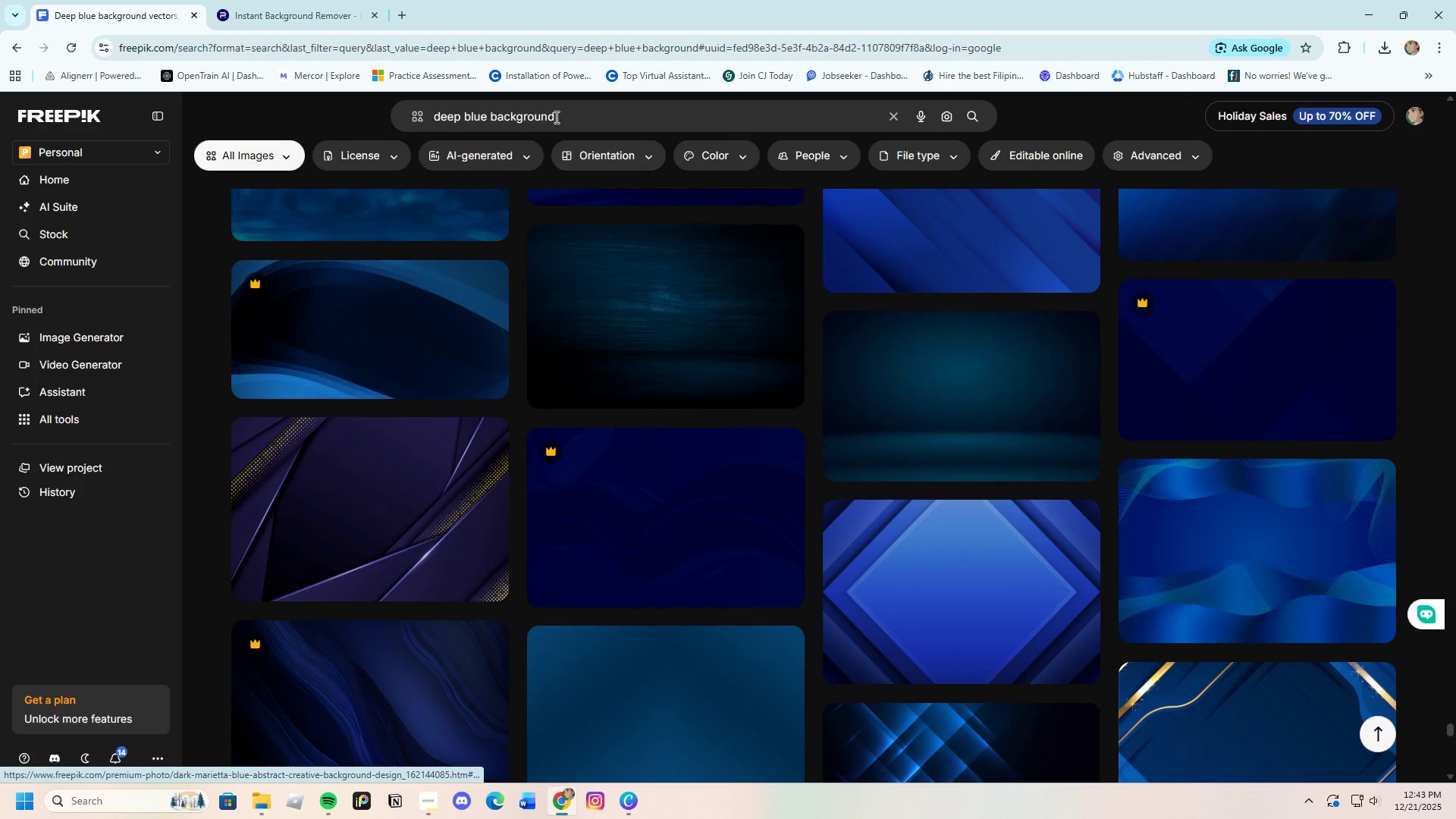 
left_click_drag(start_coordinate=[564, 118], to_coordinate=[375, 107])
 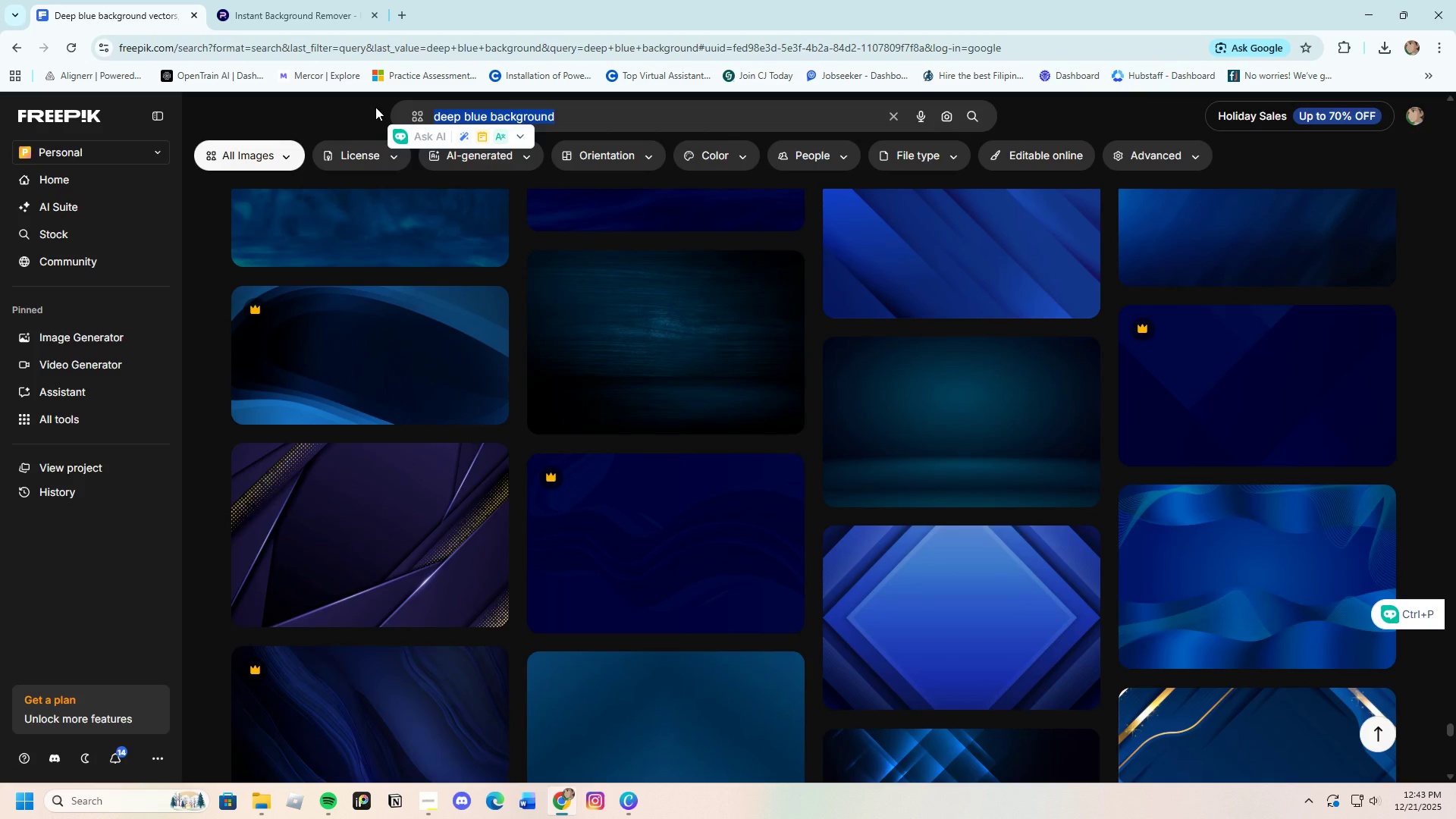 
key(Backspace)
type(chocolotae truffle with box)
 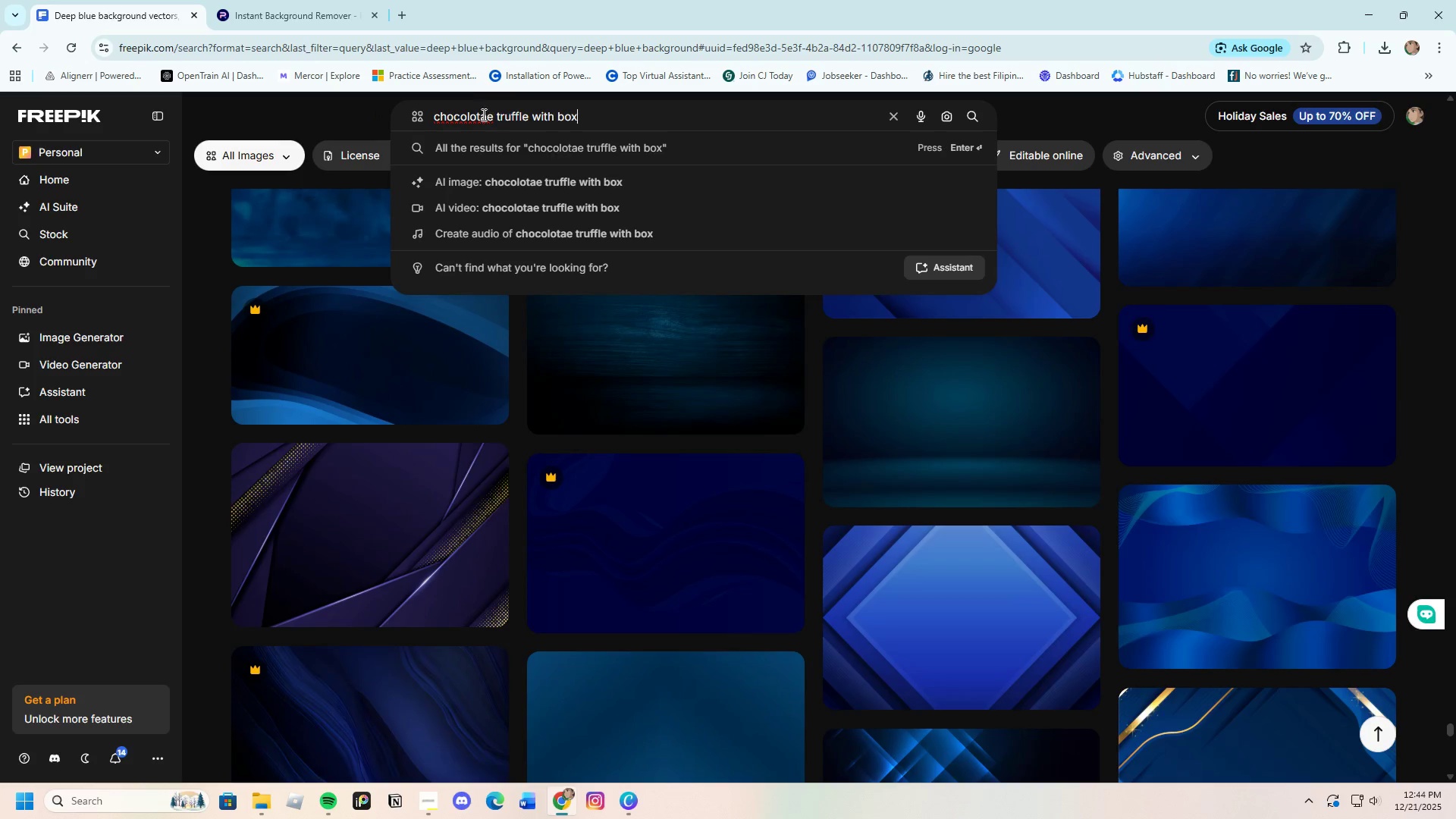 
left_click([477, 121])
 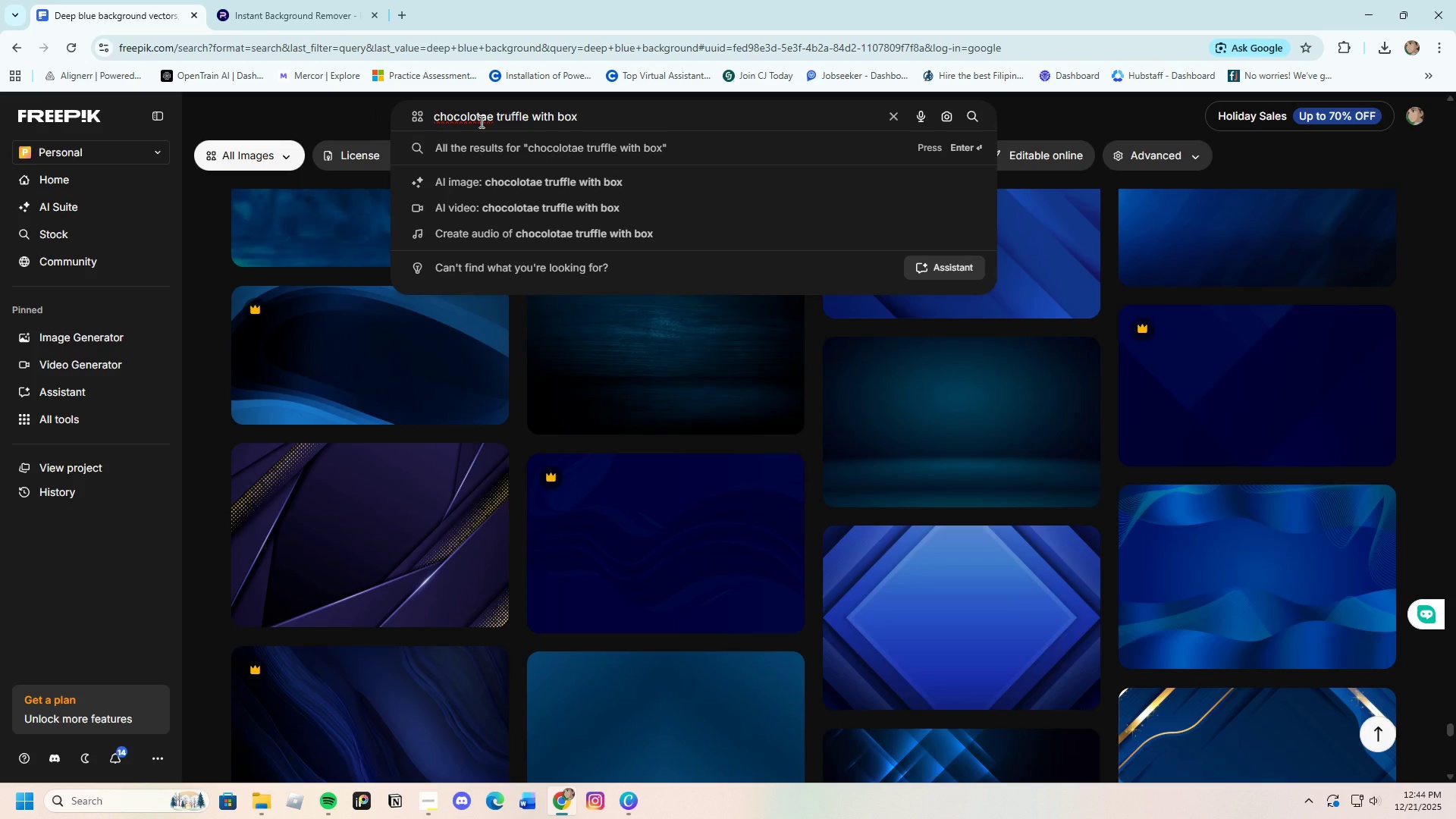 
key(Backspace)
 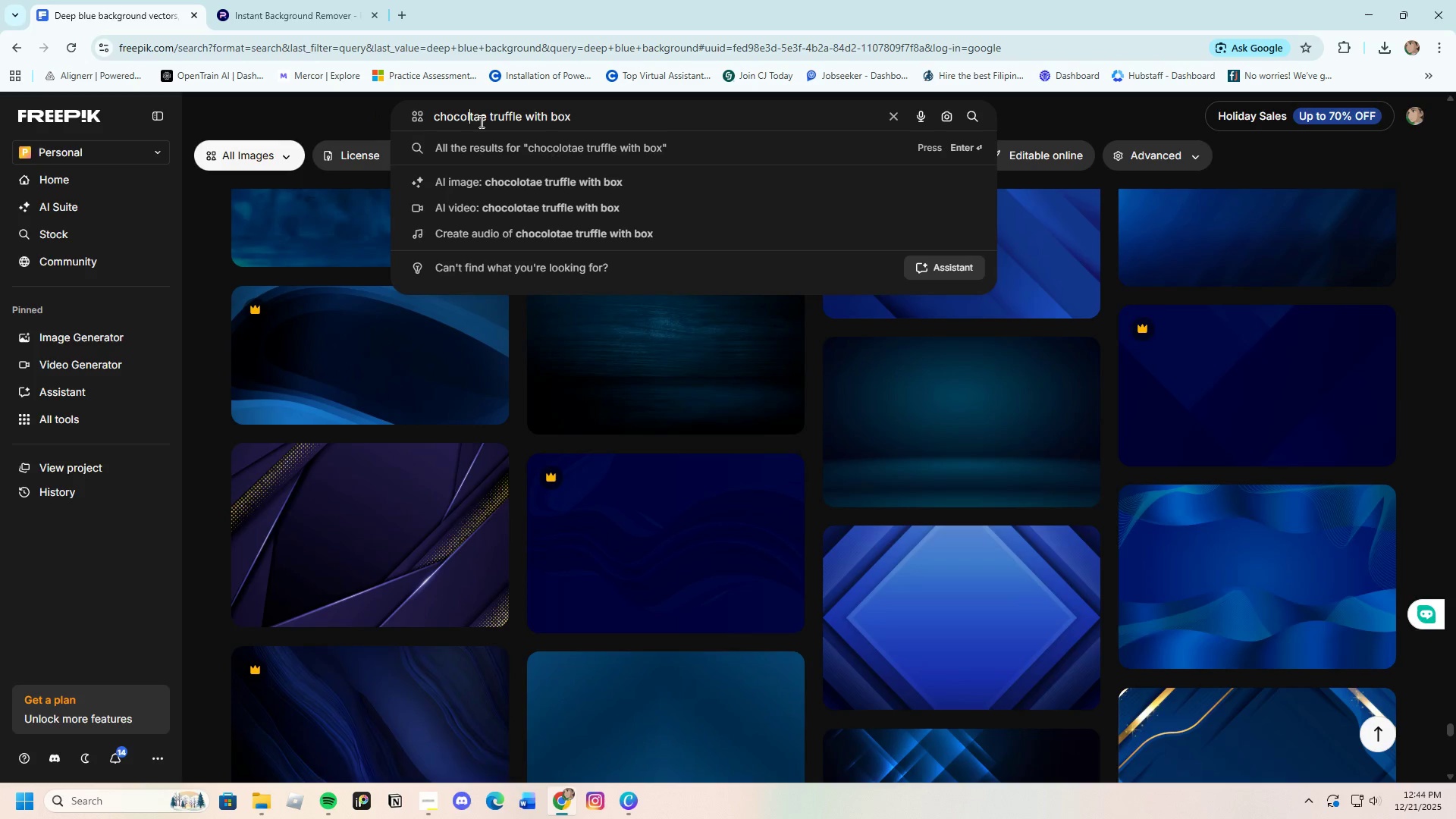 
key(A)
 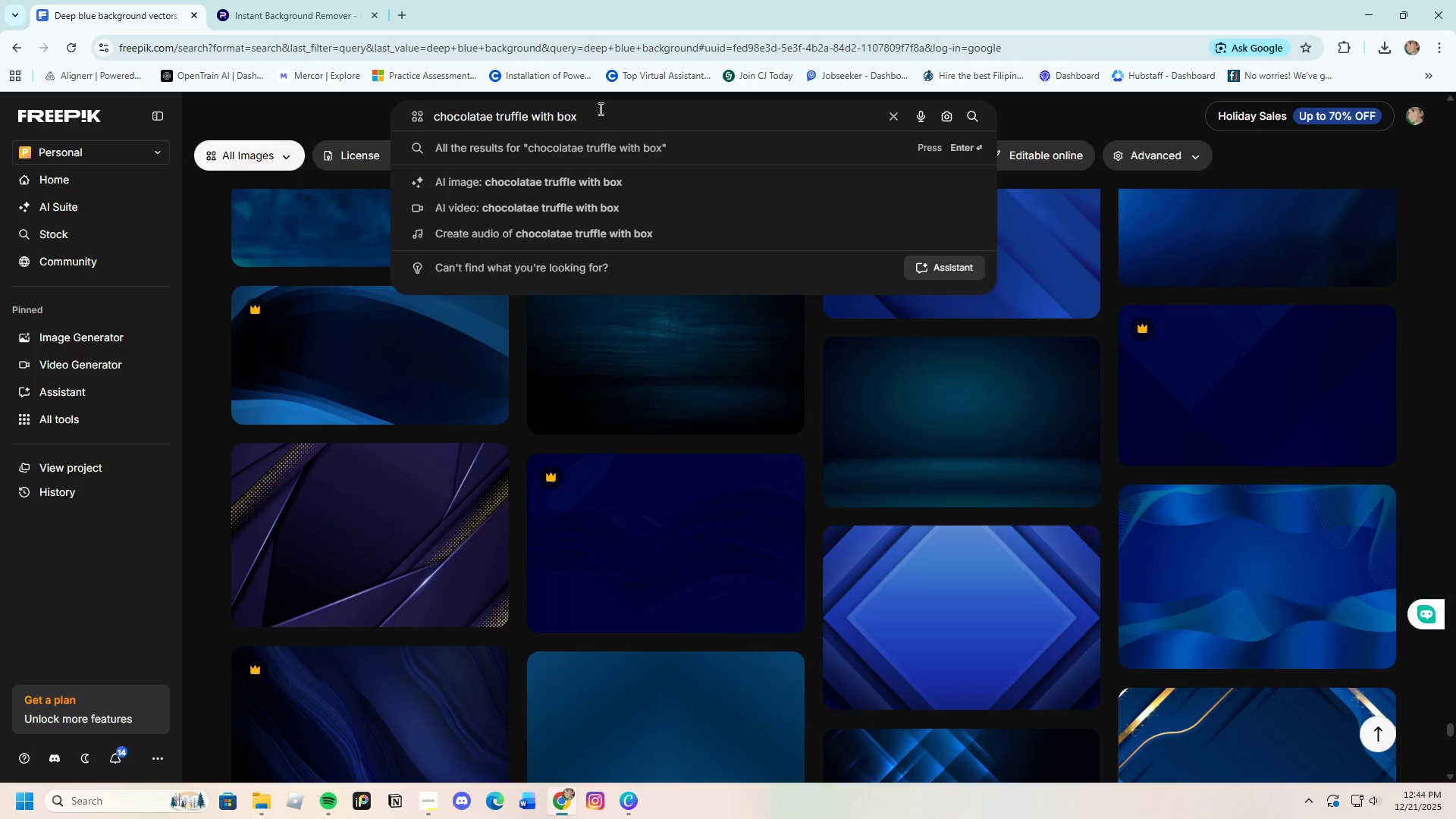 
left_click([633, 119])
 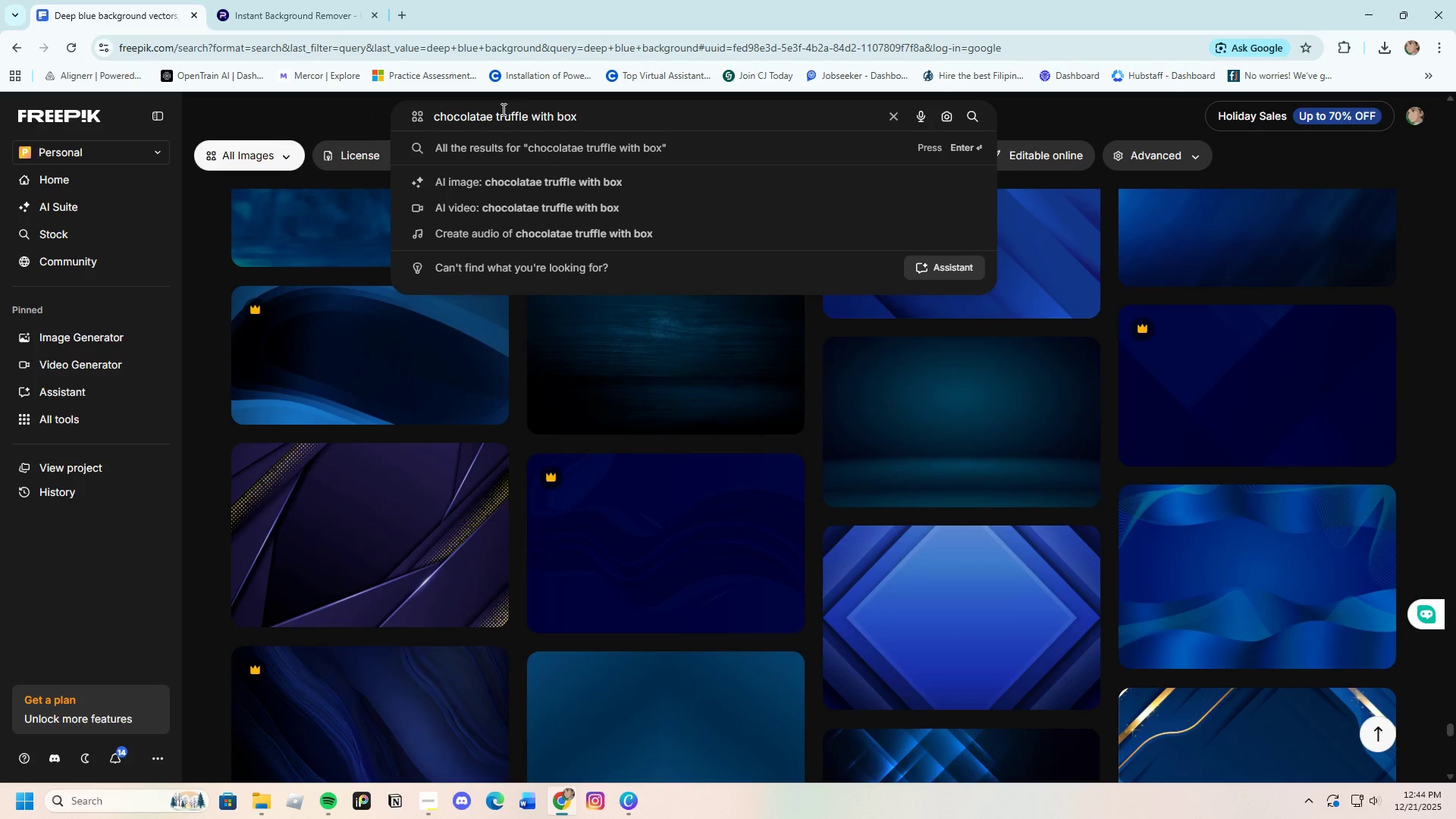 
left_click([488, 115])
 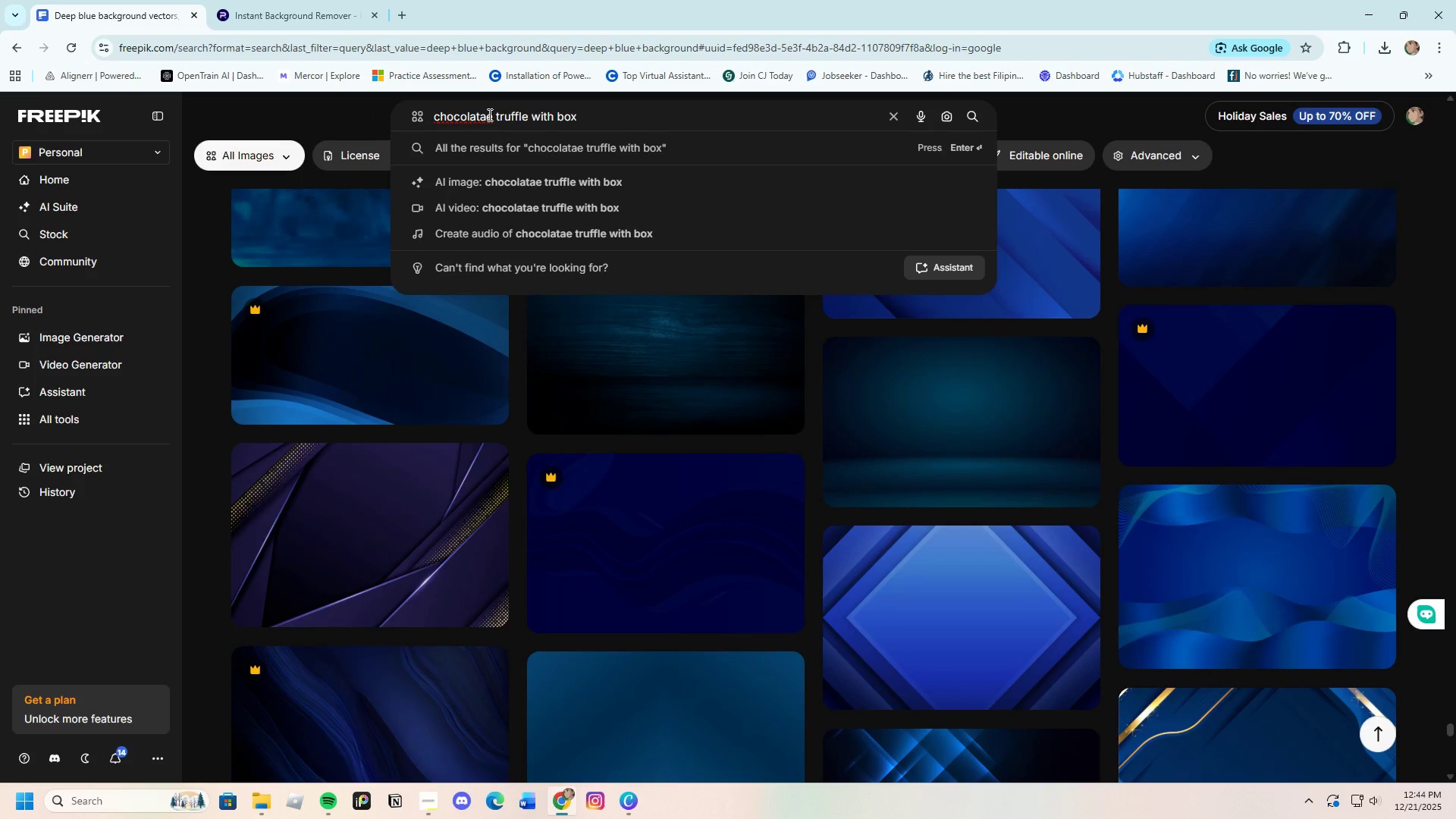 
key(Backspace)
 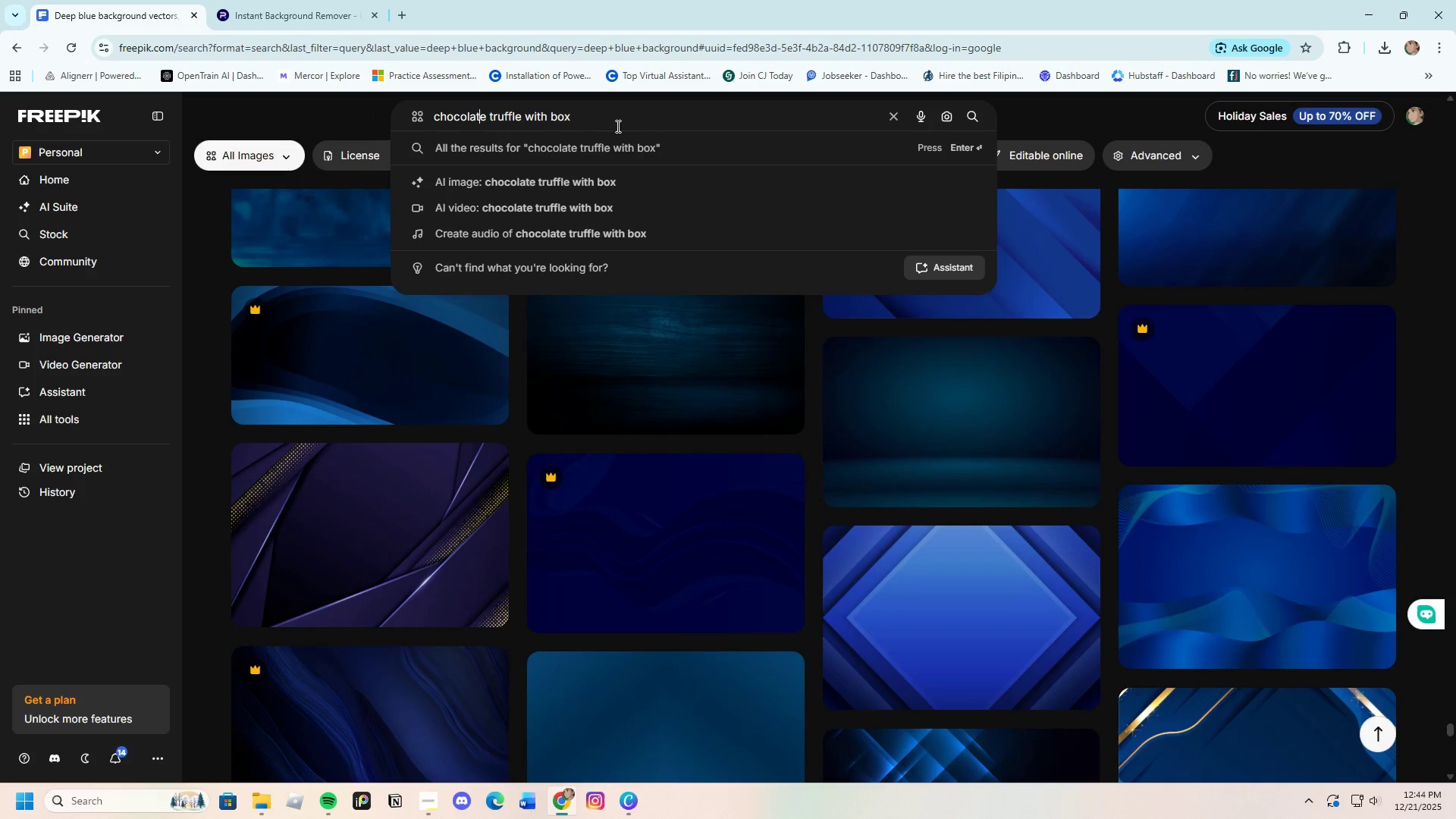 
left_click([617, 109])
 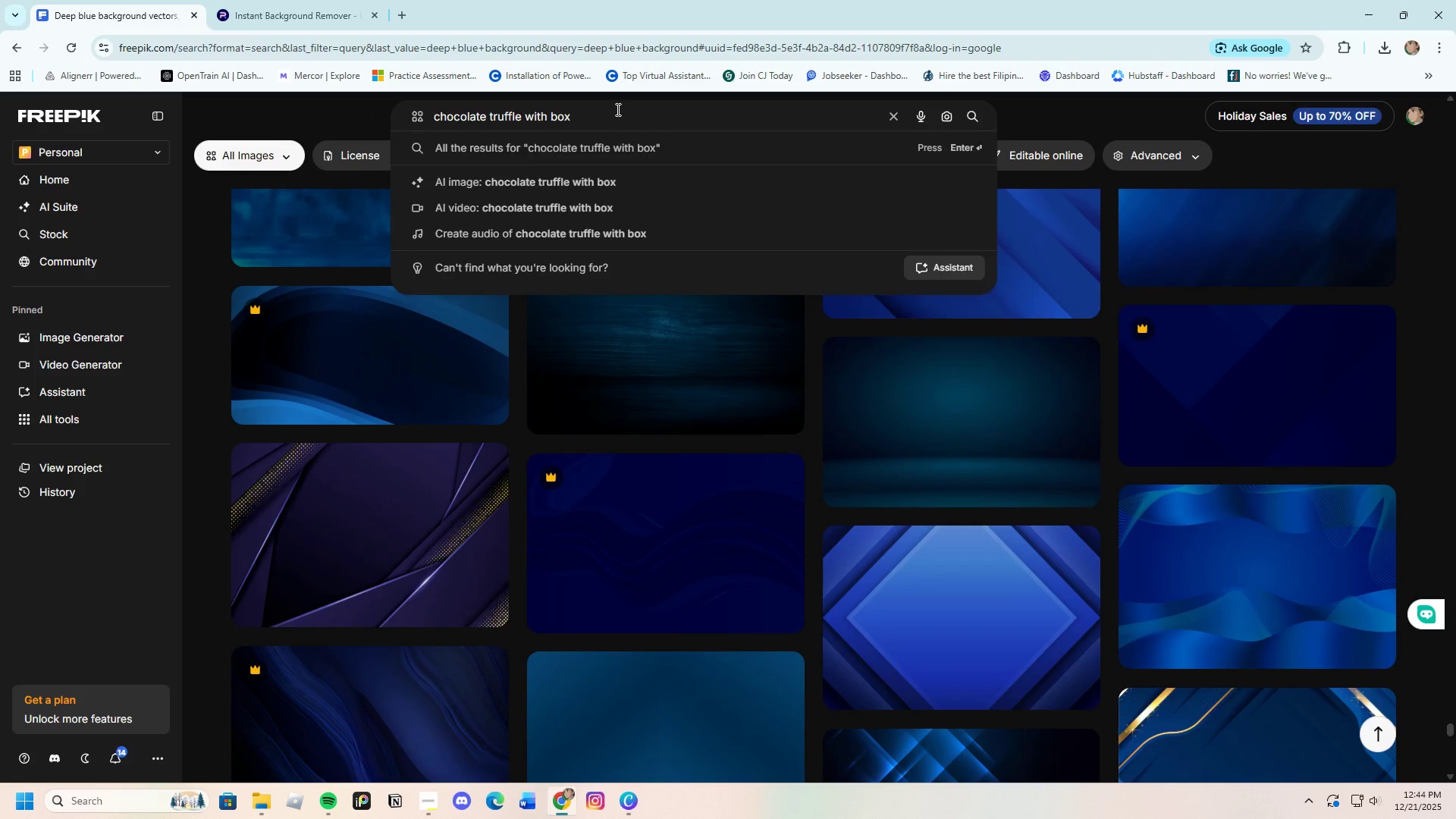 
key(Enter)
 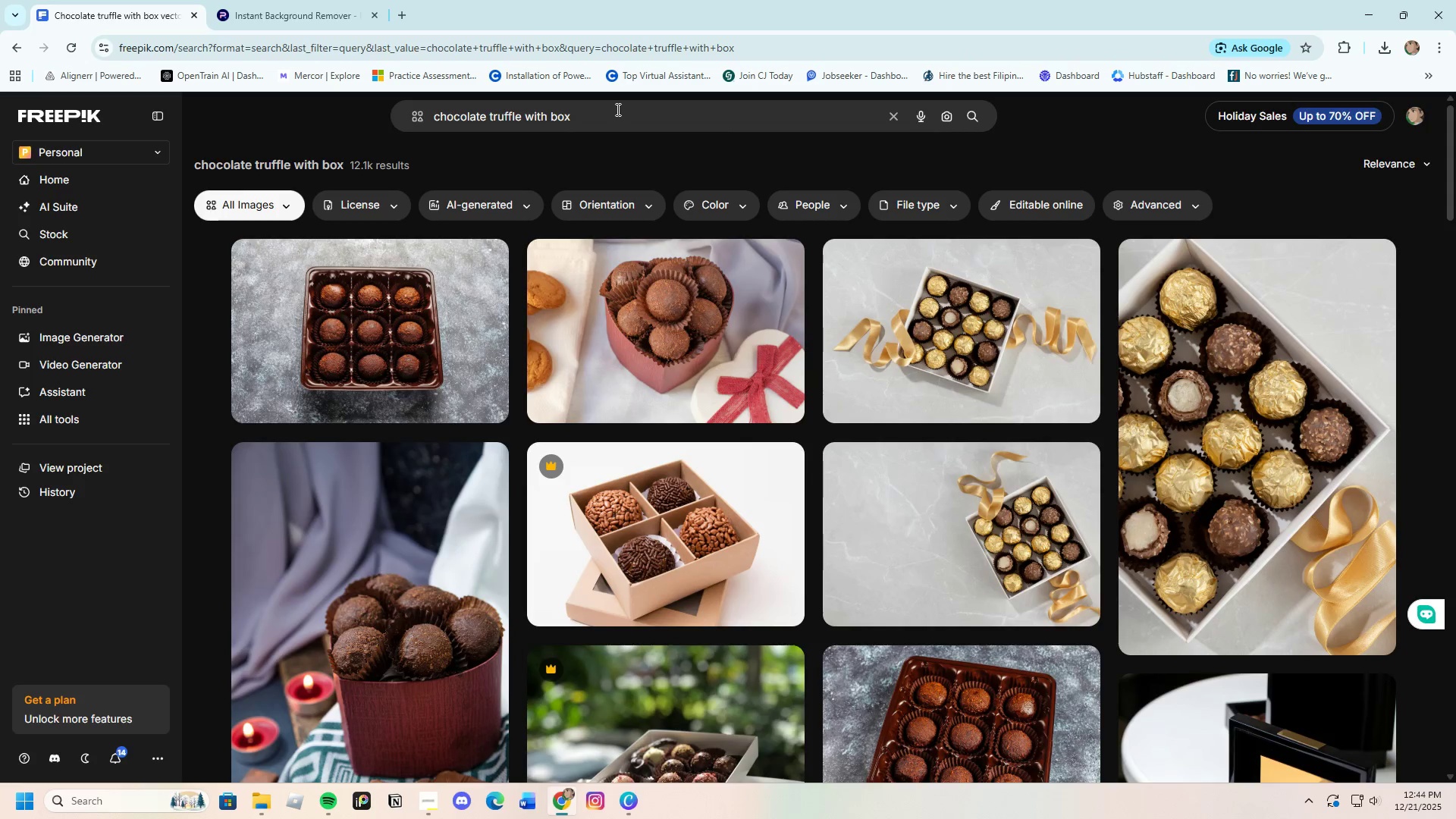 
wait(9.03)
 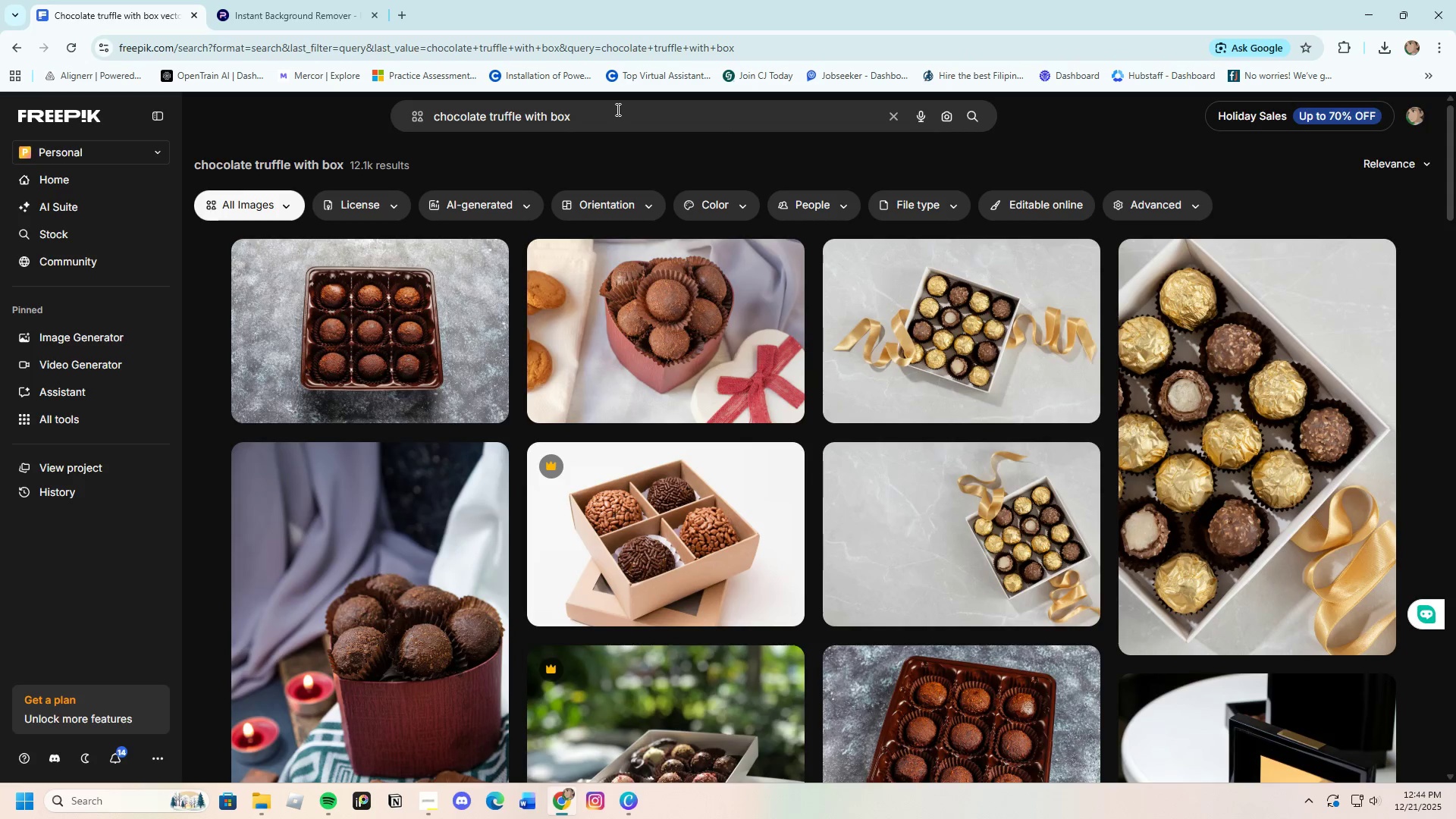 
scroll: coordinate [817, 669], scroll_direction: down, amount: 7.0
 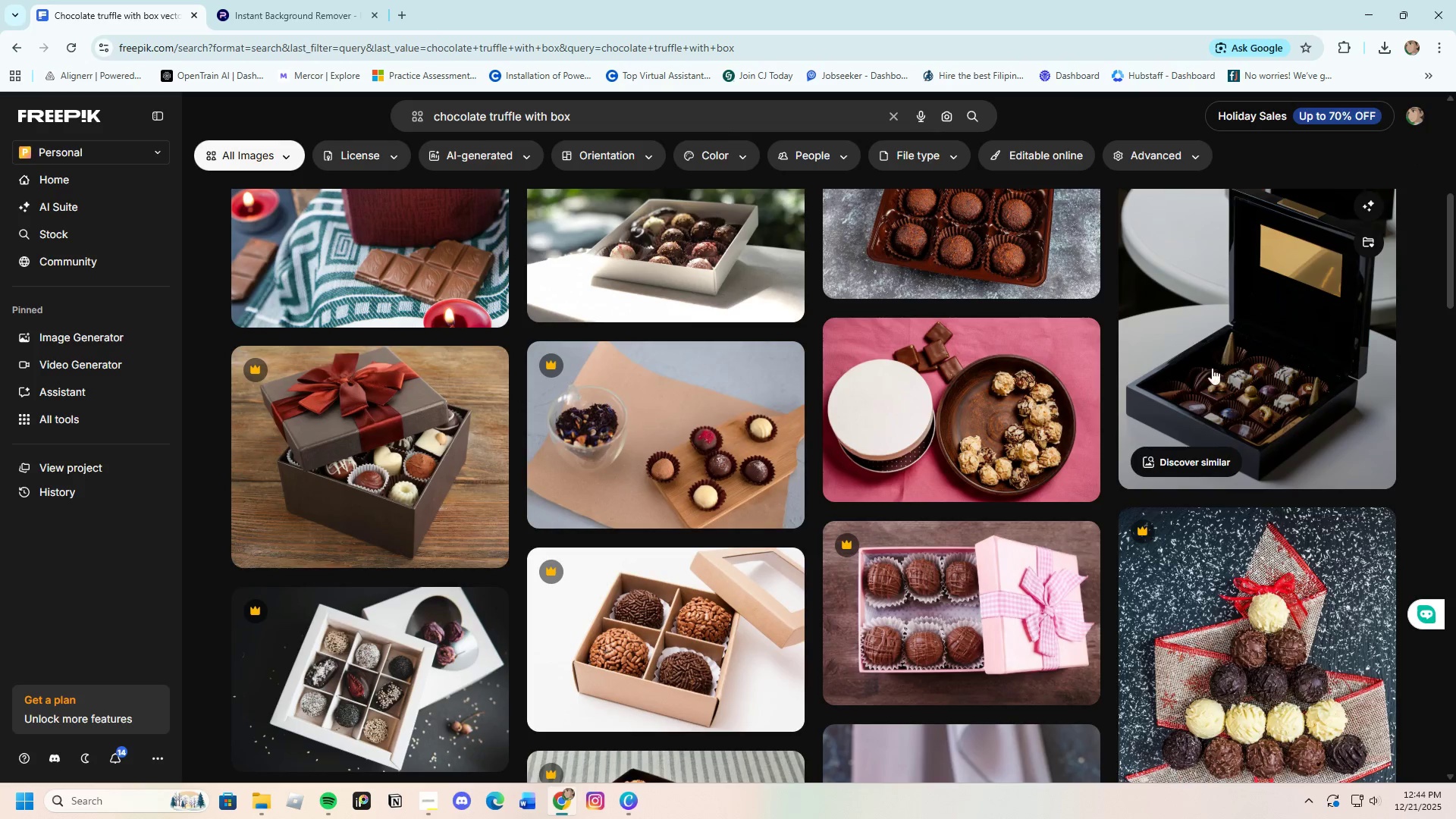 
left_click([1231, 334])
 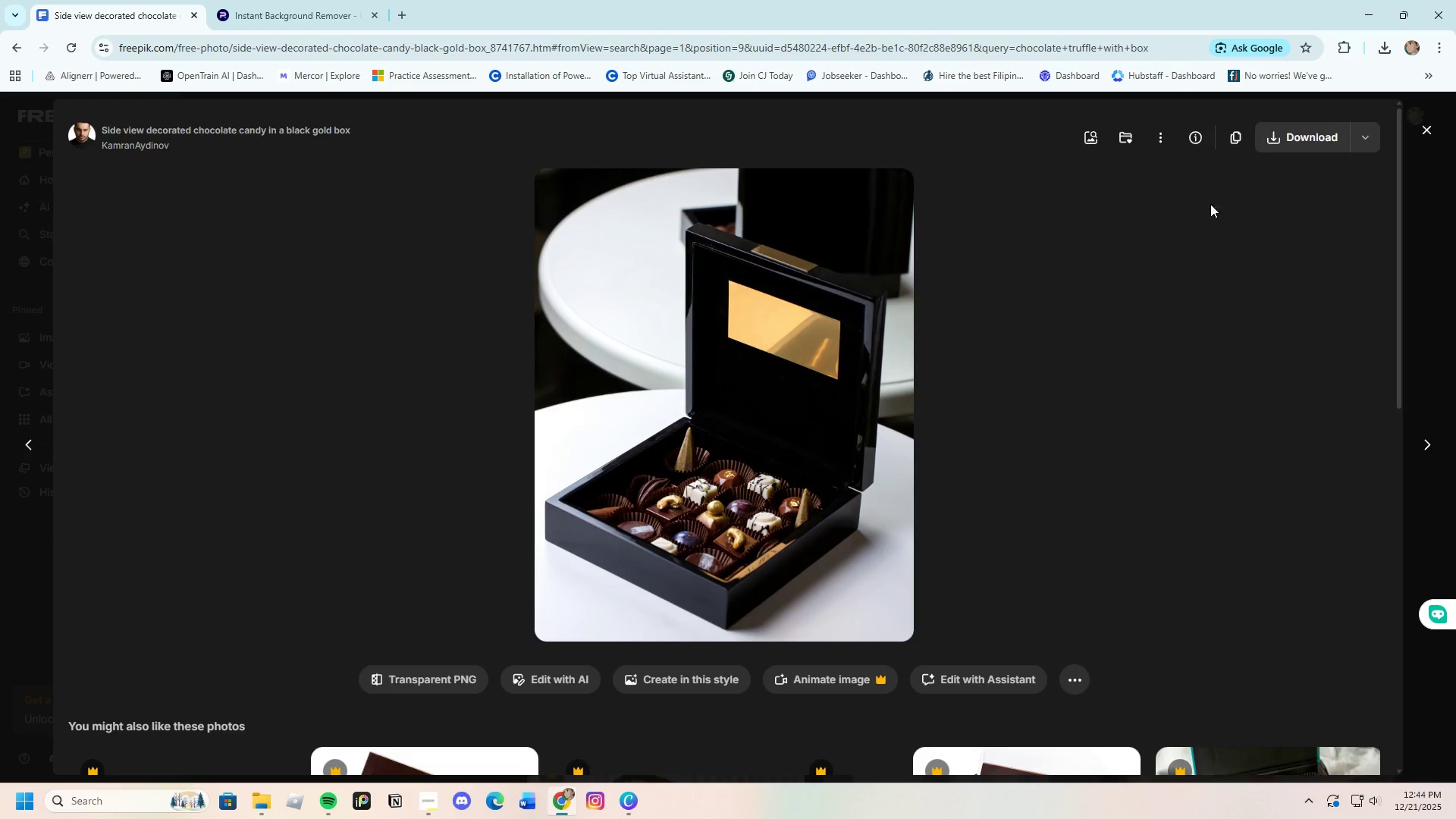 
left_click([1282, 135])
 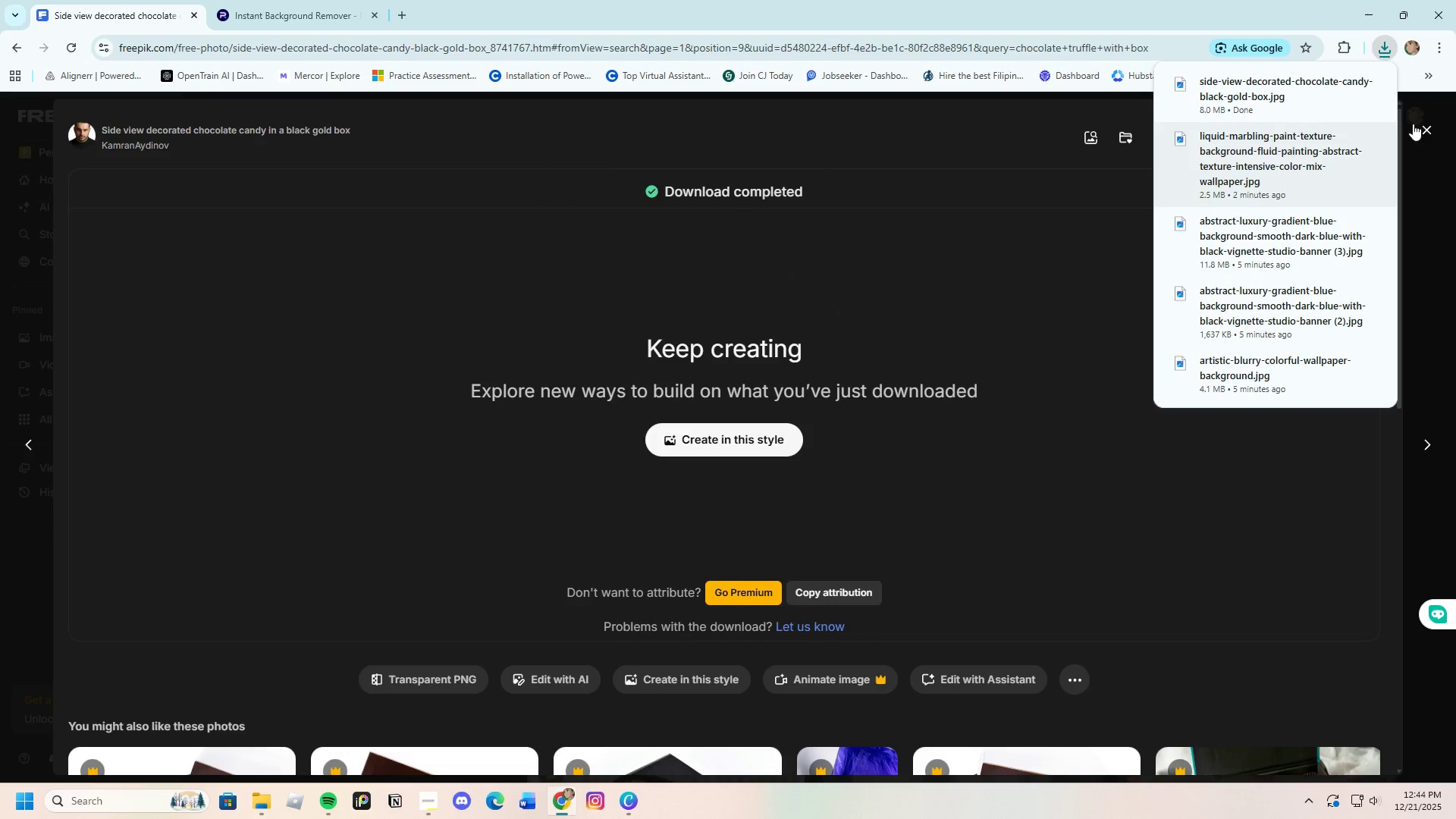 
left_click([1425, 126])
 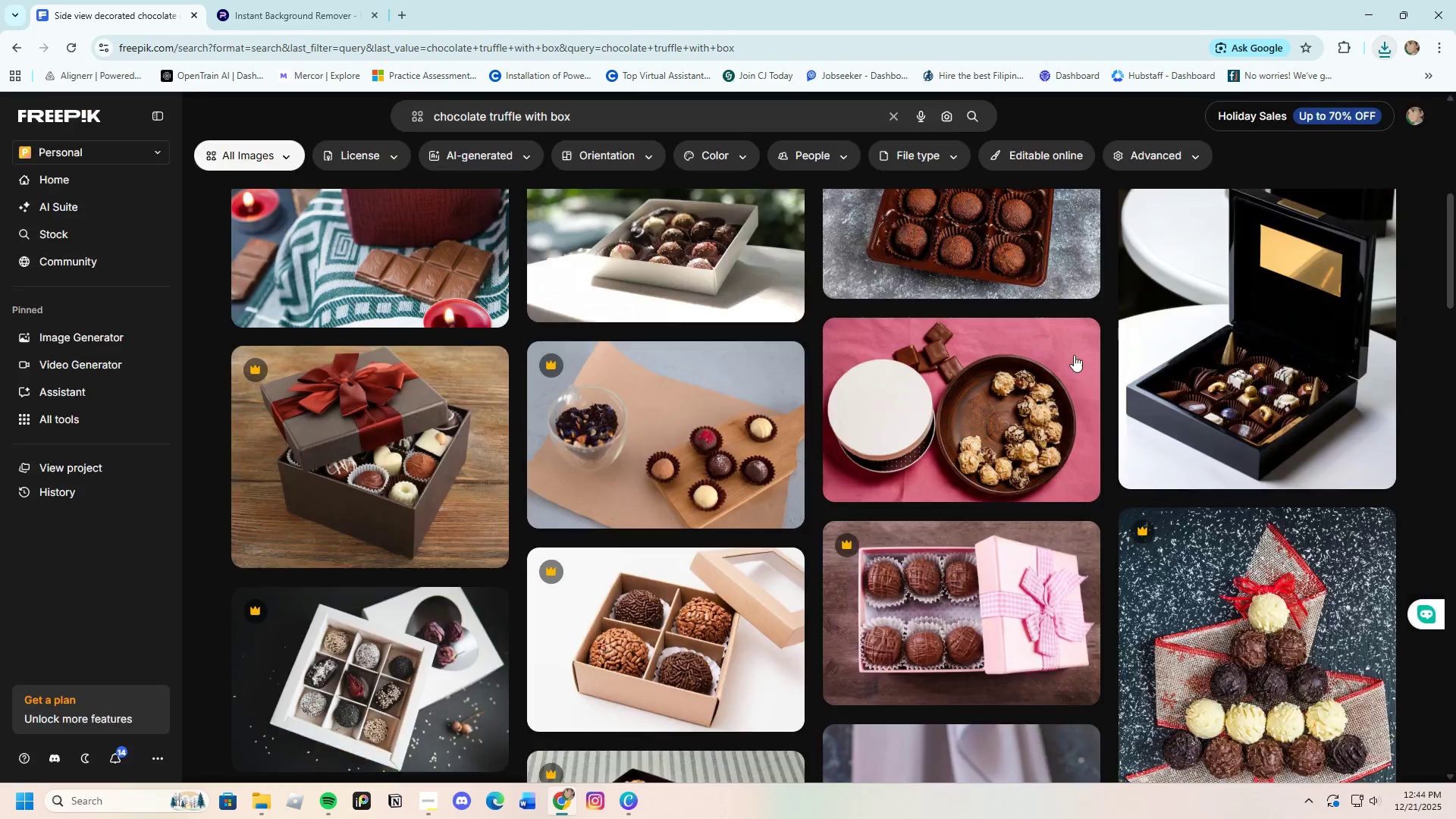 
scroll: coordinate [670, 609], scroll_direction: down, amount: 11.0
 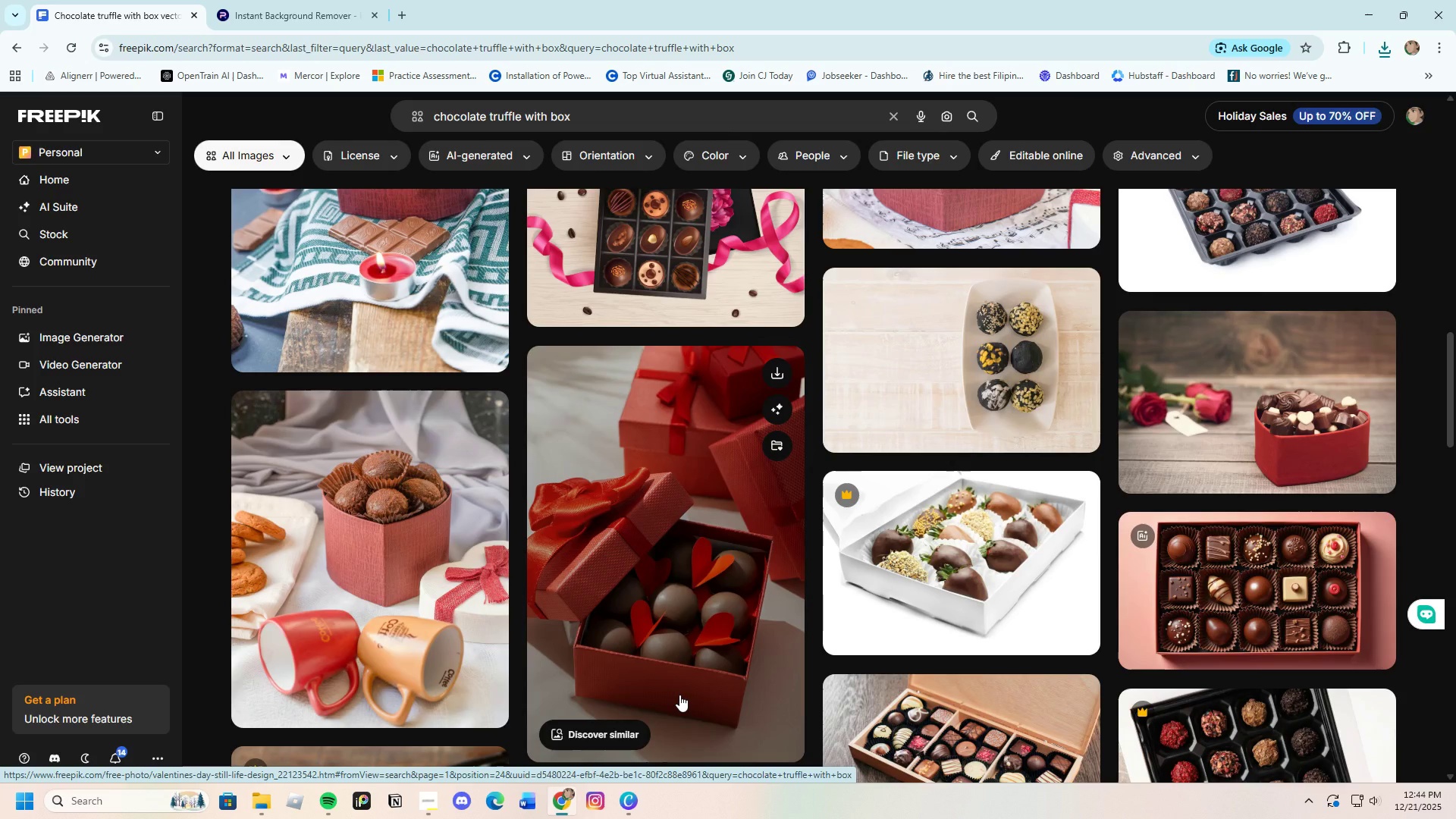 
scroll: coordinate [679, 695], scroll_direction: up, amount: 2.0
 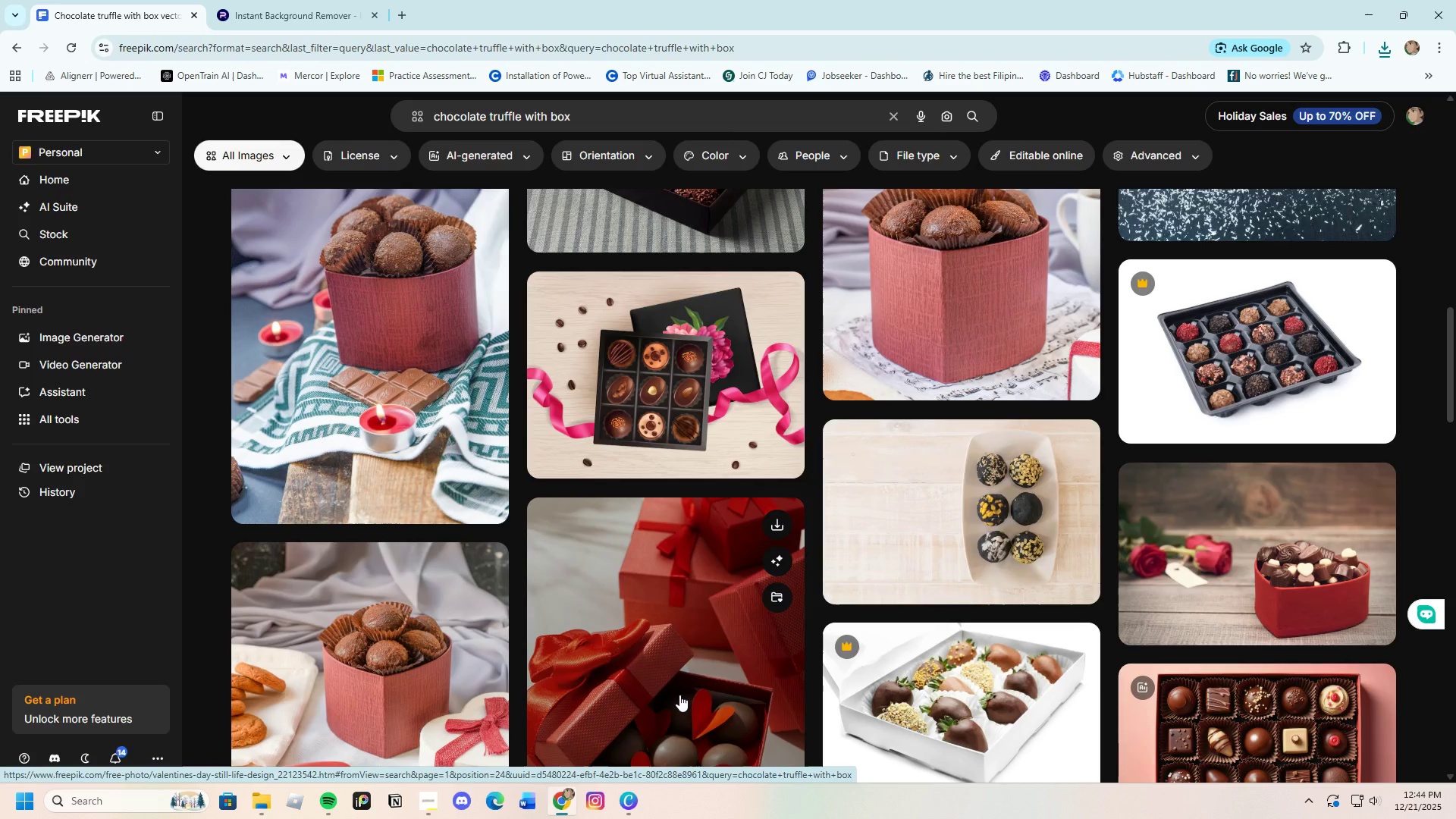 
scroll: coordinate [679, 695], scroll_direction: down, amount: 17.0
 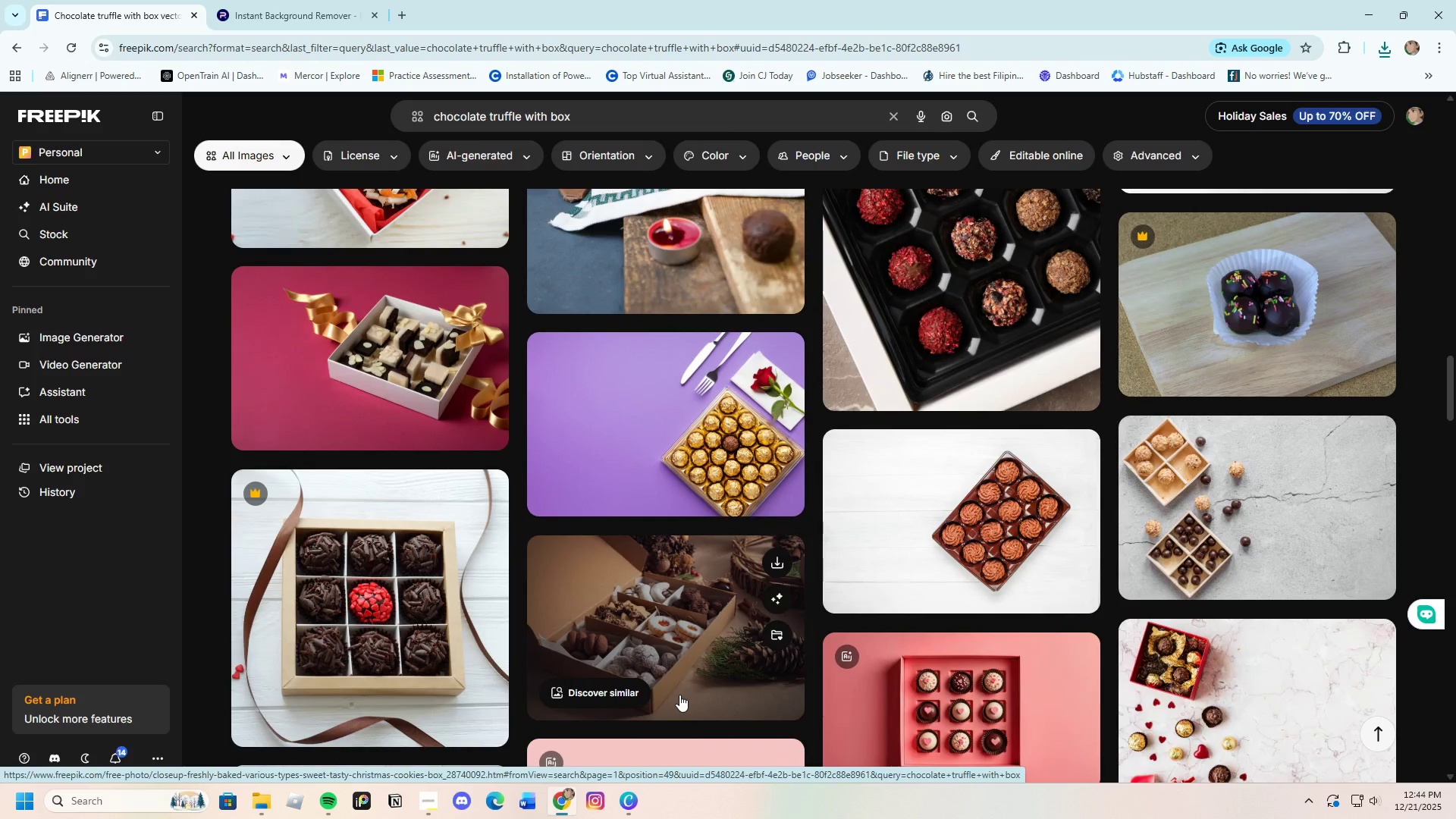 
left_click([379, 403])
 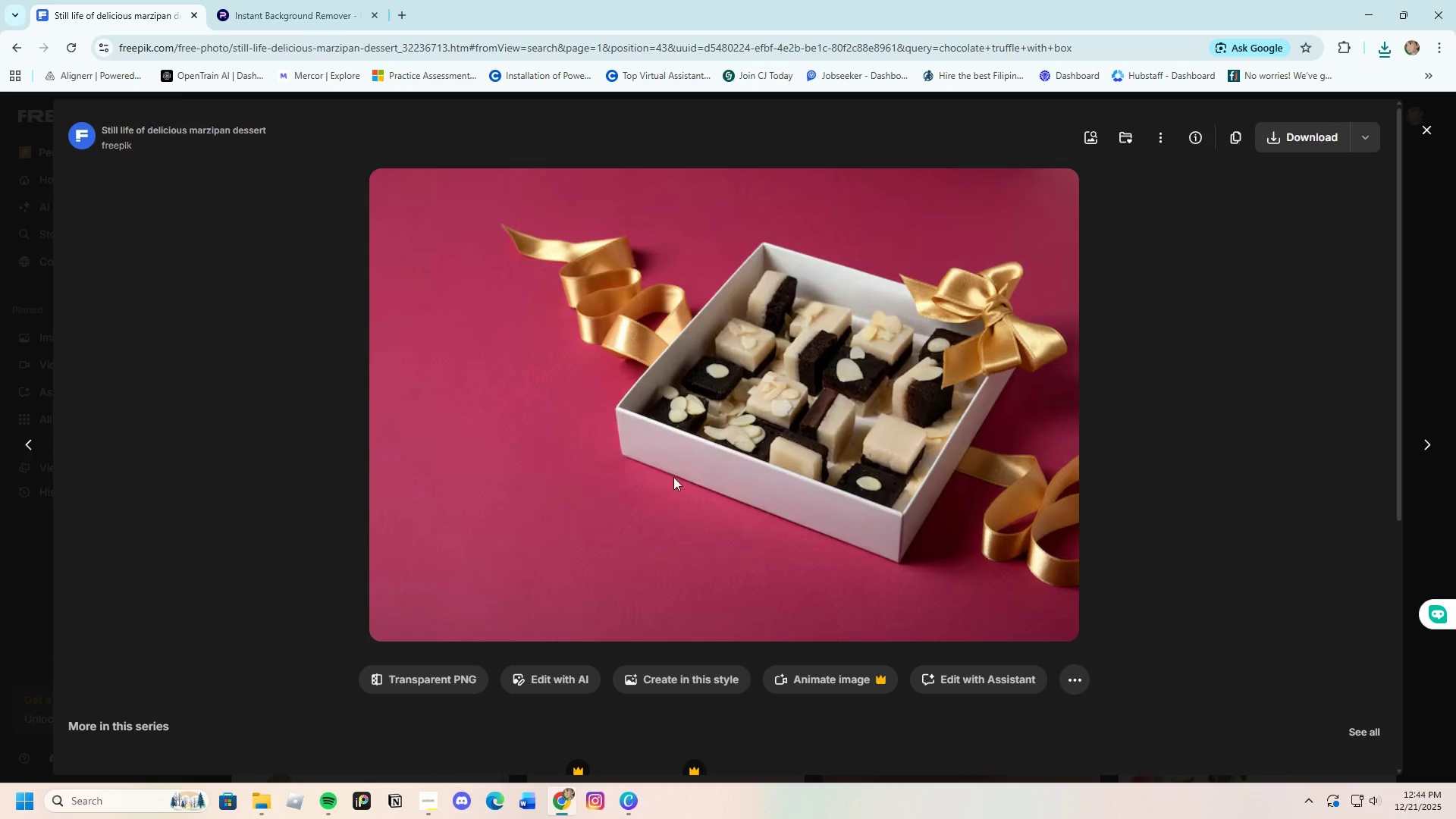 
scroll: coordinate [689, 543], scroll_direction: down, amount: 11.0
 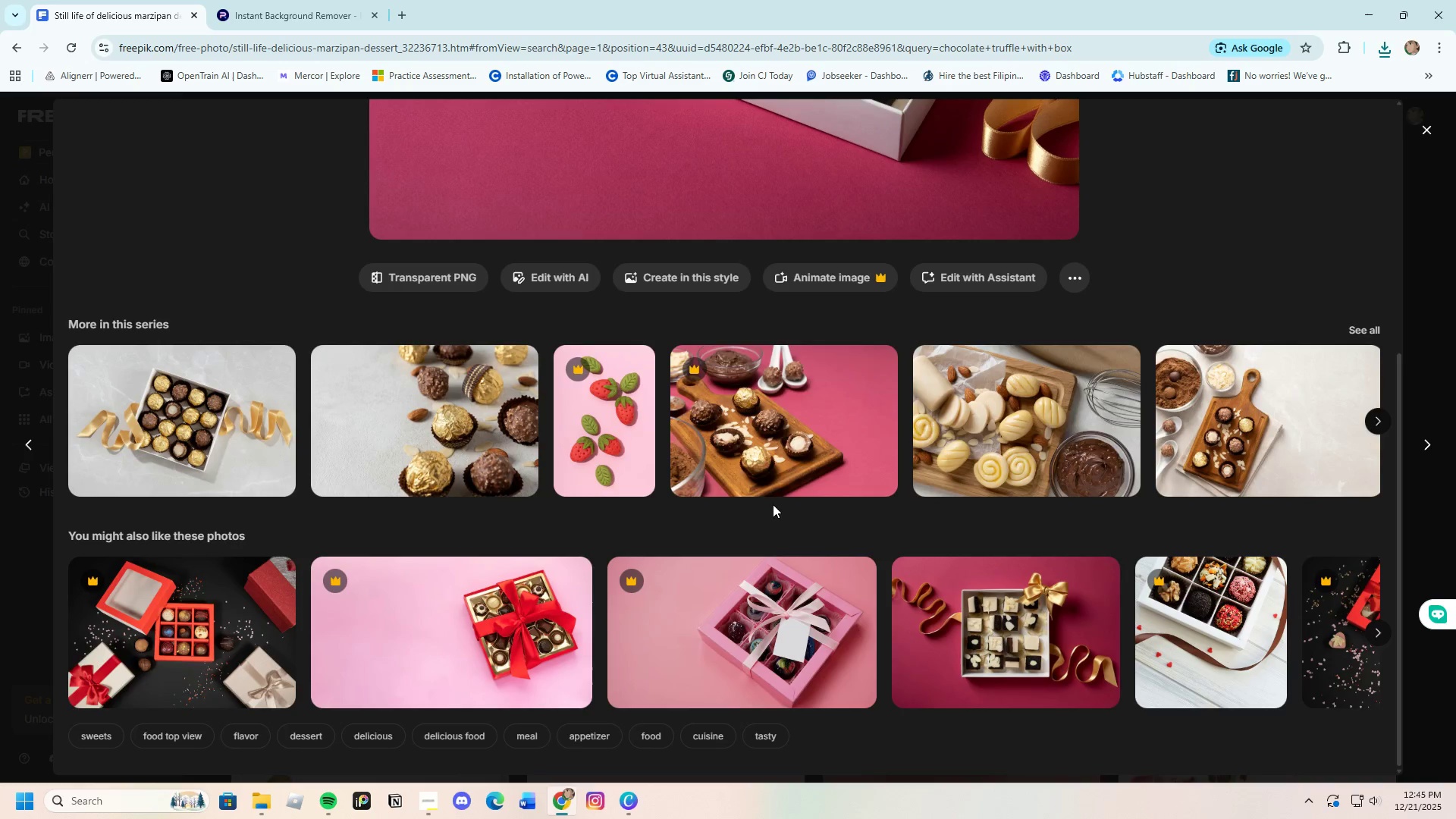 
left_click([1428, 130])
 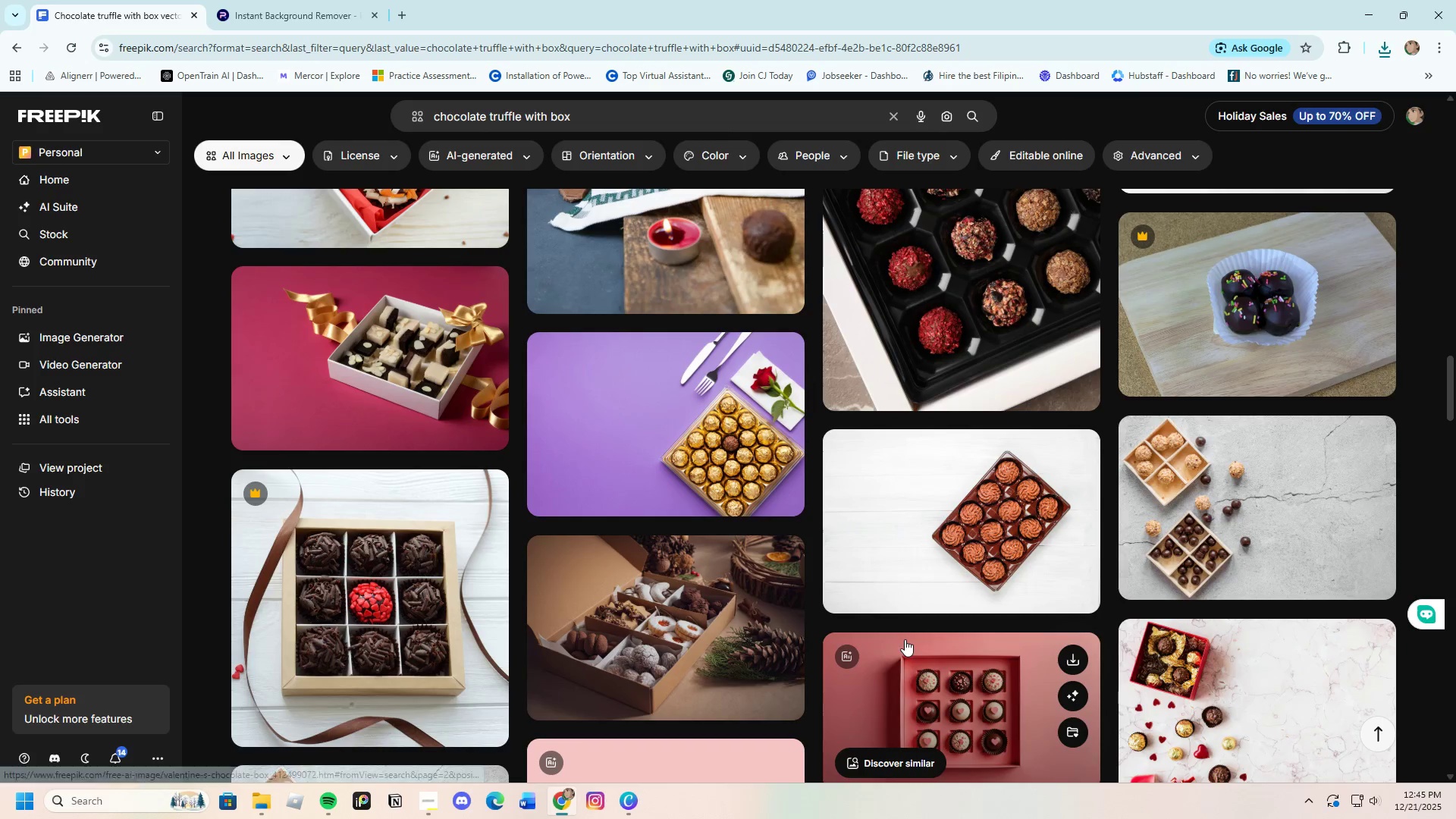 
scroll: coordinate [893, 643], scroll_direction: down, amount: 16.0
 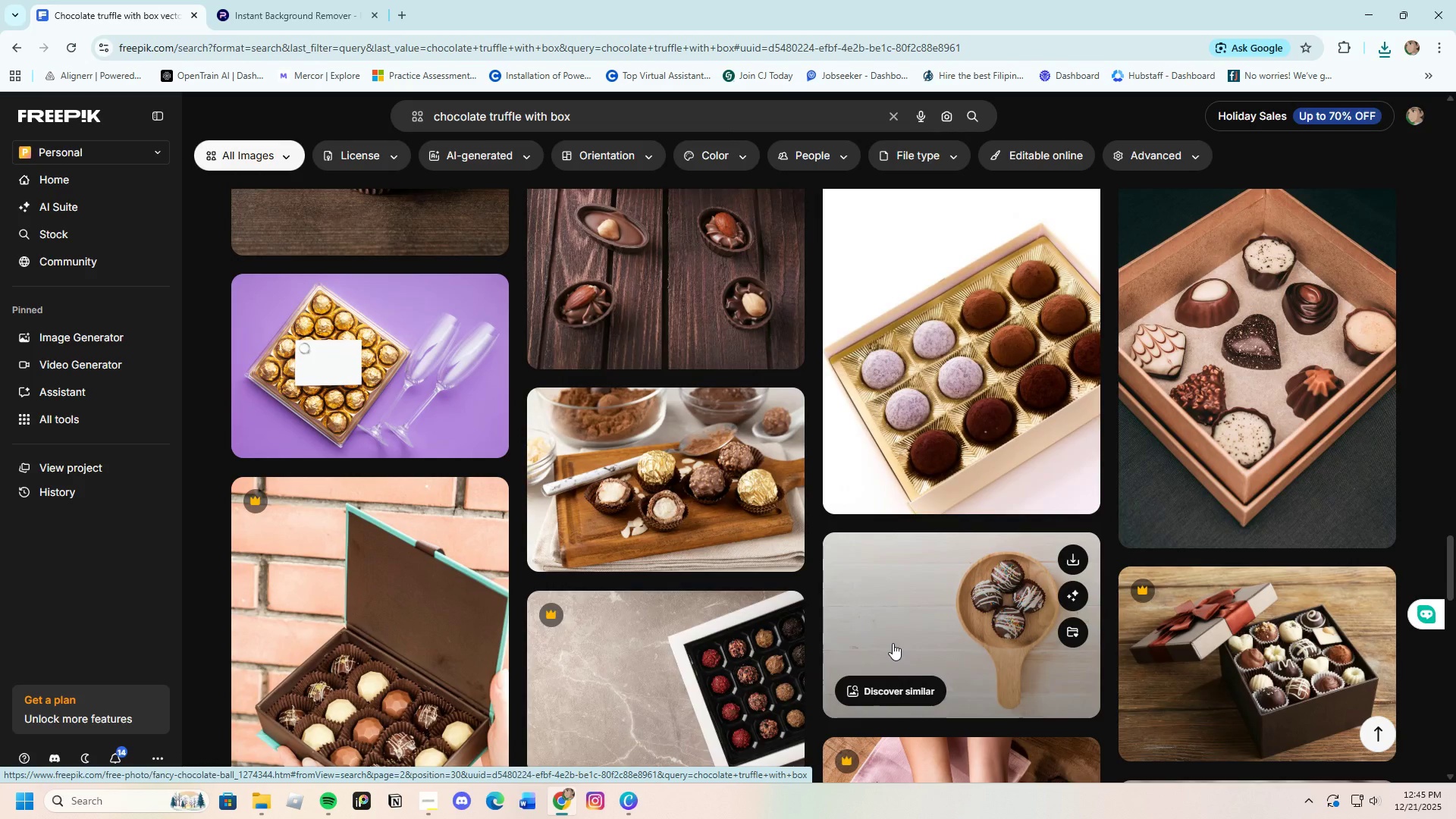 
scroll: coordinate [888, 645], scroll_direction: down, amount: 17.0
 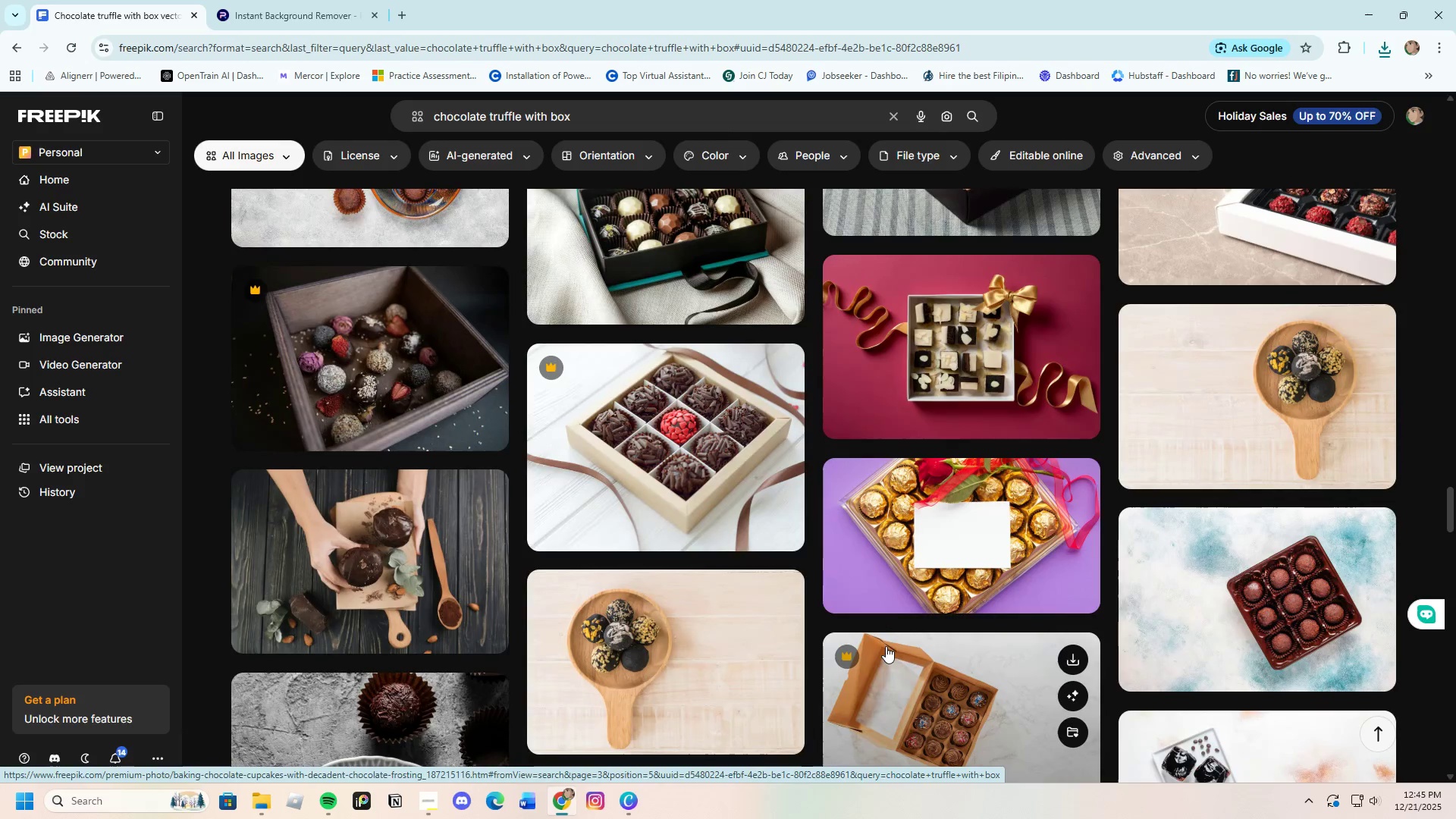 
scroll: coordinate [860, 654], scroll_direction: down, amount: 14.0
 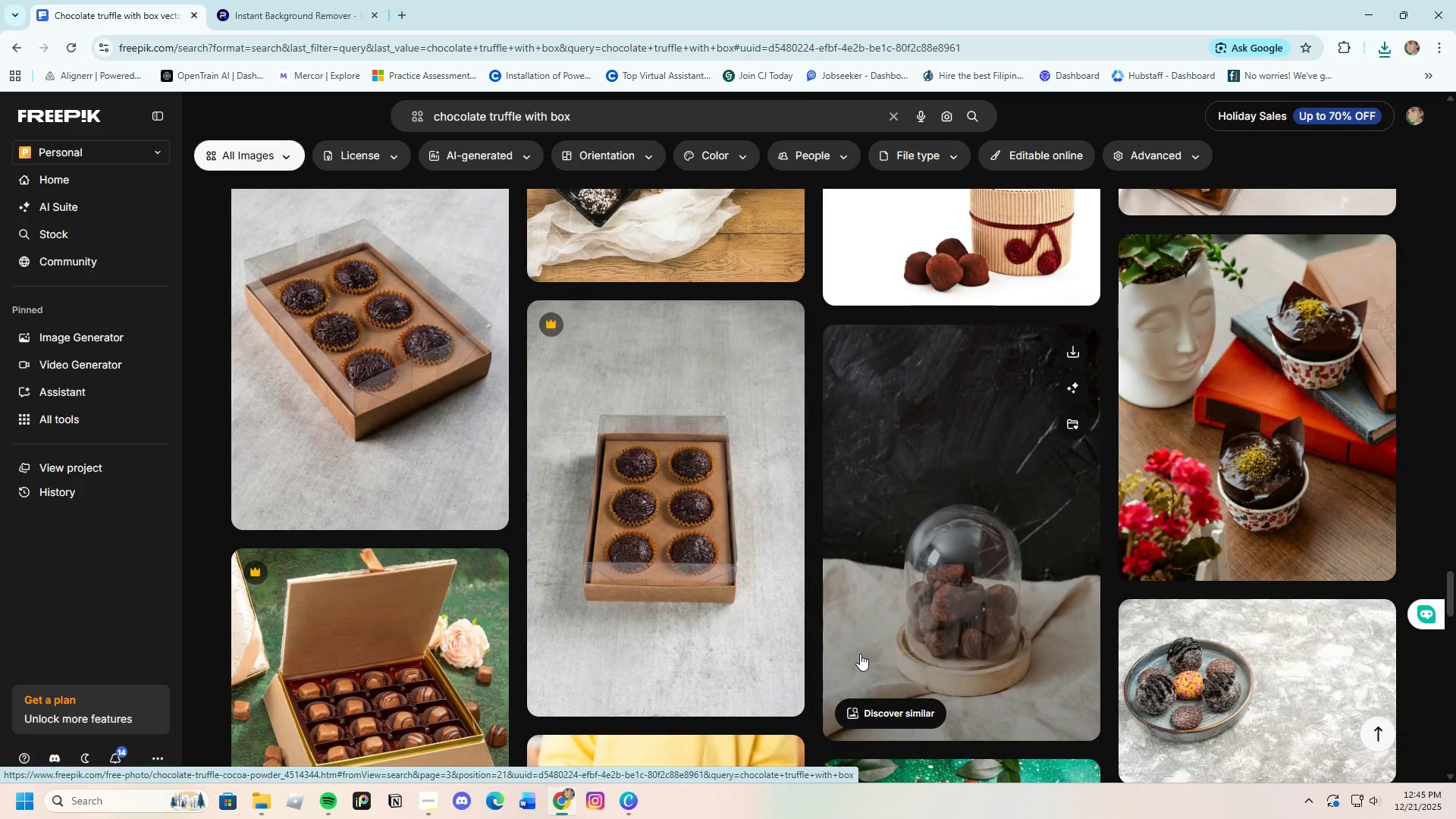 
scroll: coordinate [860, 654], scroll_direction: none, amount: 0.0
 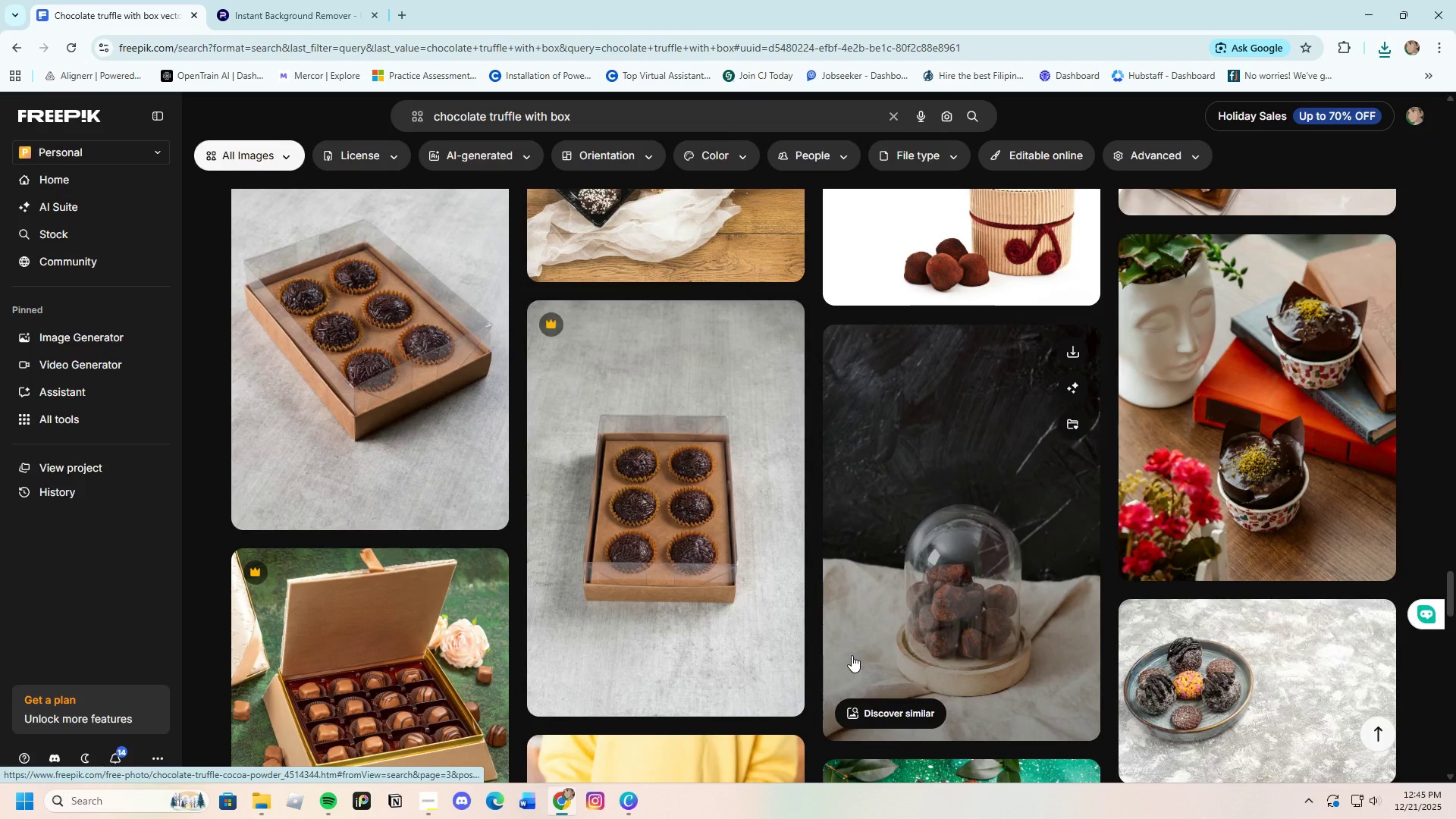 
scroll: coordinate [800, 659], scroll_direction: down, amount: 28.0
 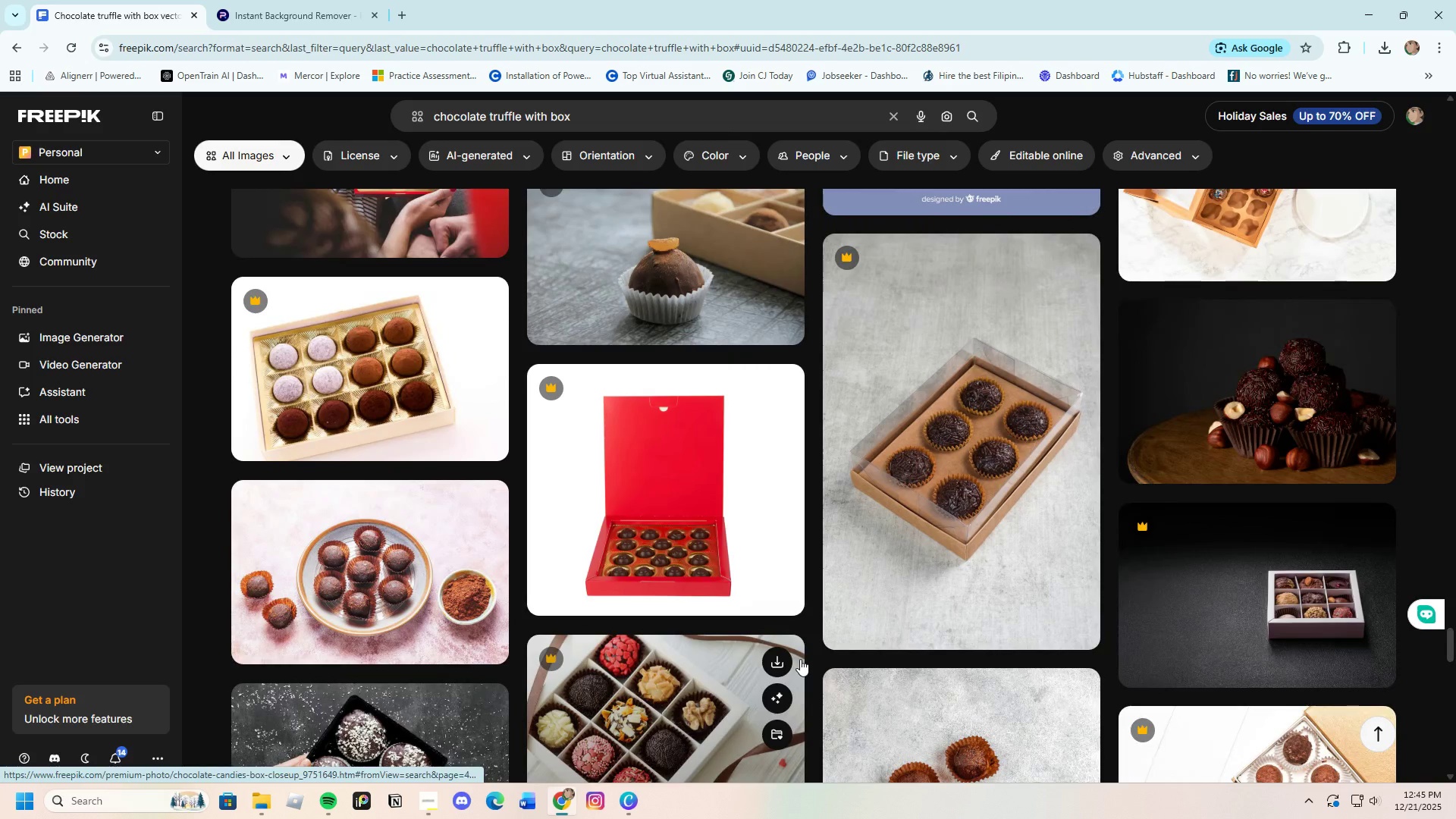 
scroll: coordinate [800, 659], scroll_direction: none, amount: 0.0
 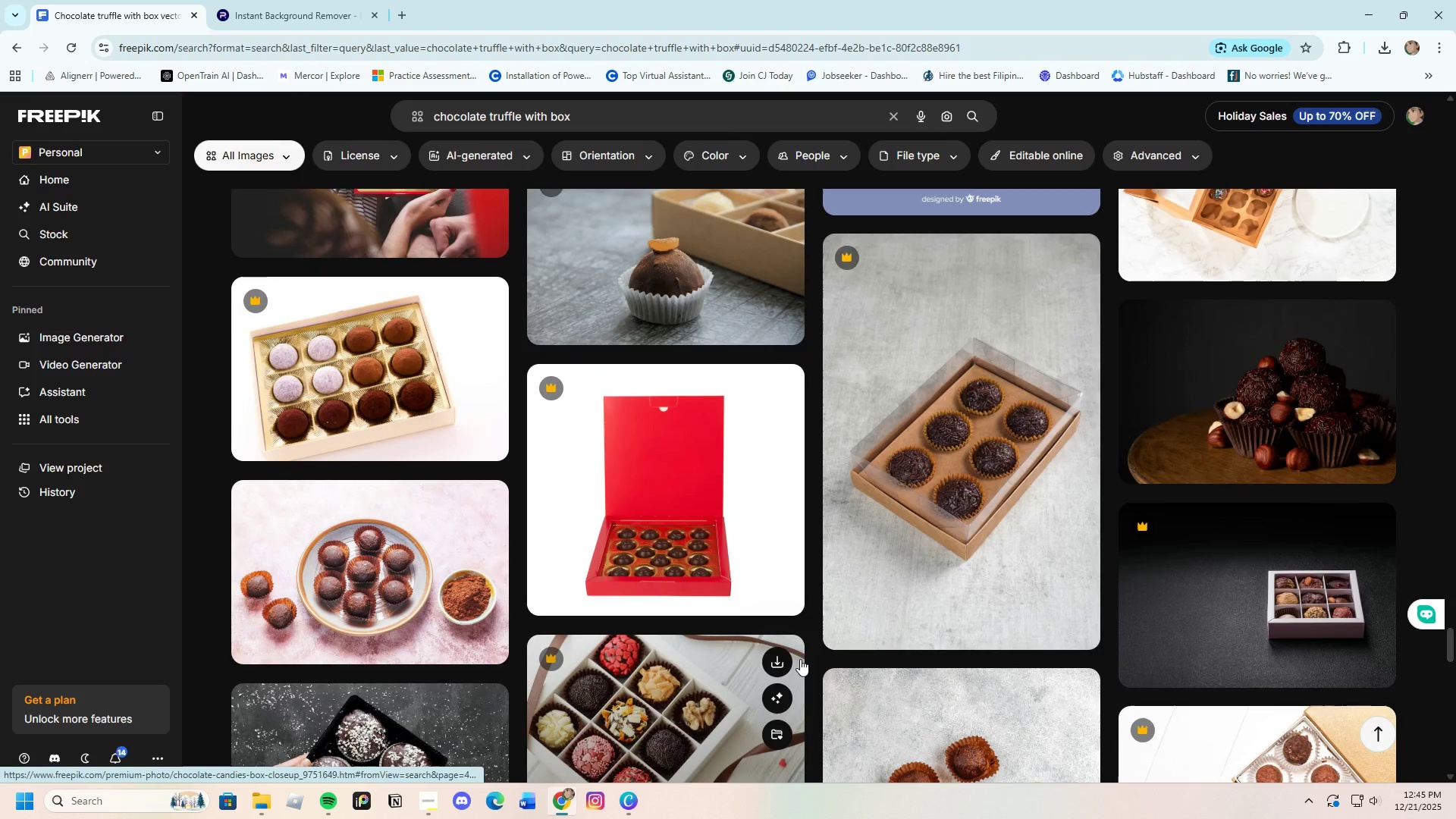 
scroll: coordinate [800, 659], scroll_direction: down, amount: 15.0
 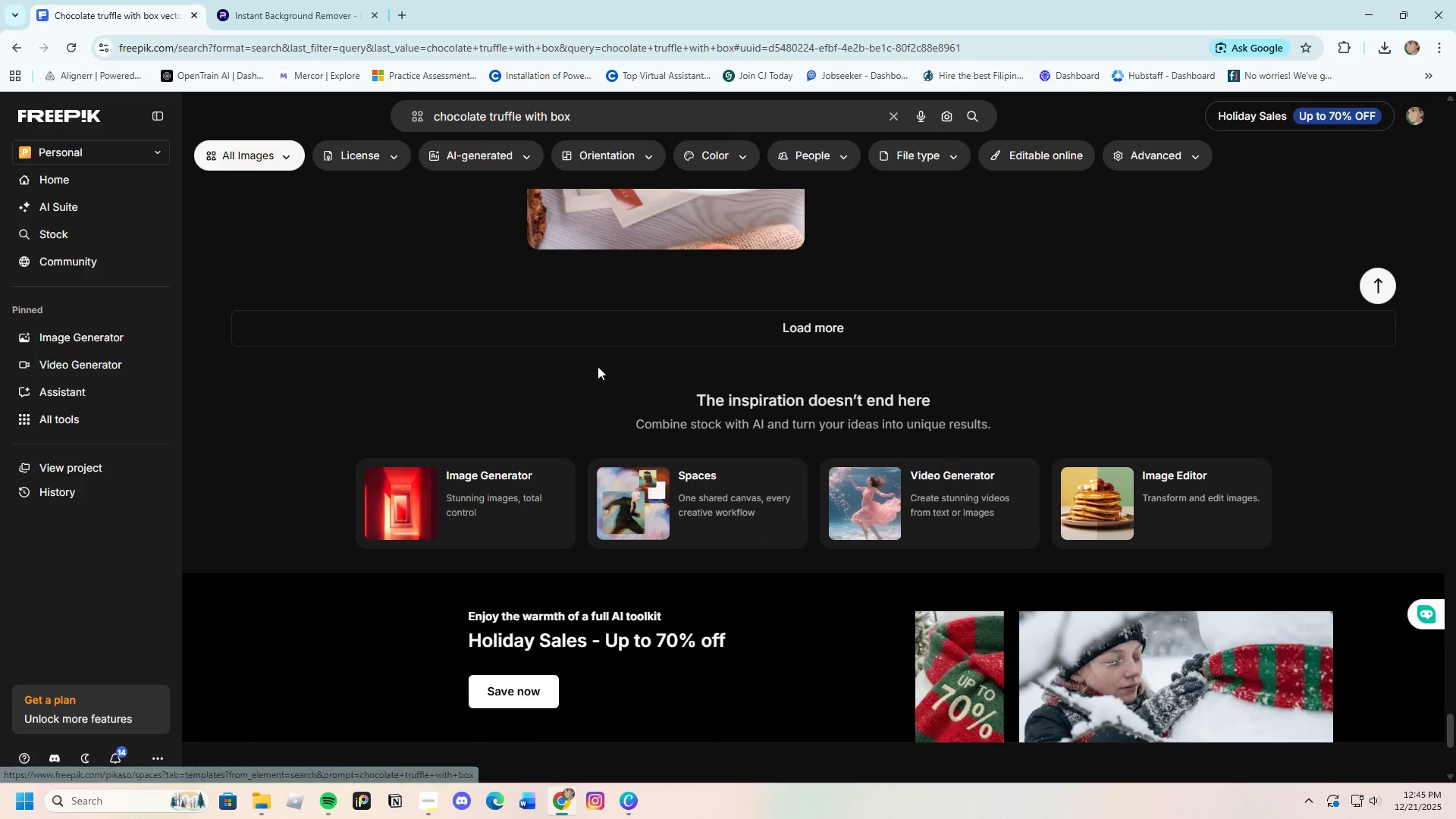 
left_click([567, 331])
 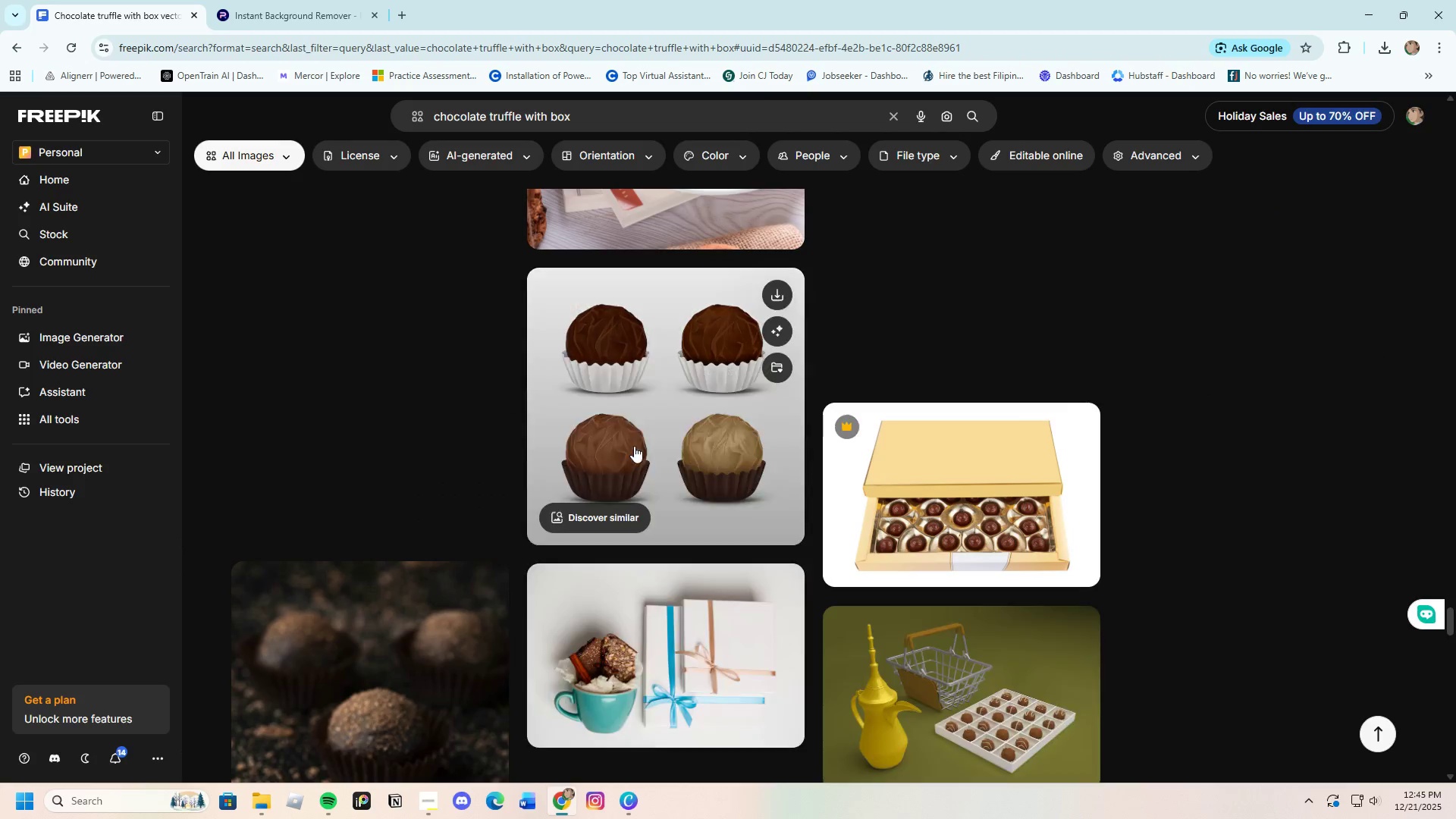 
scroll: coordinate [673, 659], scroll_direction: down, amount: 9.0
 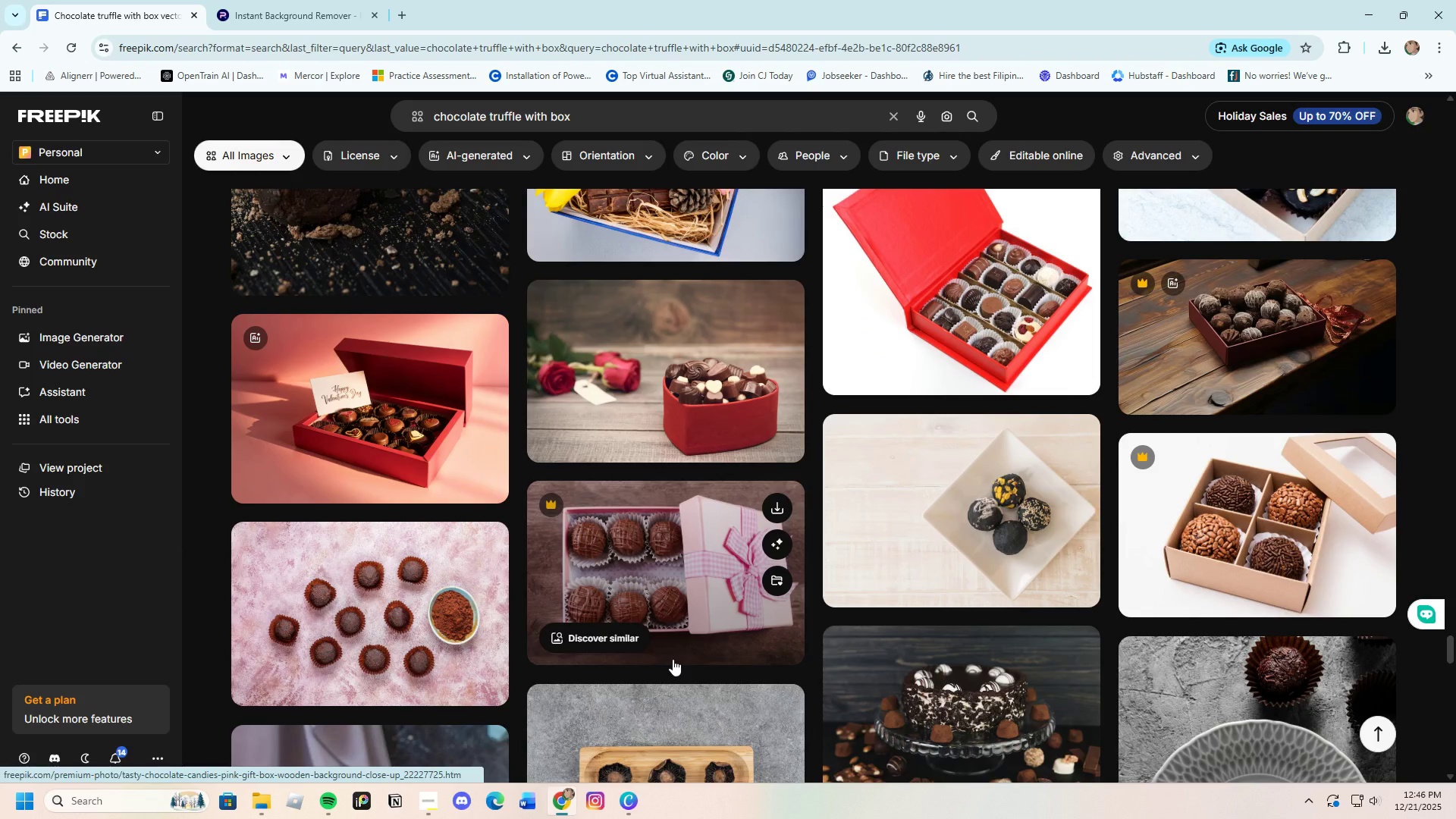 
scroll: coordinate [673, 659], scroll_direction: up, amount: 2.0
 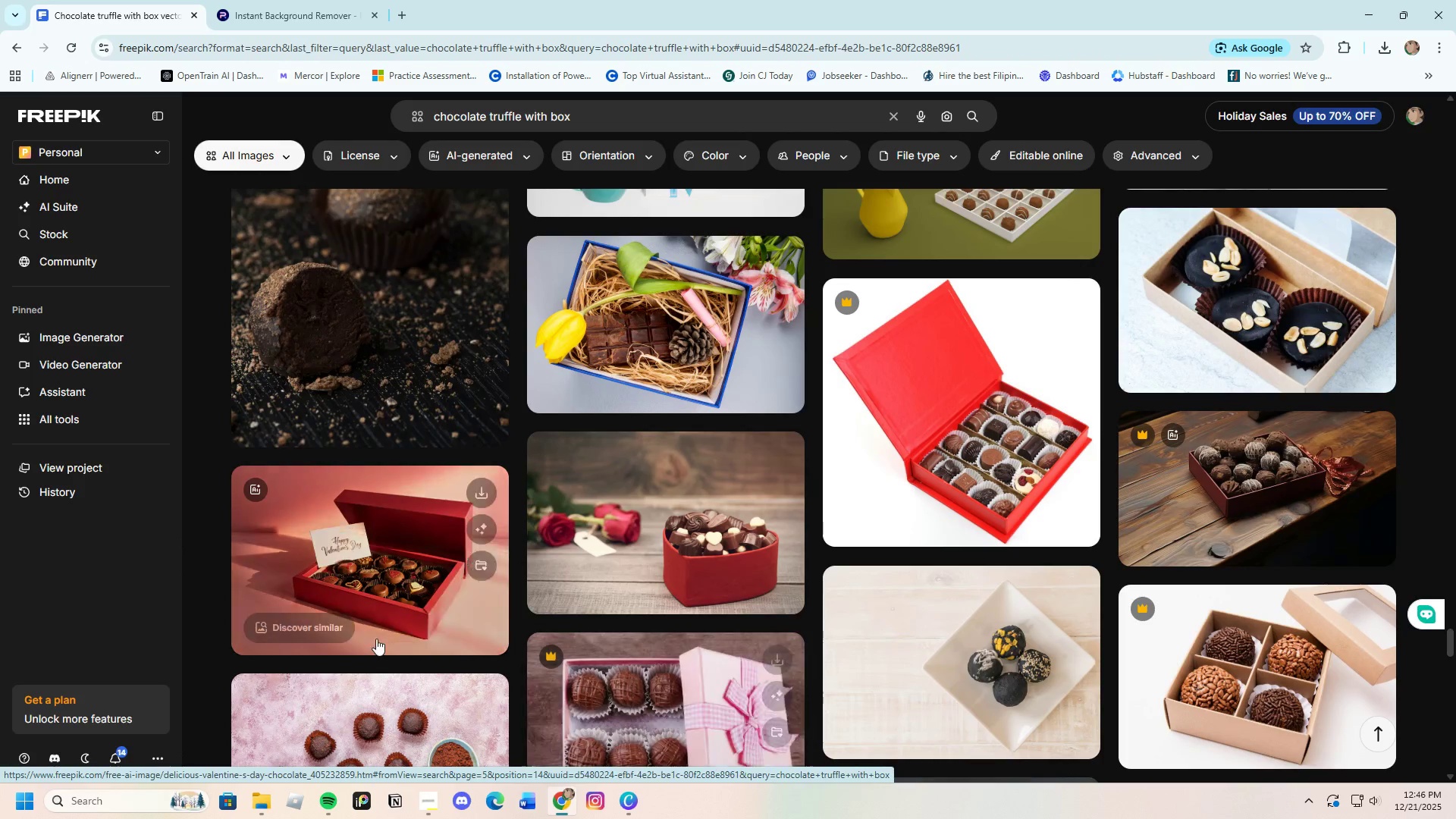 
left_click([395, 573])
 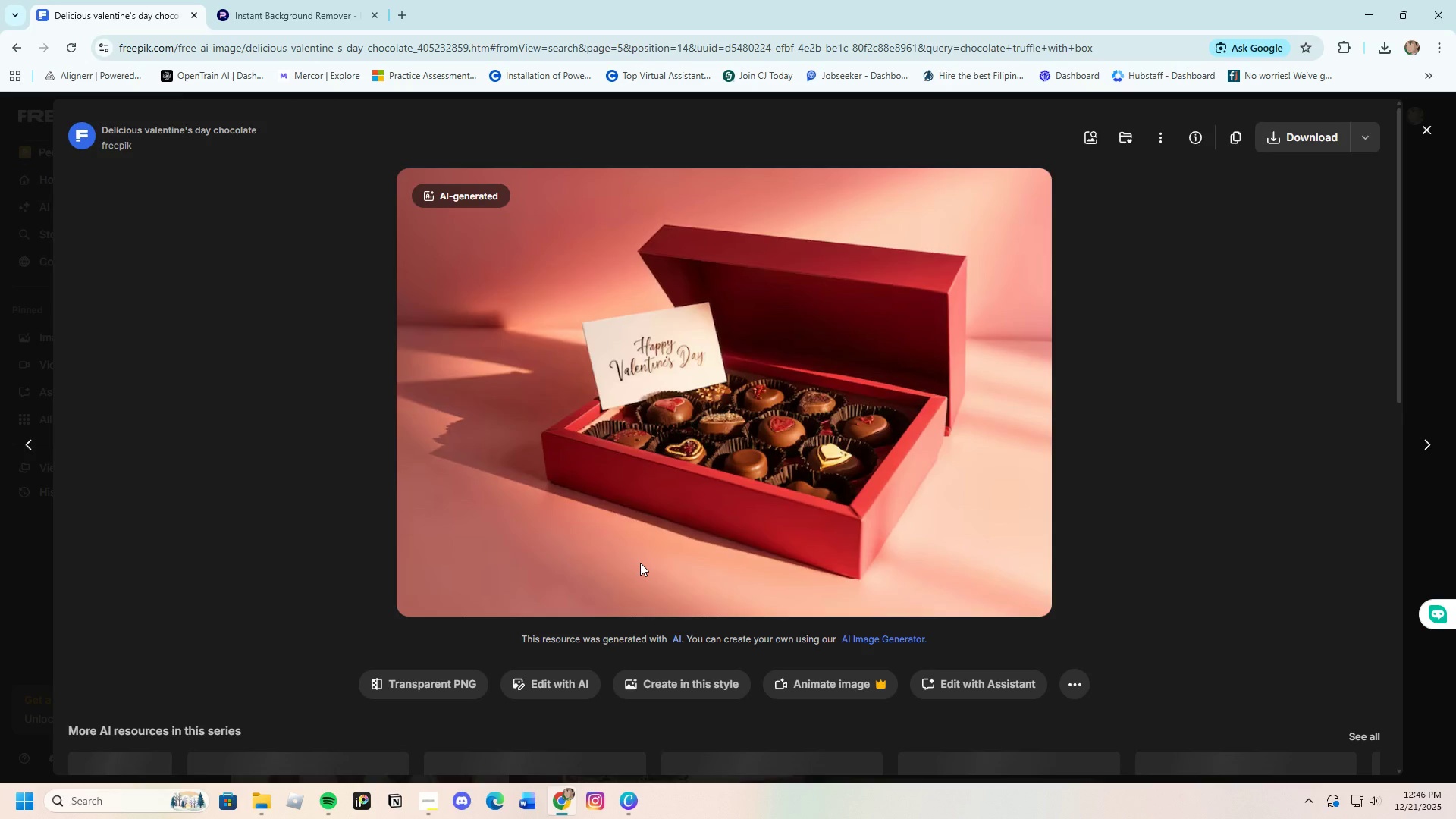 
scroll: coordinate [620, 548], scroll_direction: down, amount: 6.0
 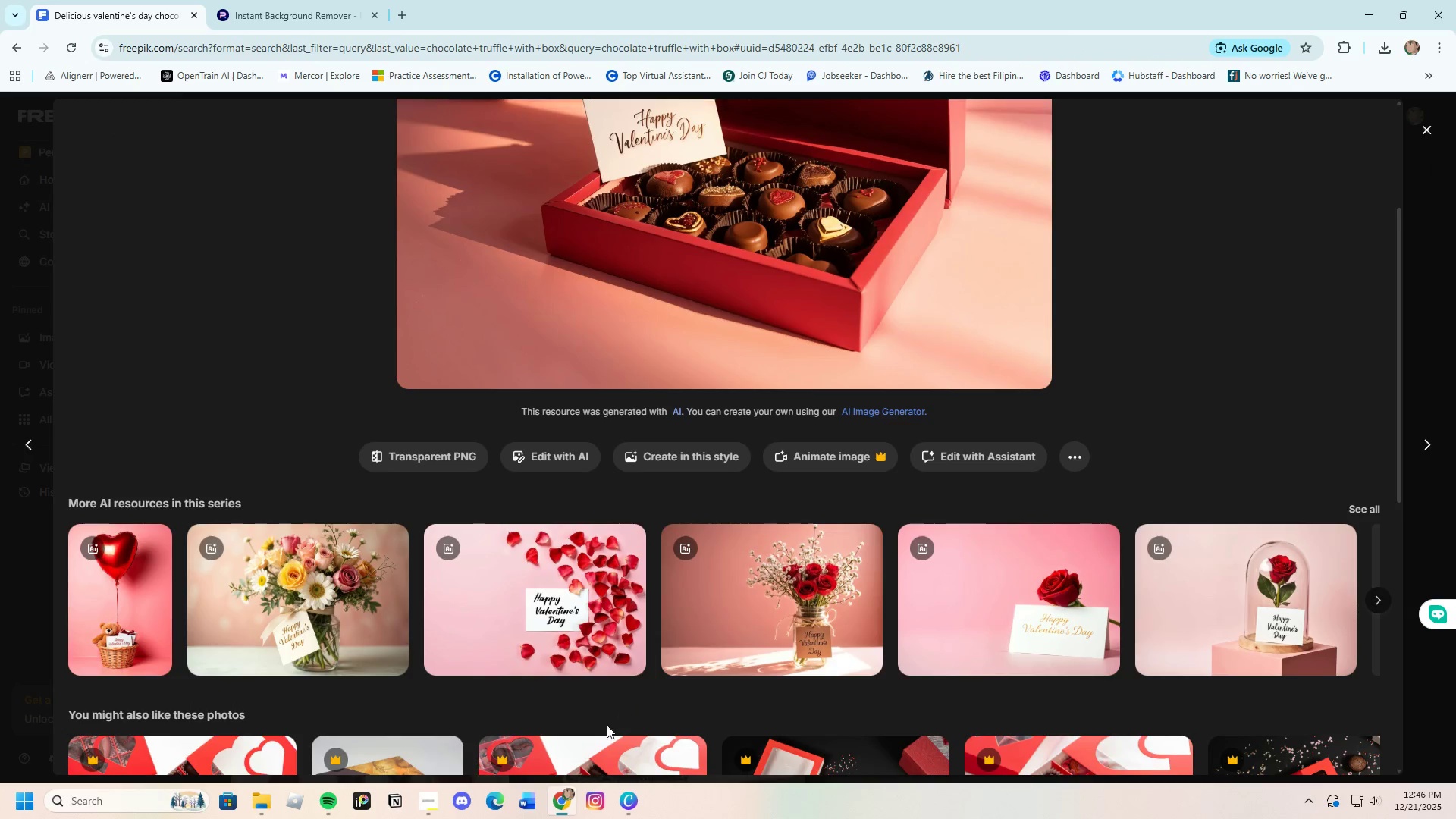 
wait(5.02)
 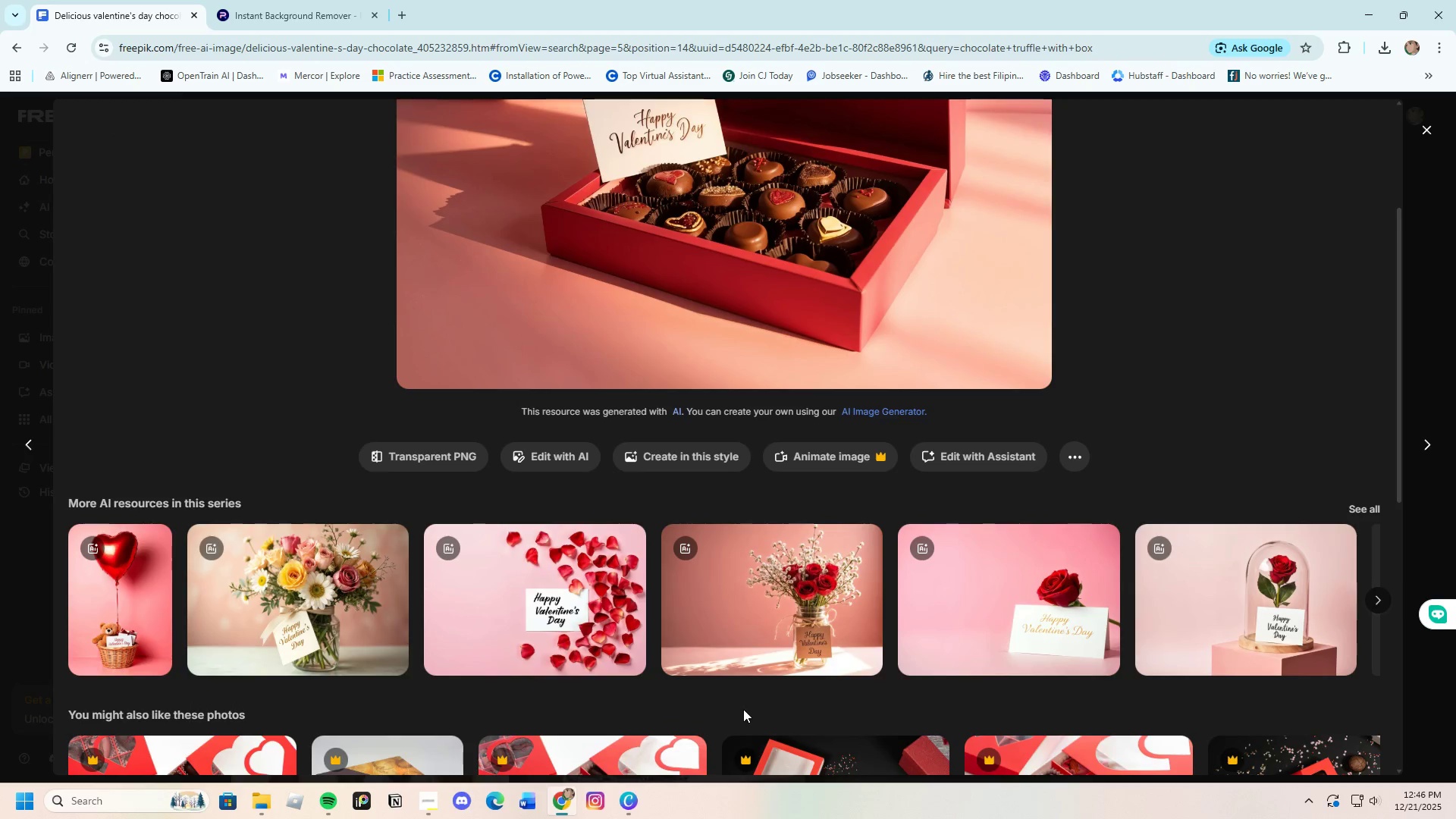 
scroll: coordinate [601, 710], scroll_direction: down, amount: 7.0
 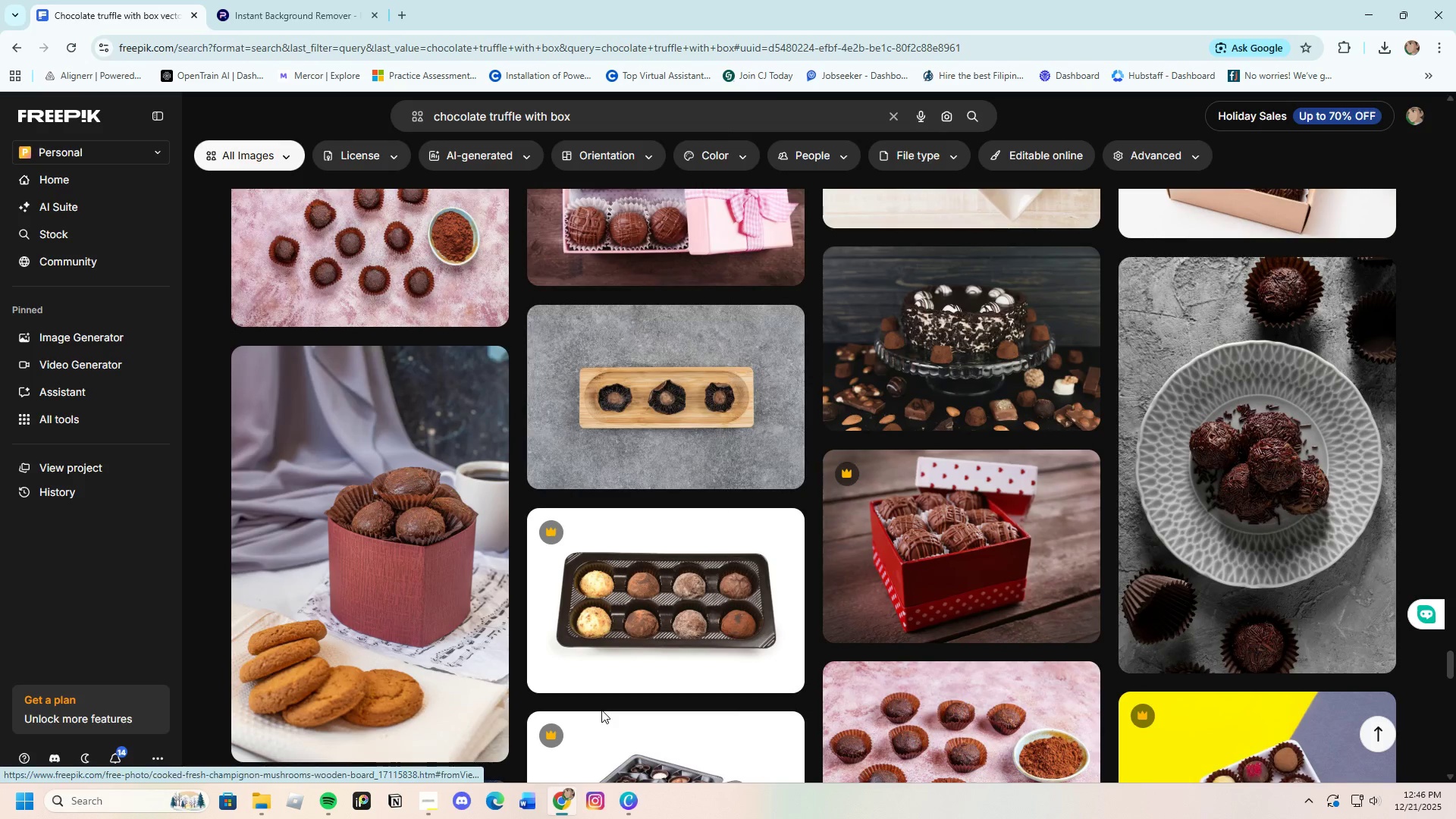 
scroll: coordinate [601, 710], scroll_direction: up, amount: 7.0
 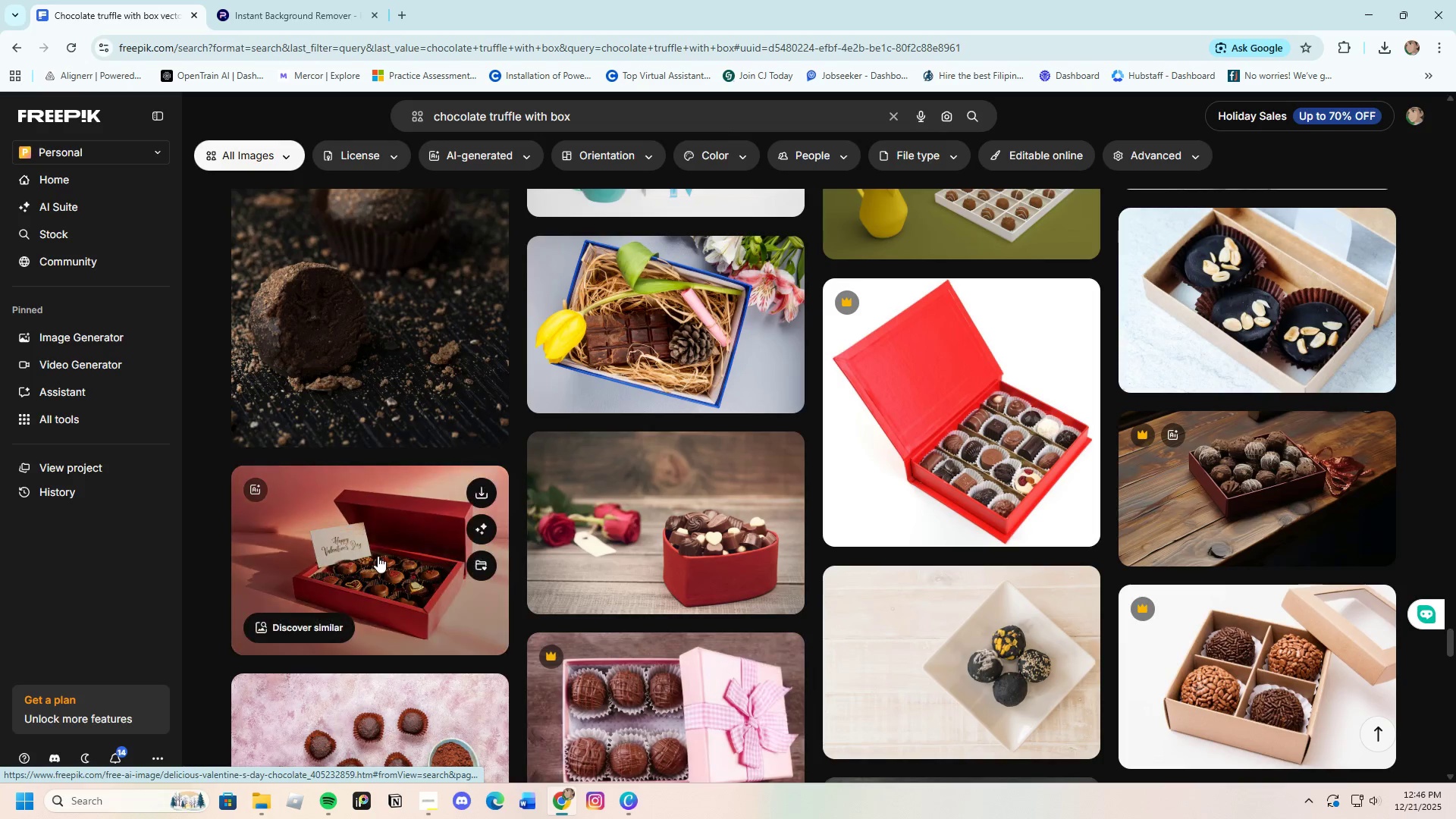 
left_click([378, 552])
 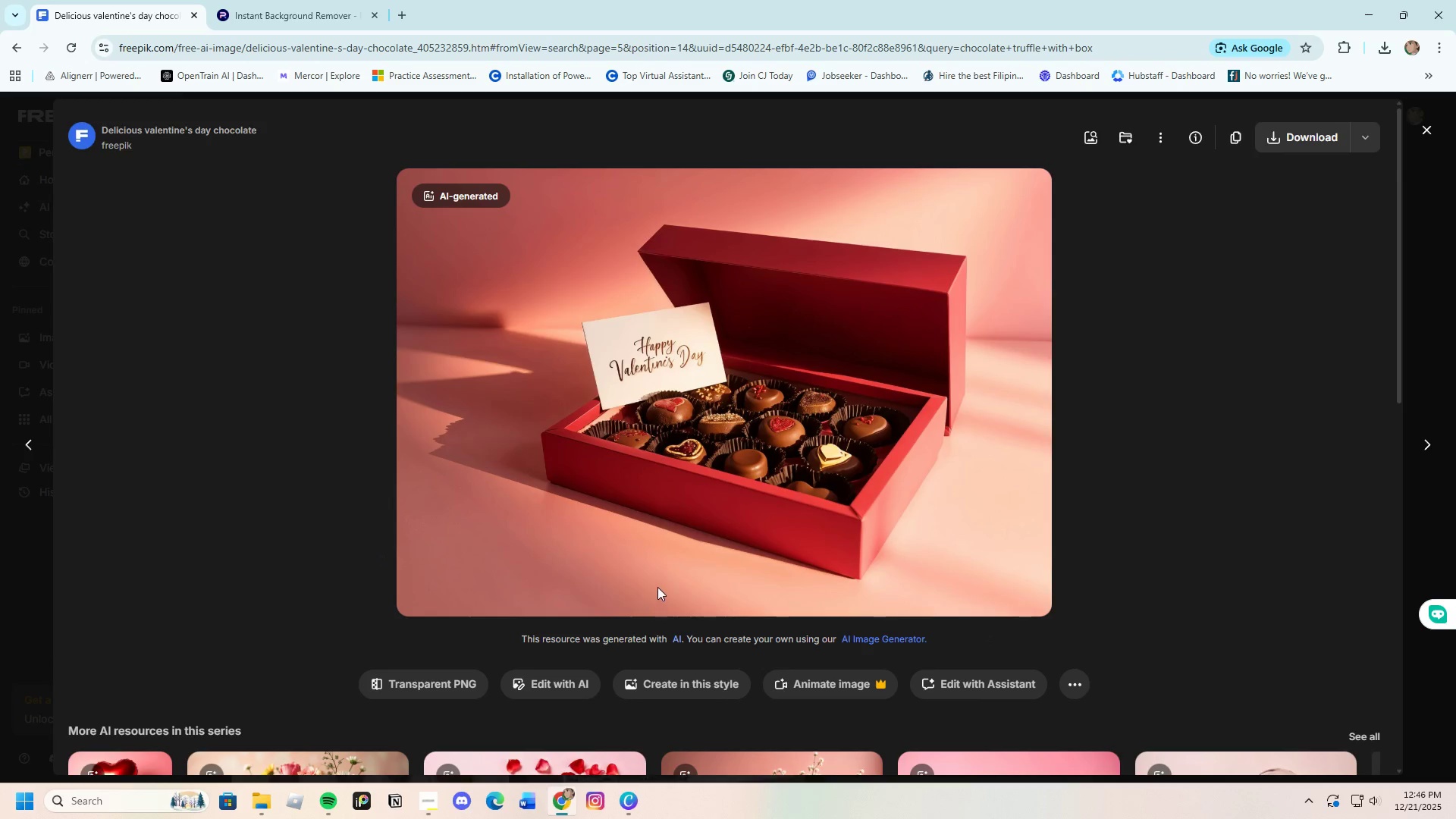 
wait(5.83)
 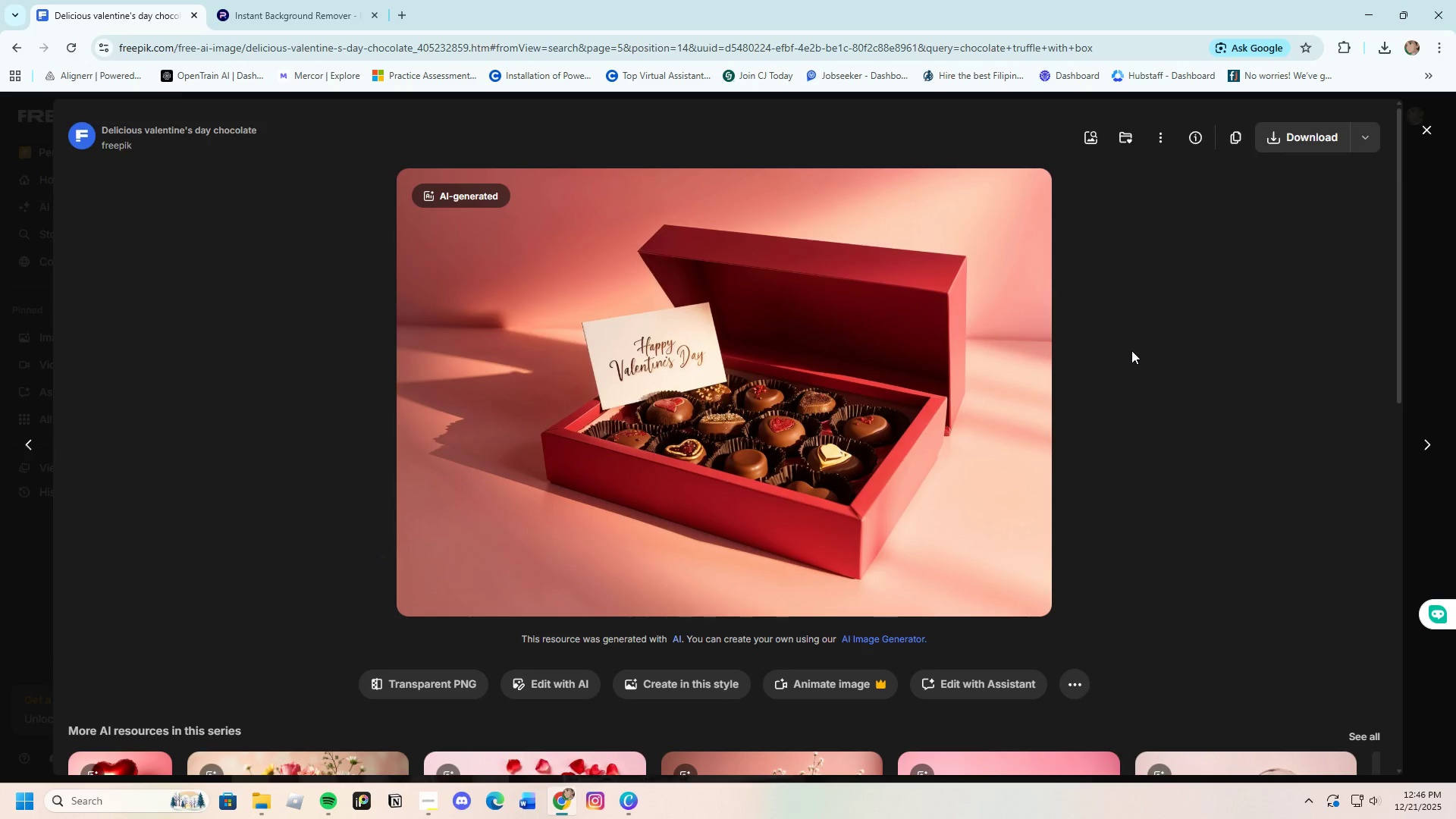 
left_click([574, 682])
 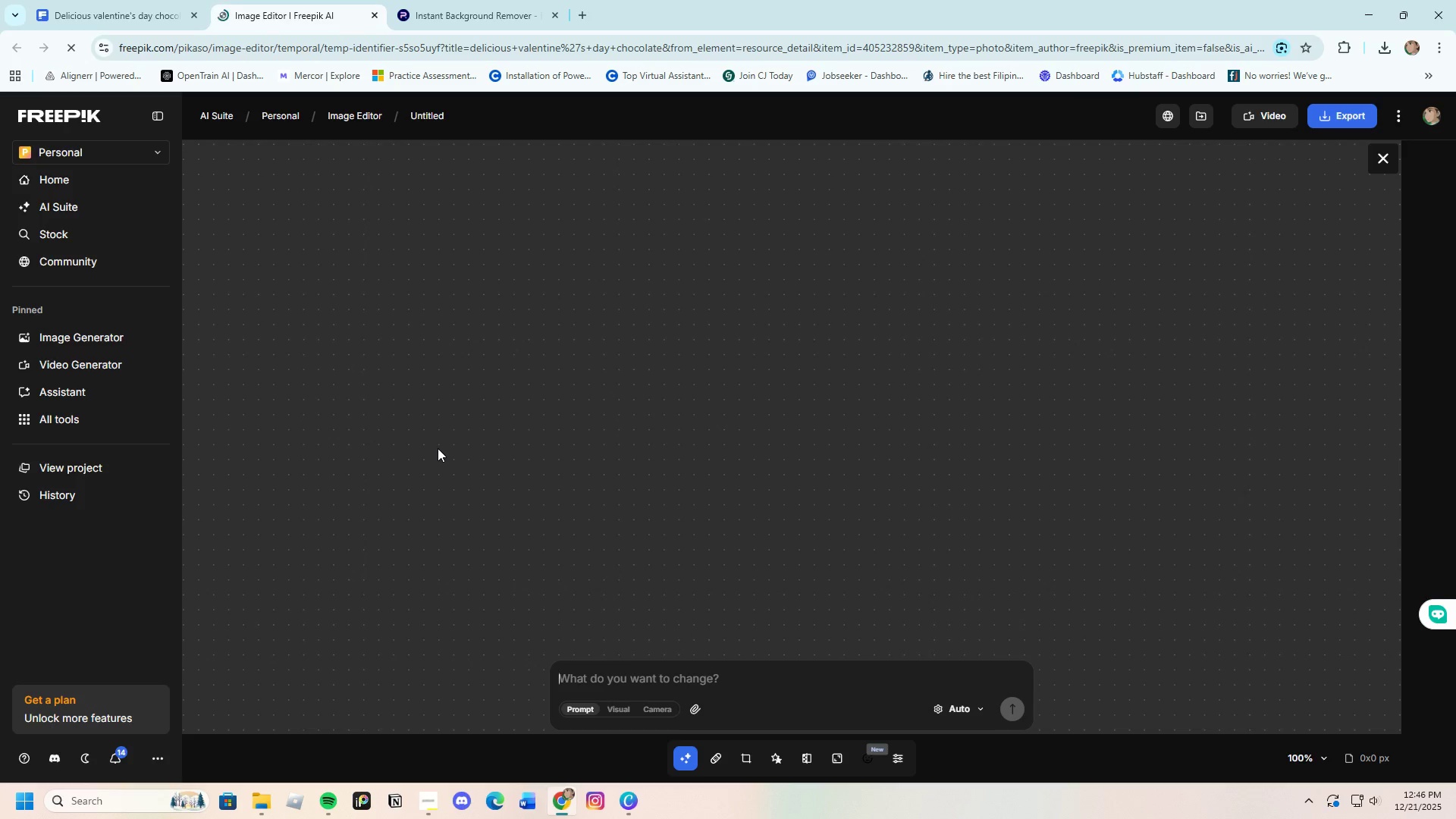 
wait(7.05)
 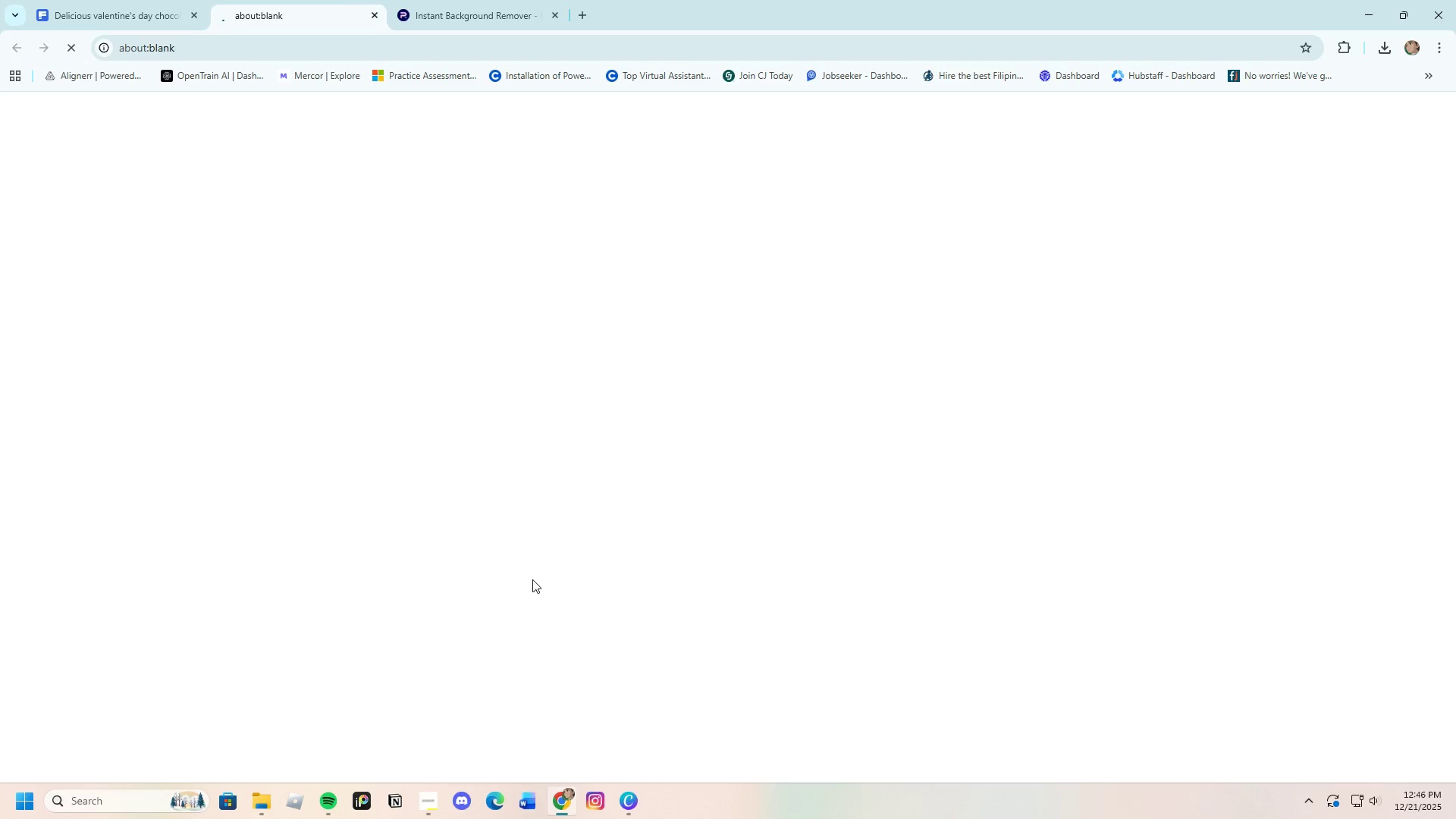 
left_click([600, 676])
 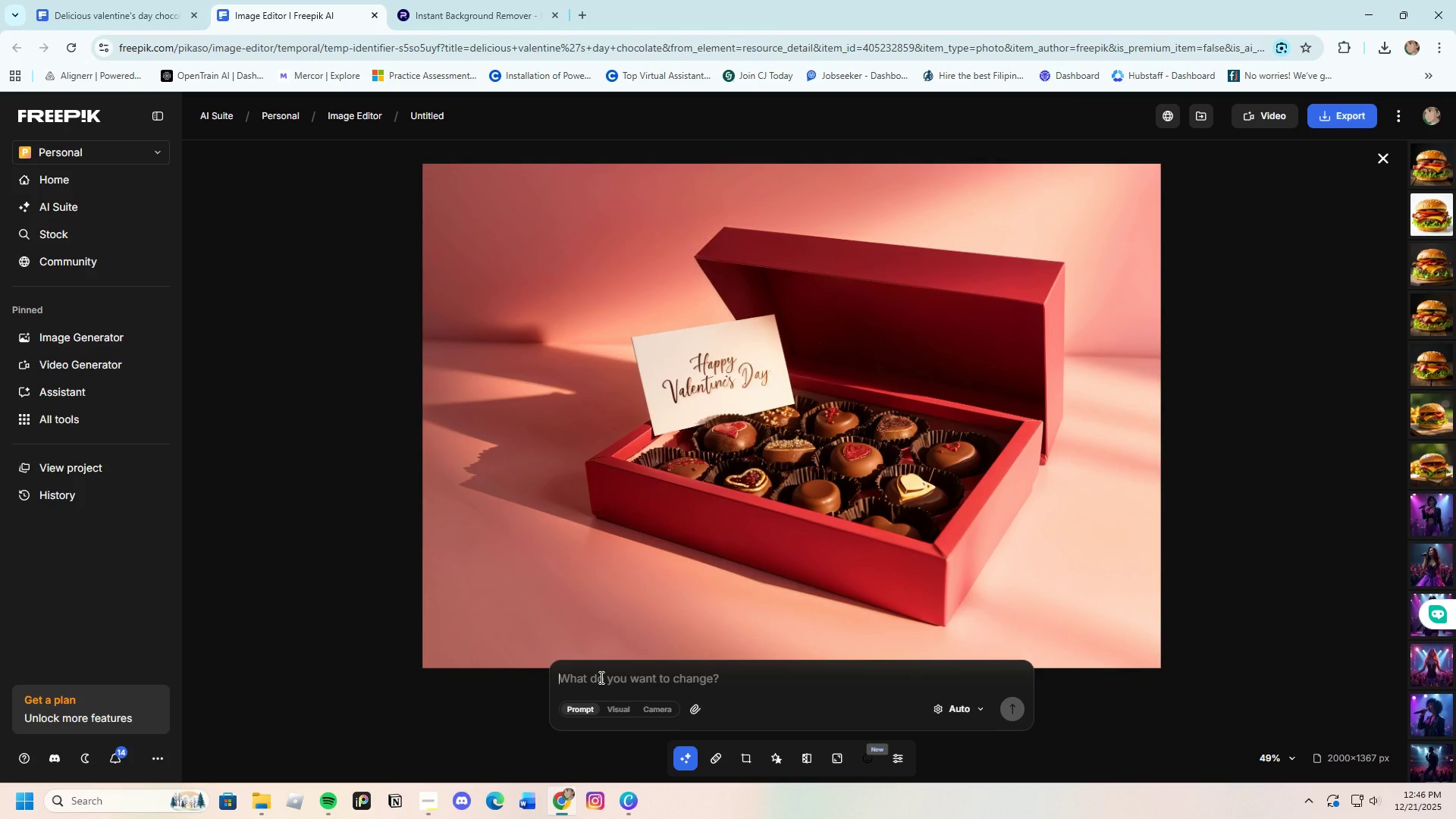 
type(remove the white card)
 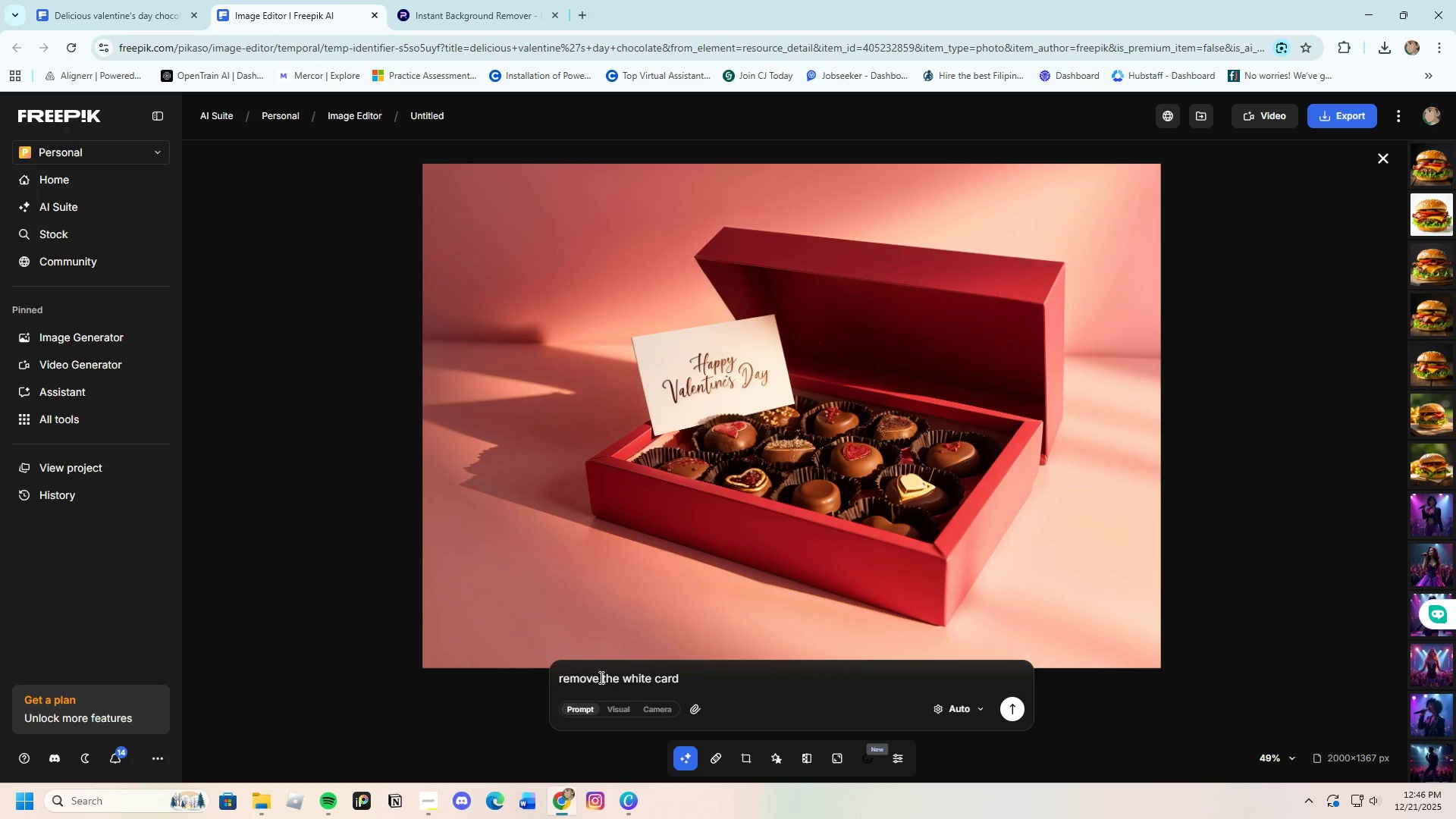 
key(Enter)
 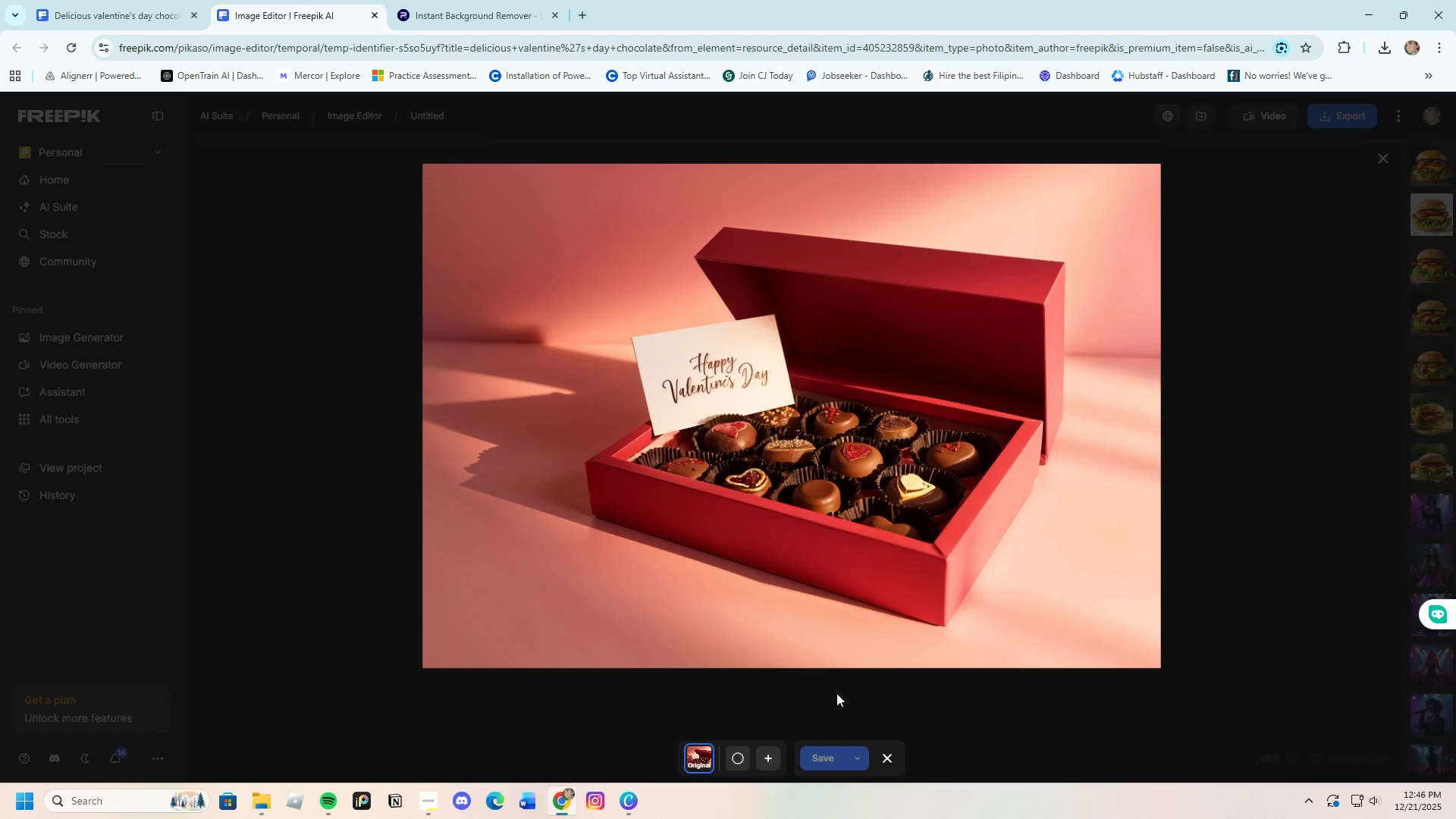 
wait(17.42)
 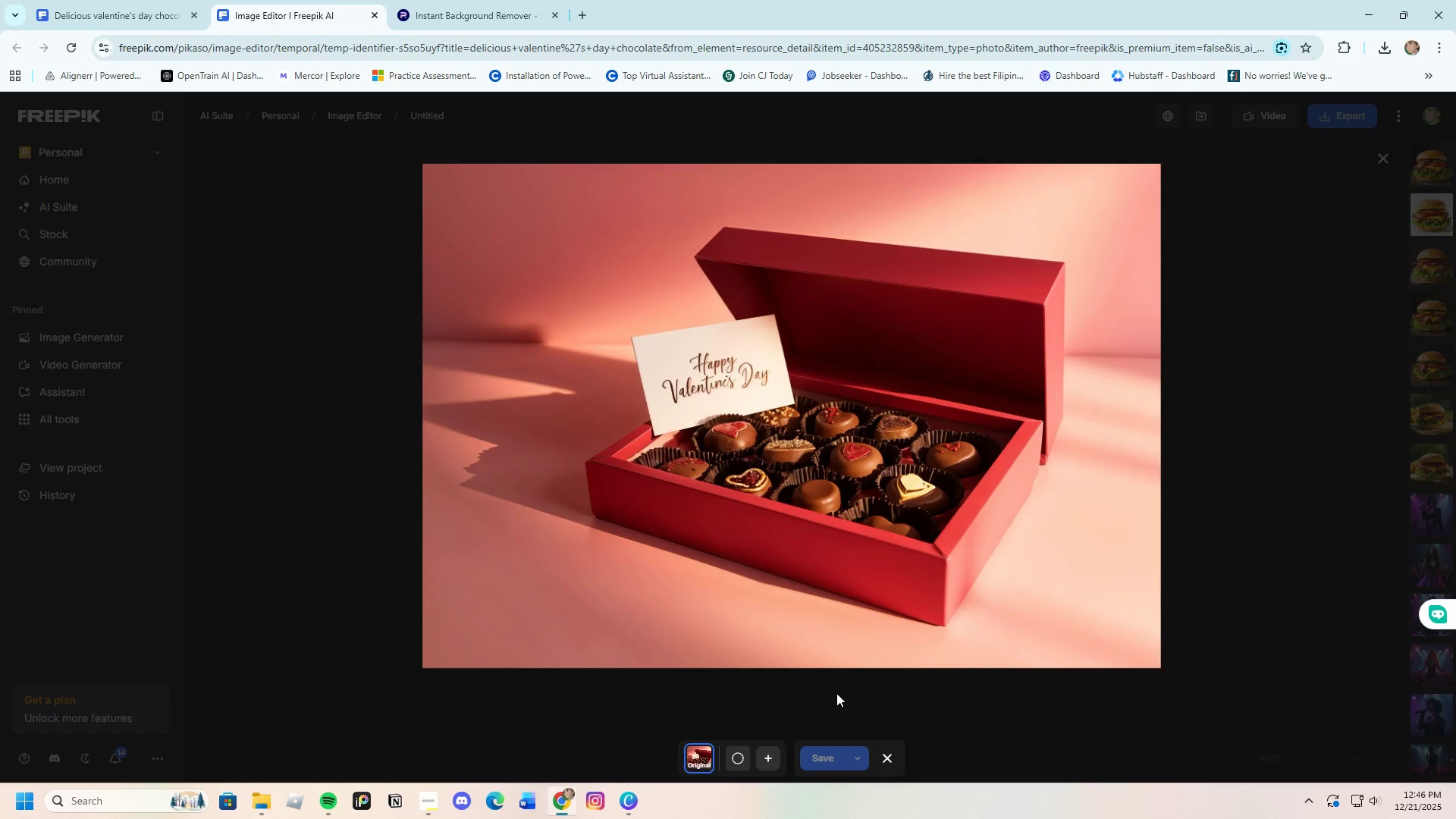 
left_click([834, 759])
 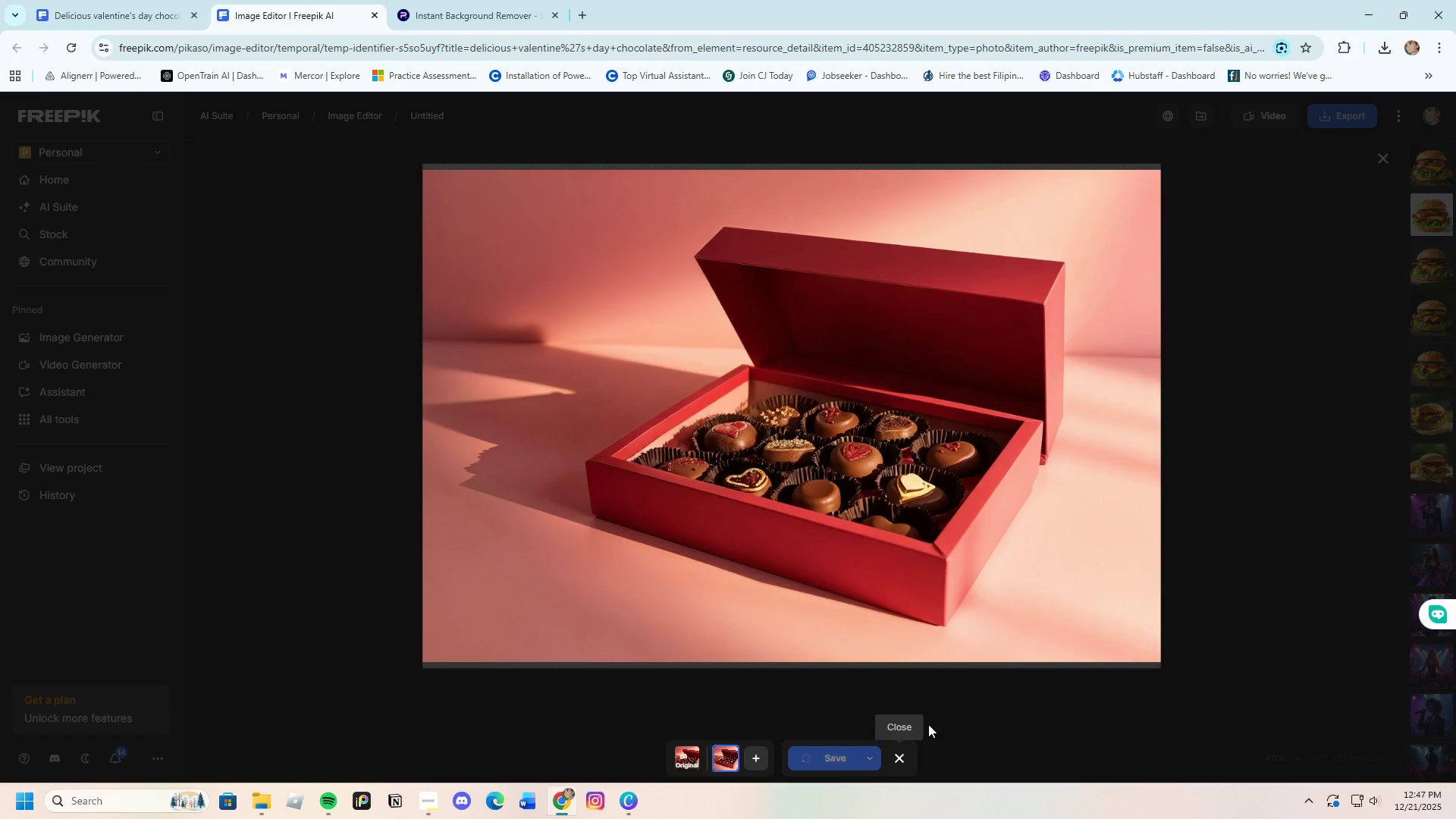 
mouse_move([886, 639])
 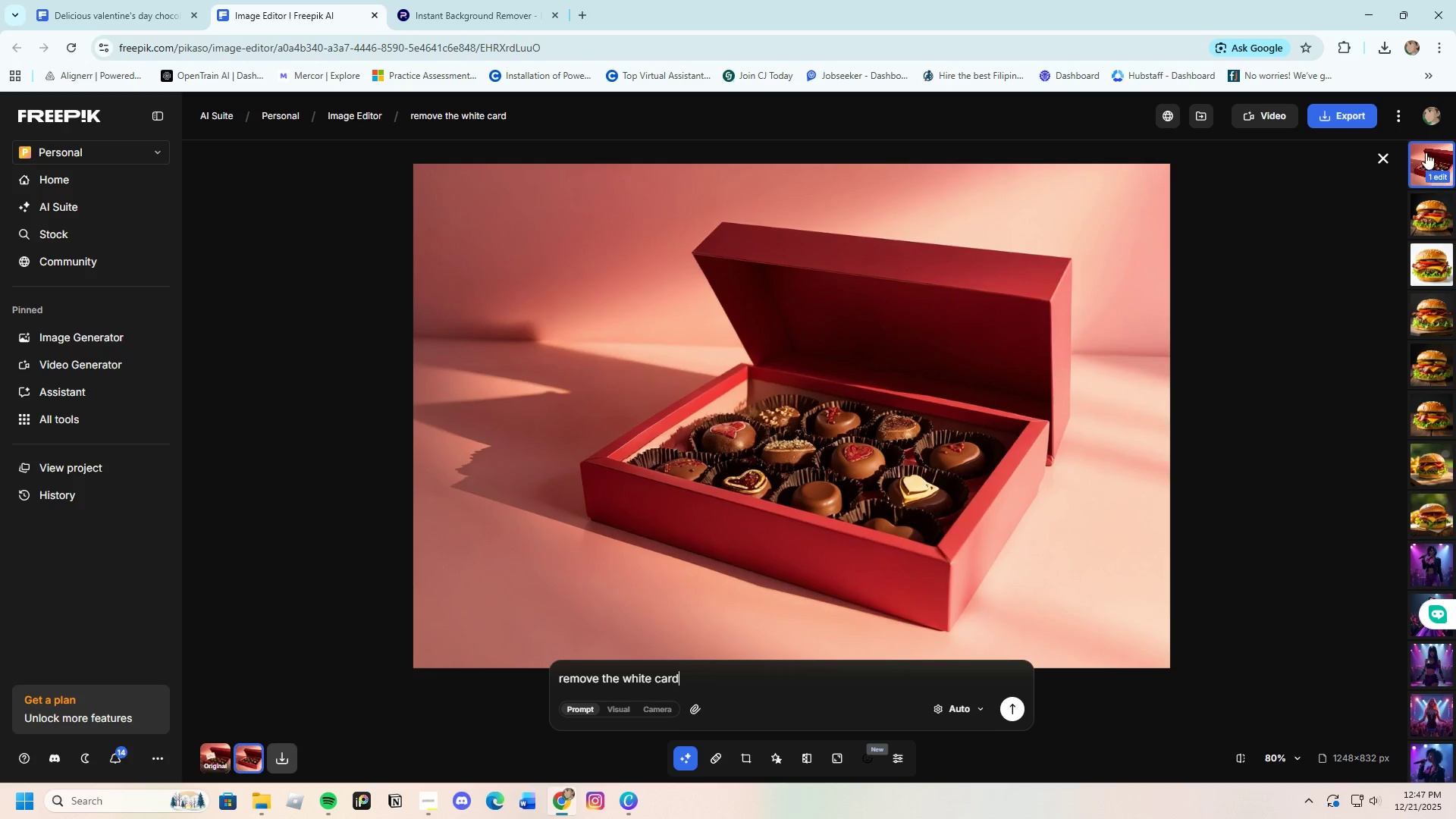 
wait(5.12)
 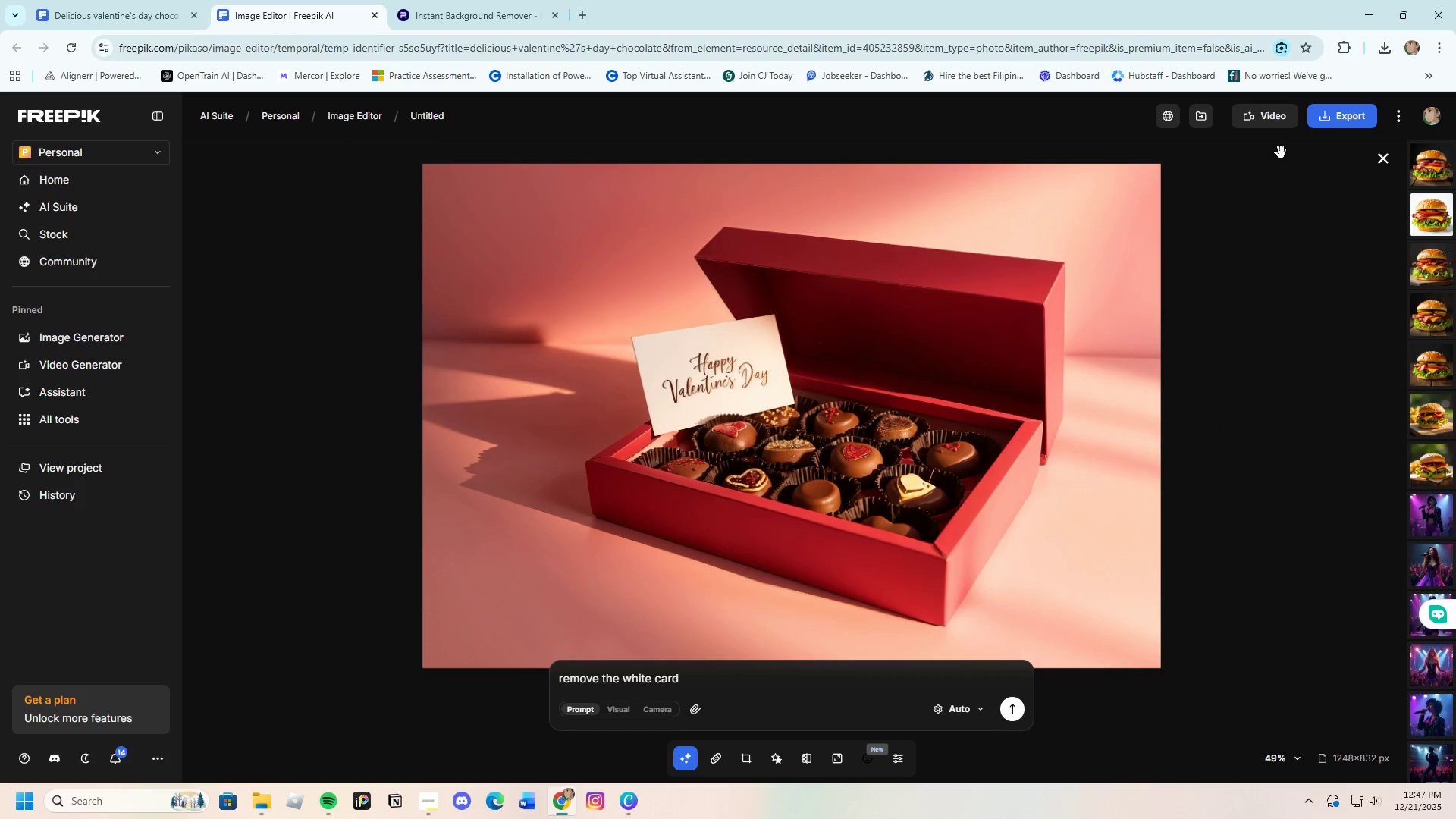 
left_click([1340, 115])
 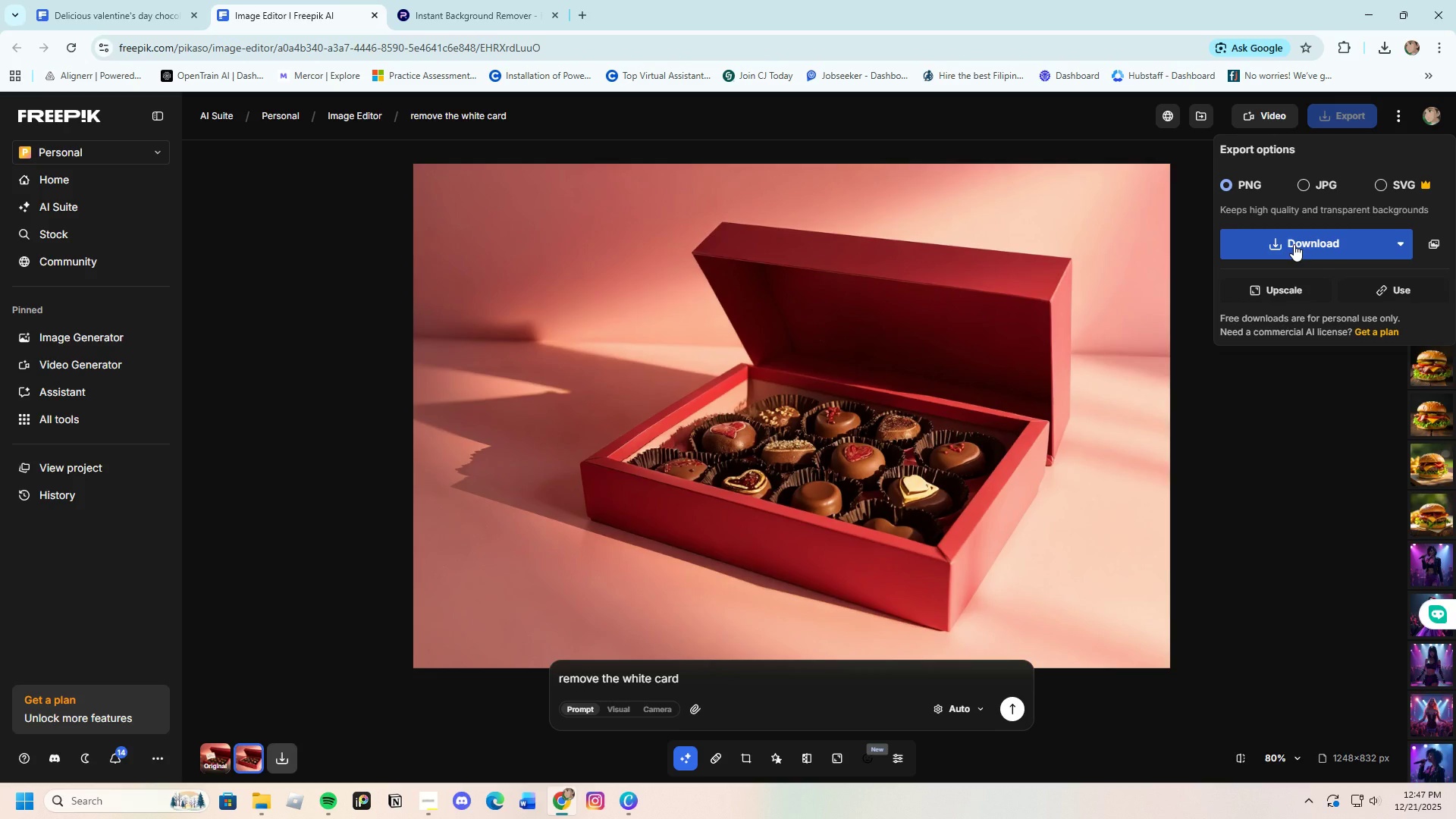 
left_click([1294, 244])
 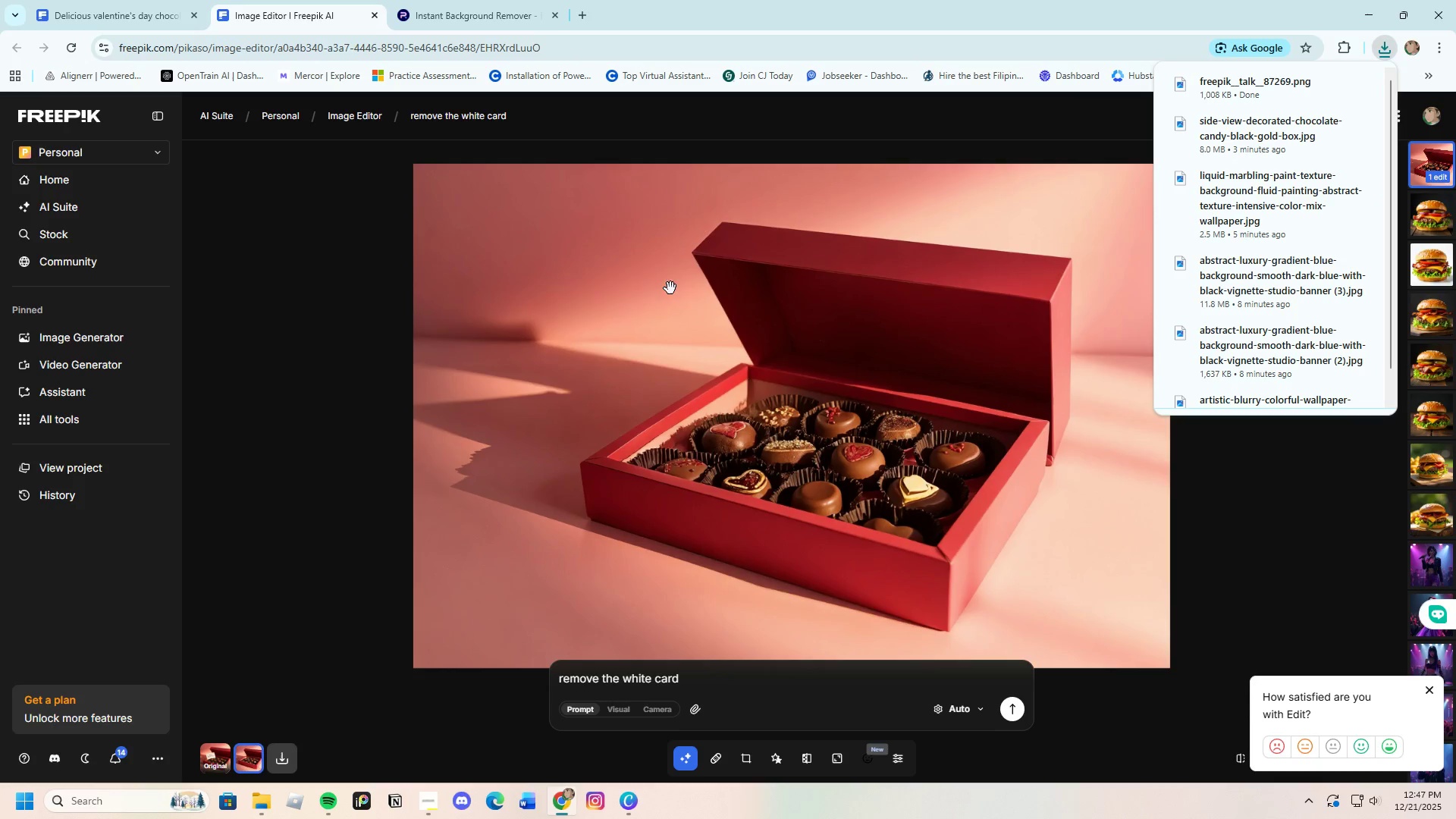 
left_click([134, 0])
 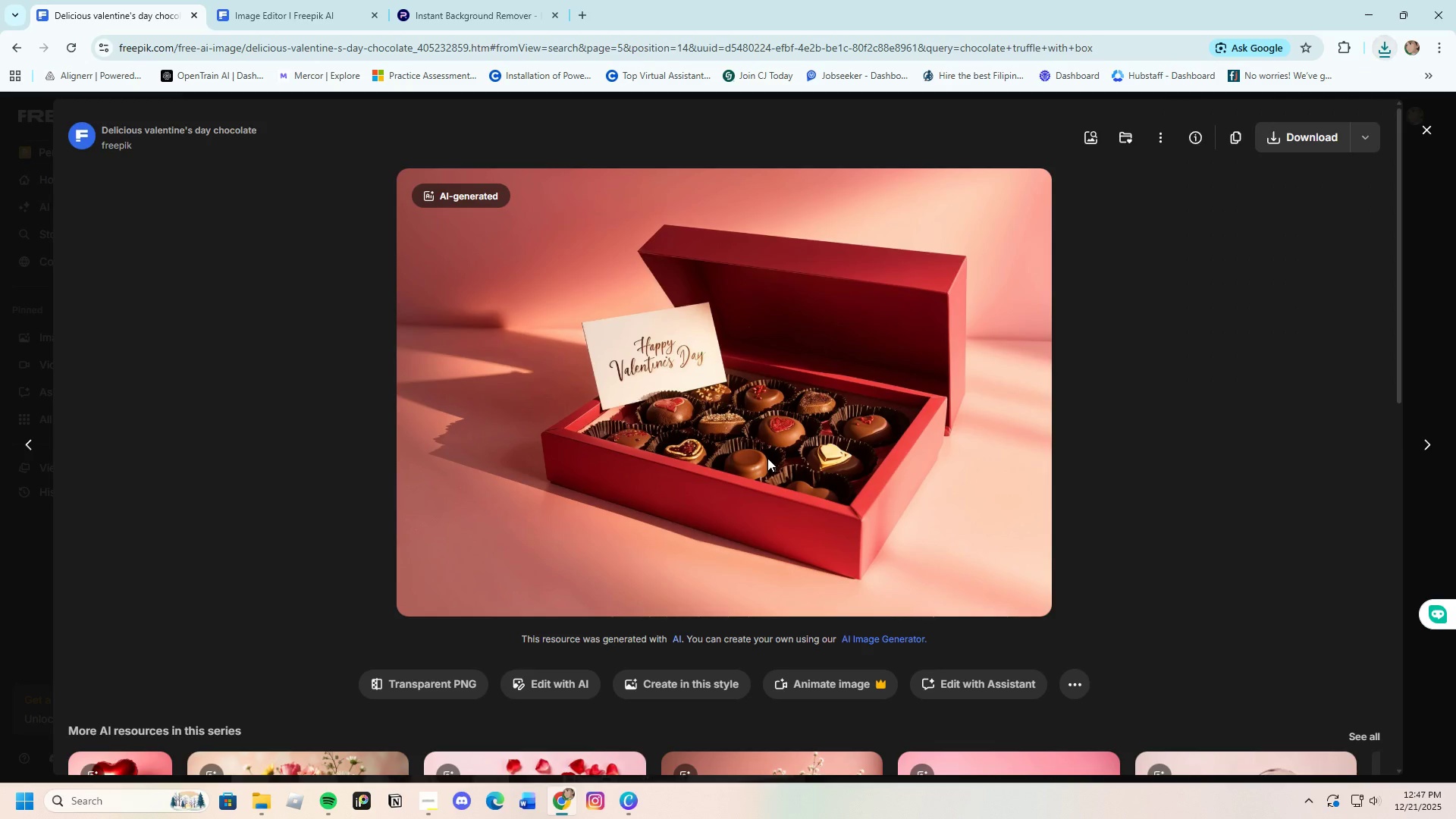 
scroll: coordinate [864, 598], scroll_direction: down, amount: 13.0
 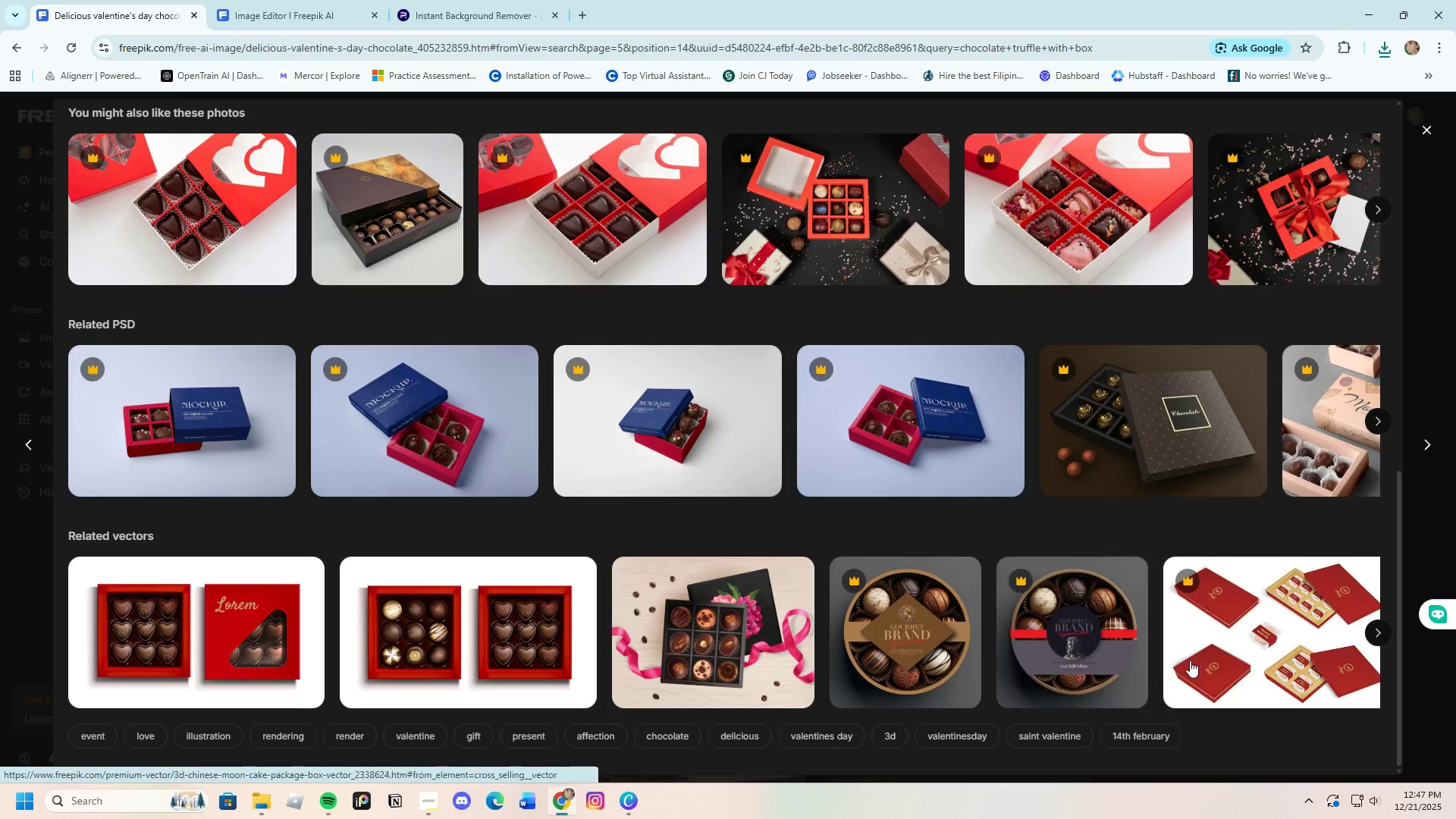 
scroll: coordinate [1200, 629], scroll_direction: up, amount: 4.0
 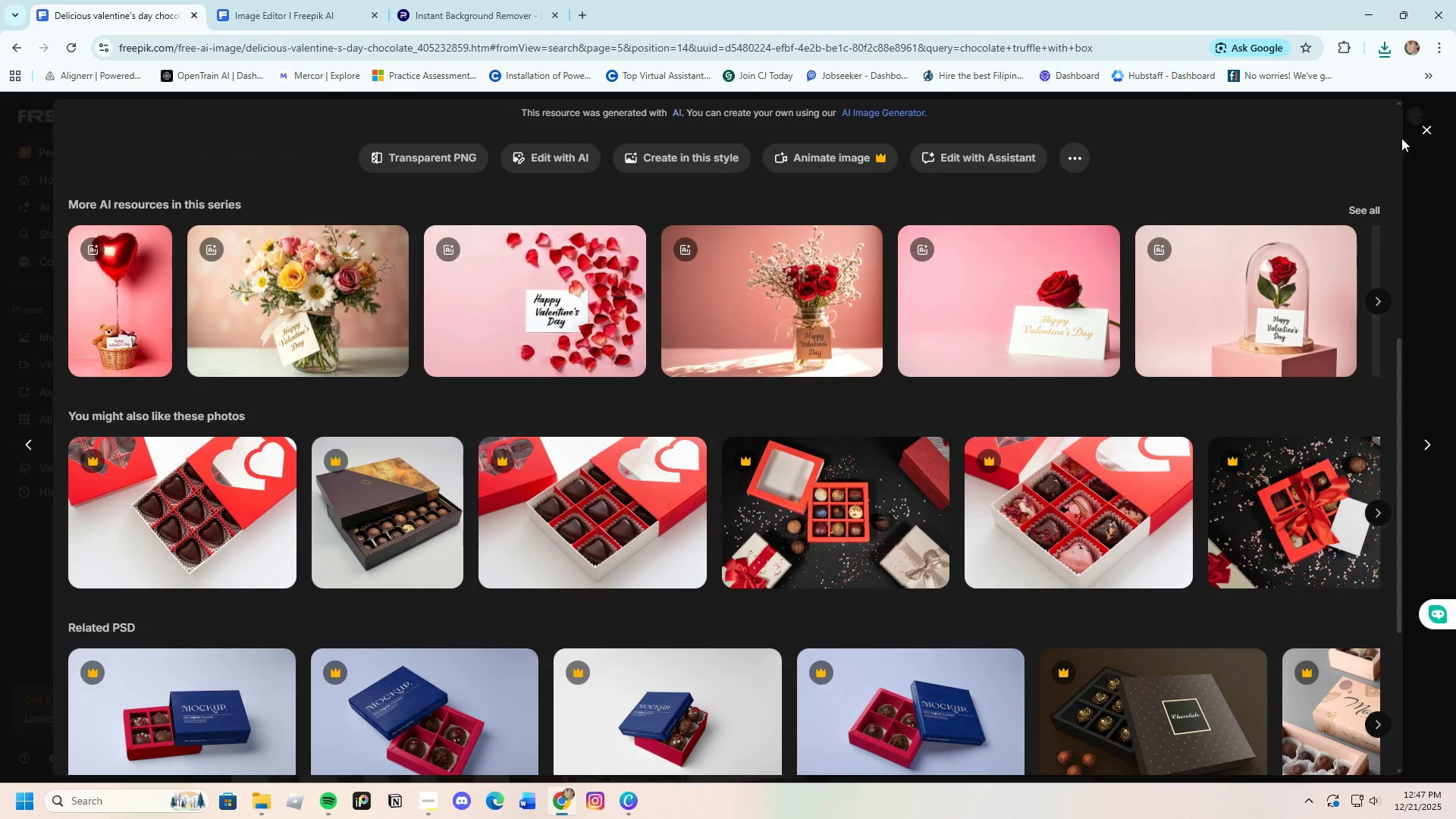 
left_click([1430, 127])
 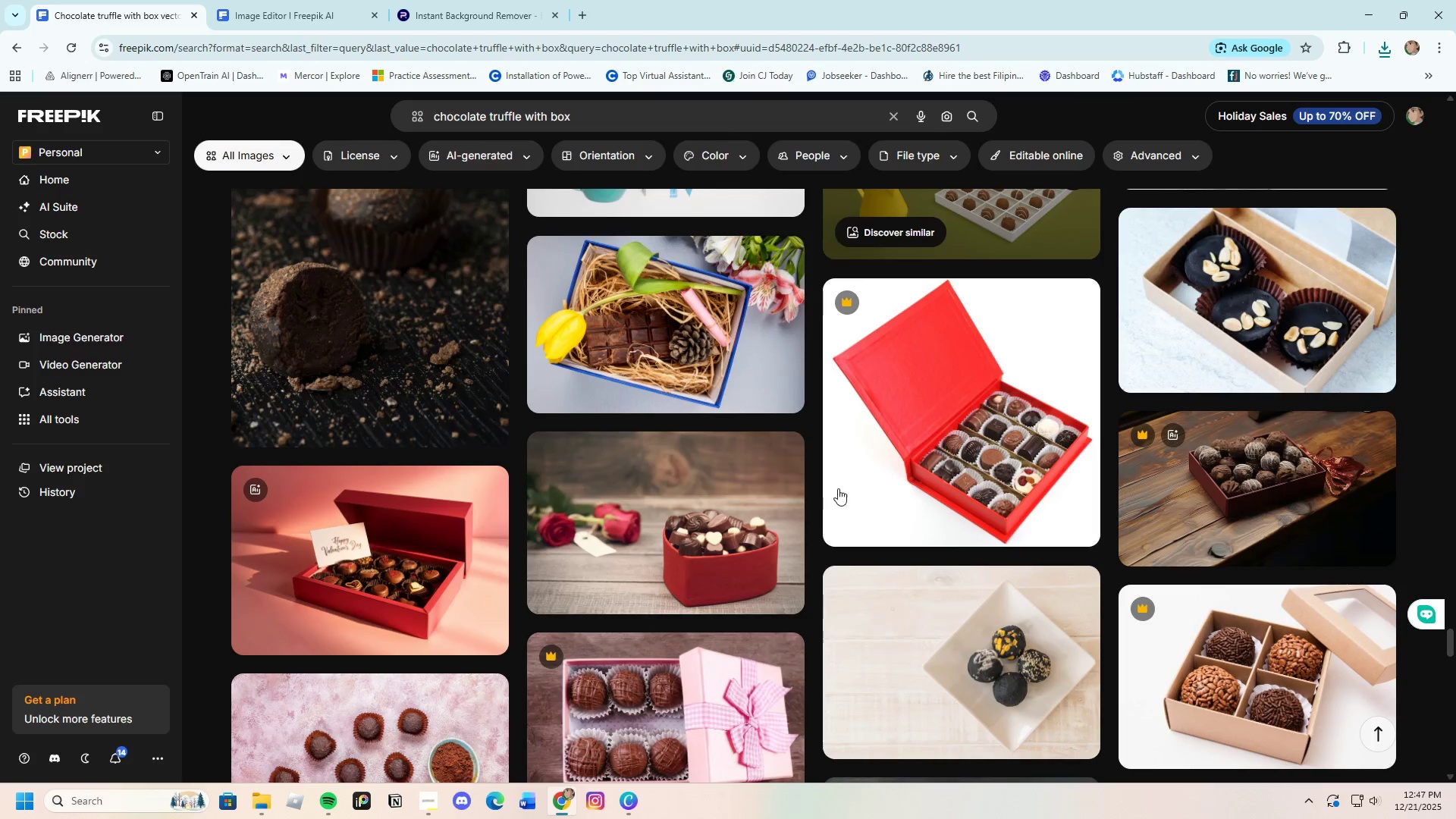 
scroll: coordinate [727, 620], scroll_direction: down, amount: 13.0
 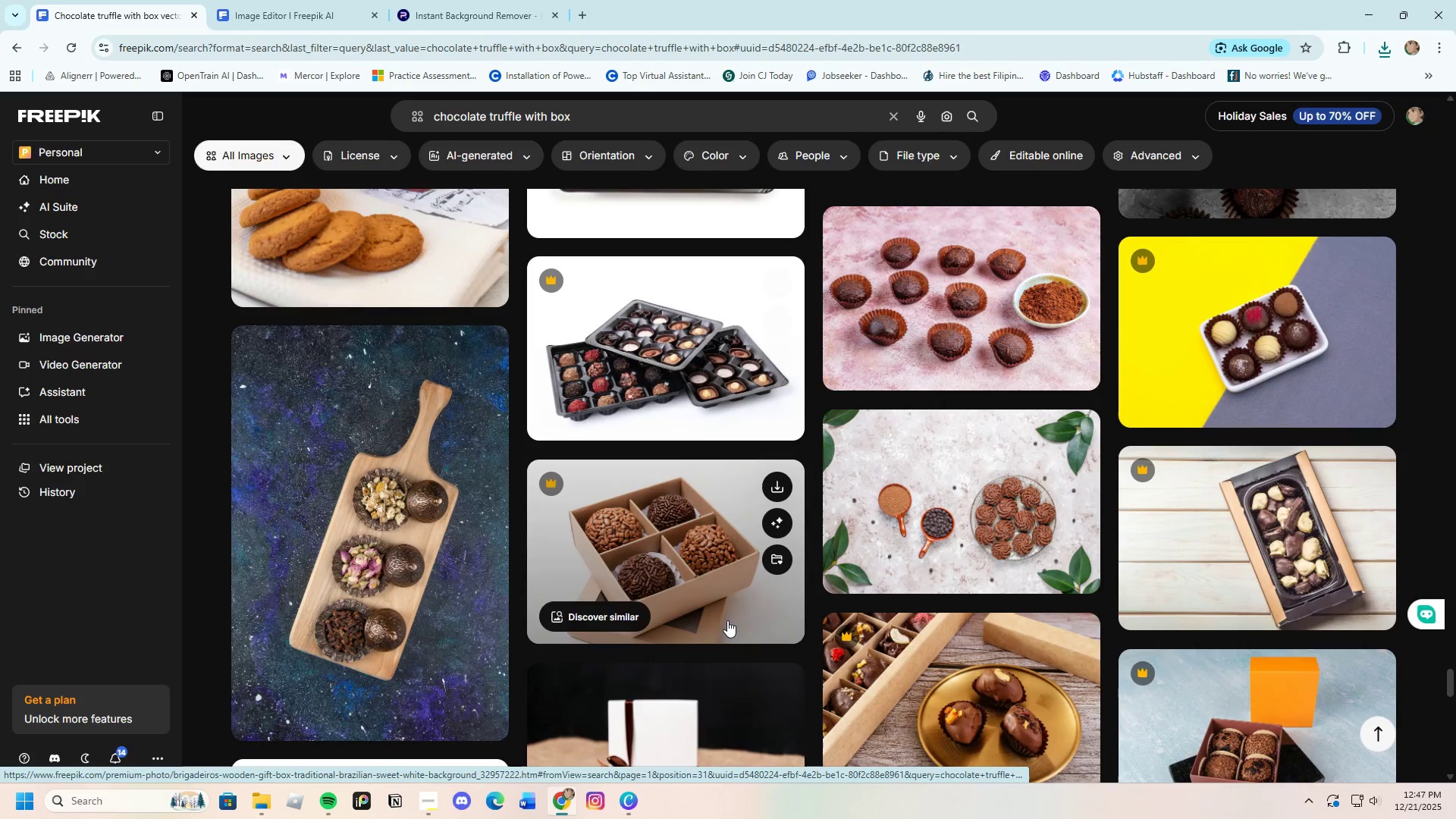 
scroll: coordinate [532, 544], scroll_direction: up, amount: 12.0
 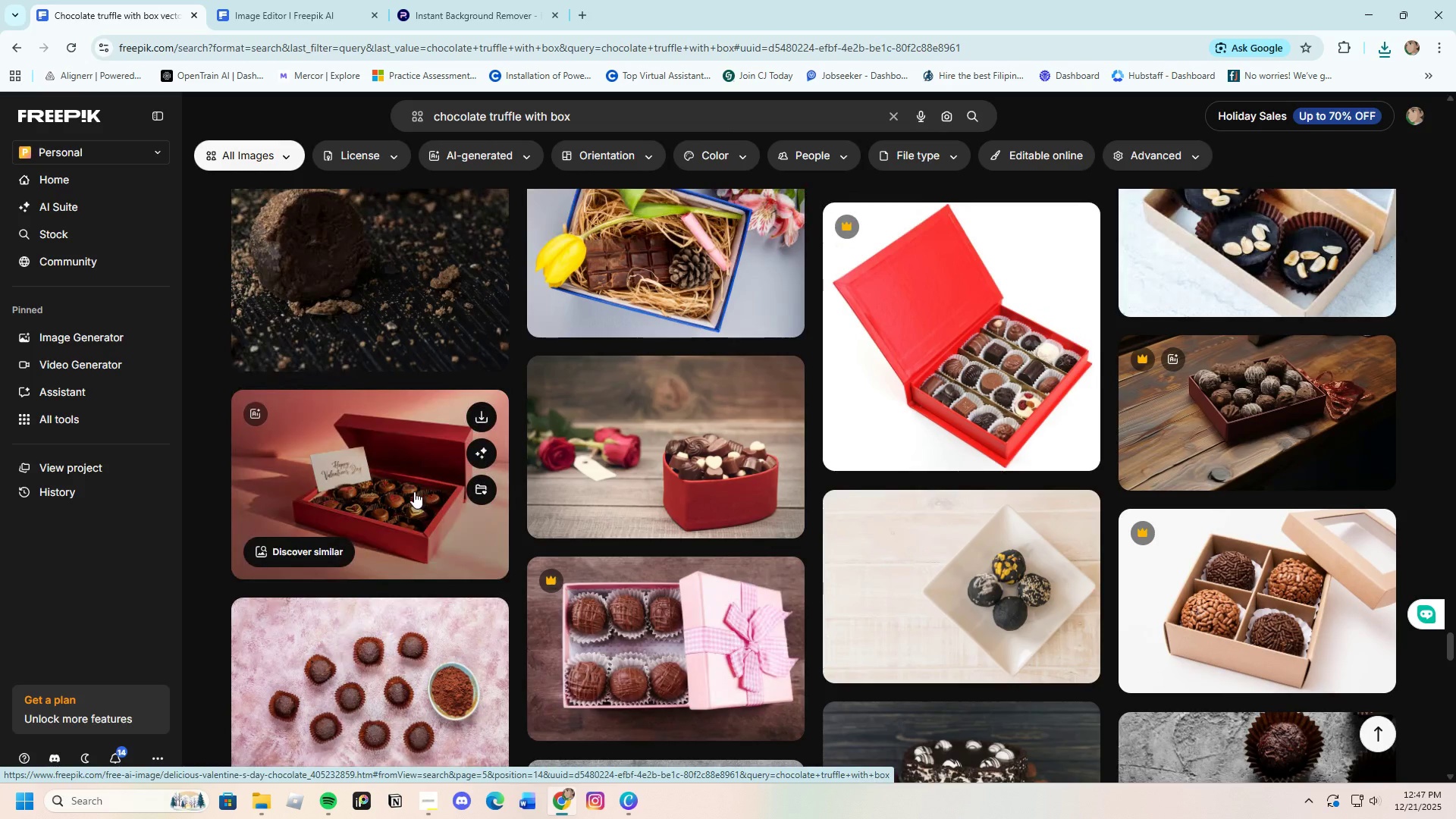 
left_click([412, 490])
 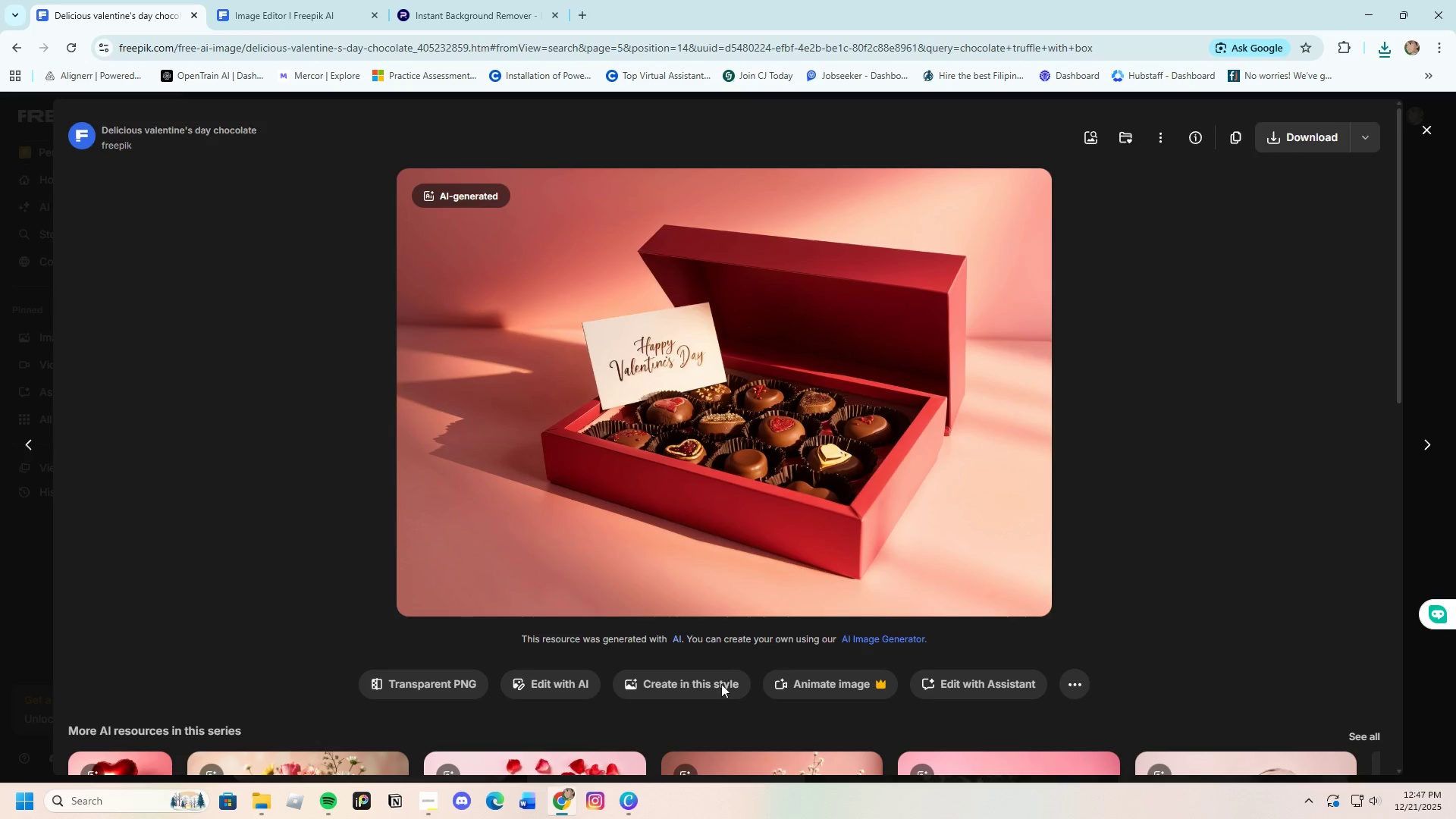 
left_click([574, 685])
 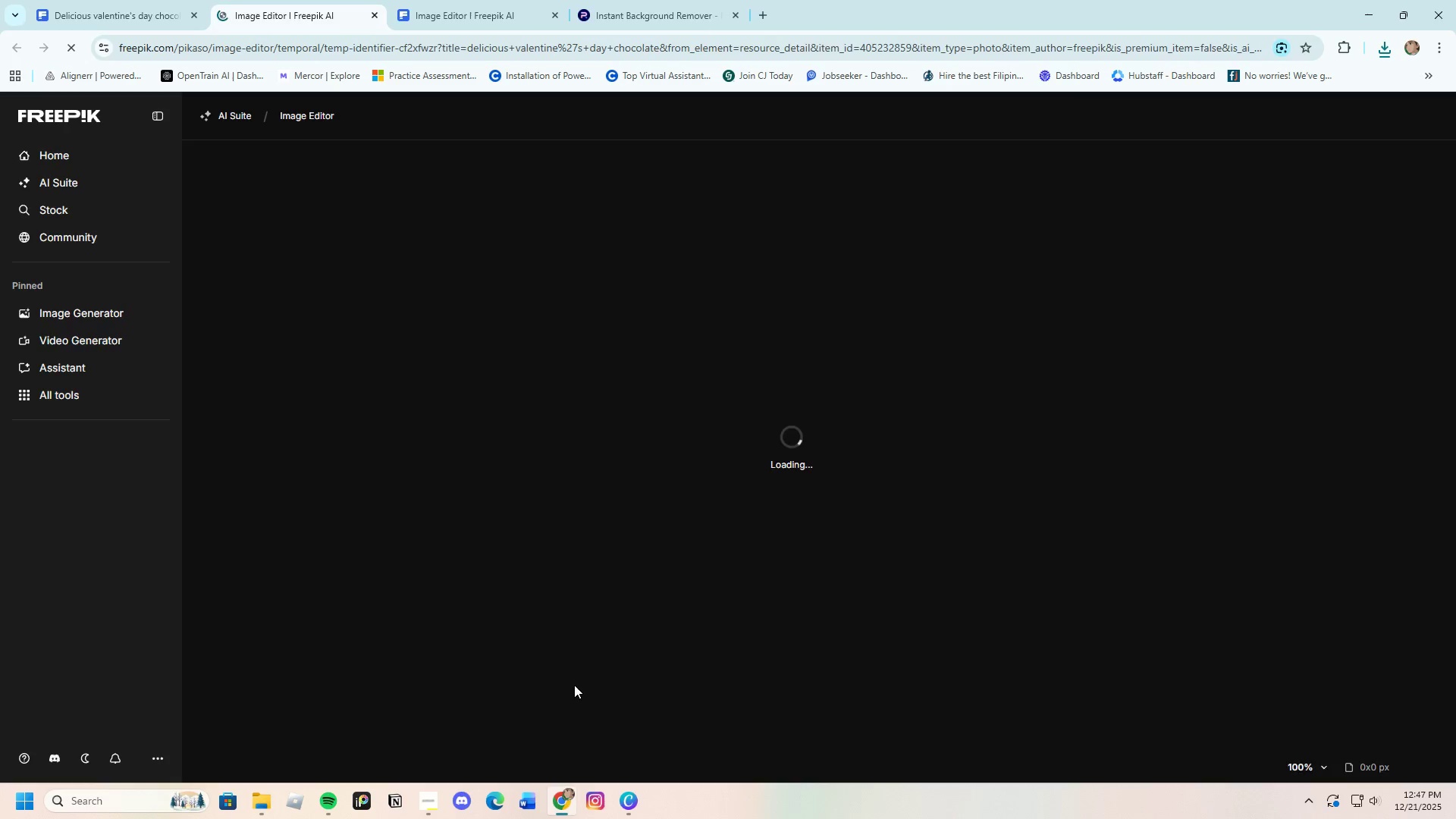 
left_click([643, 678])
 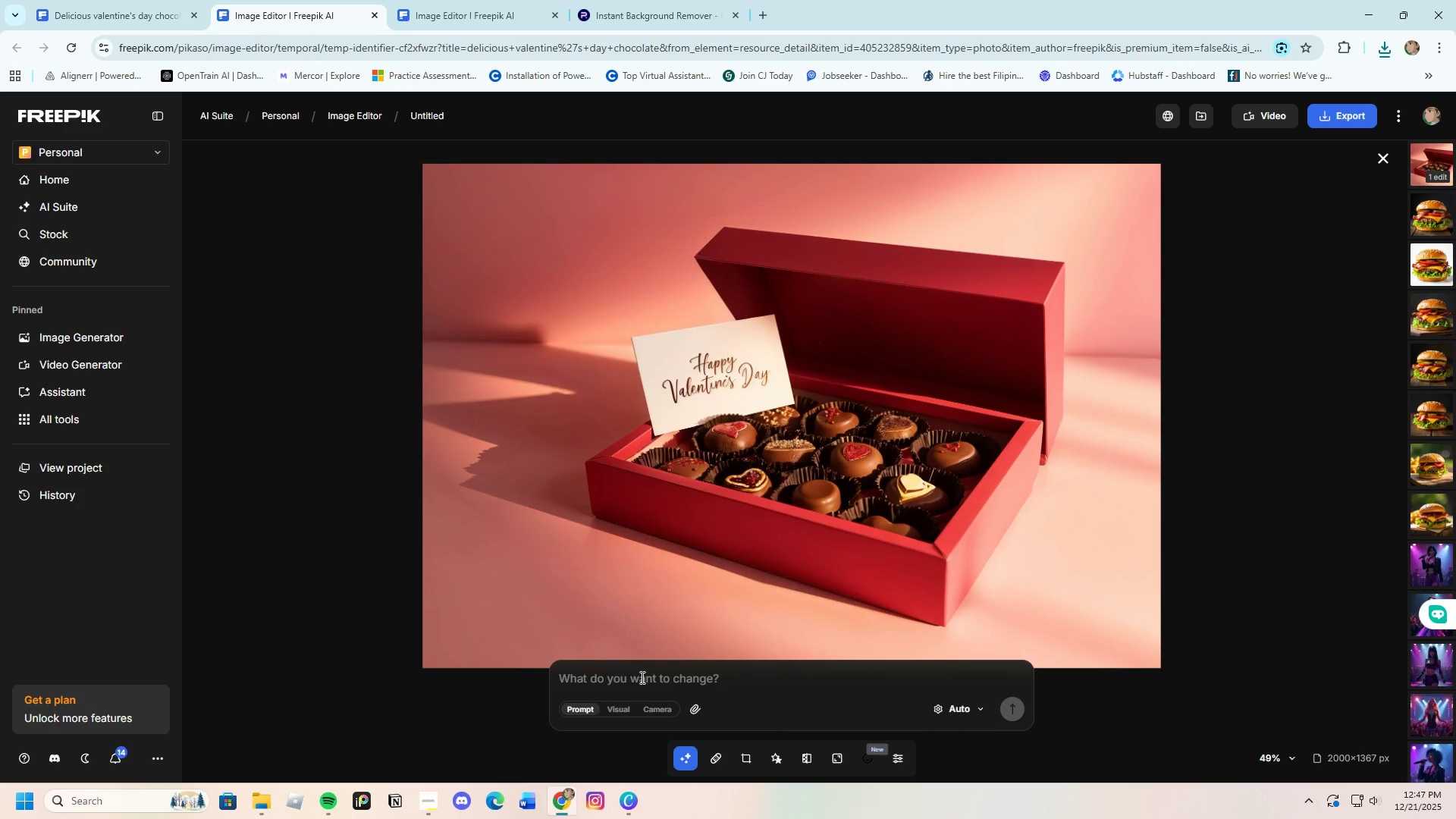 
type(remove the white card and make the box color )
 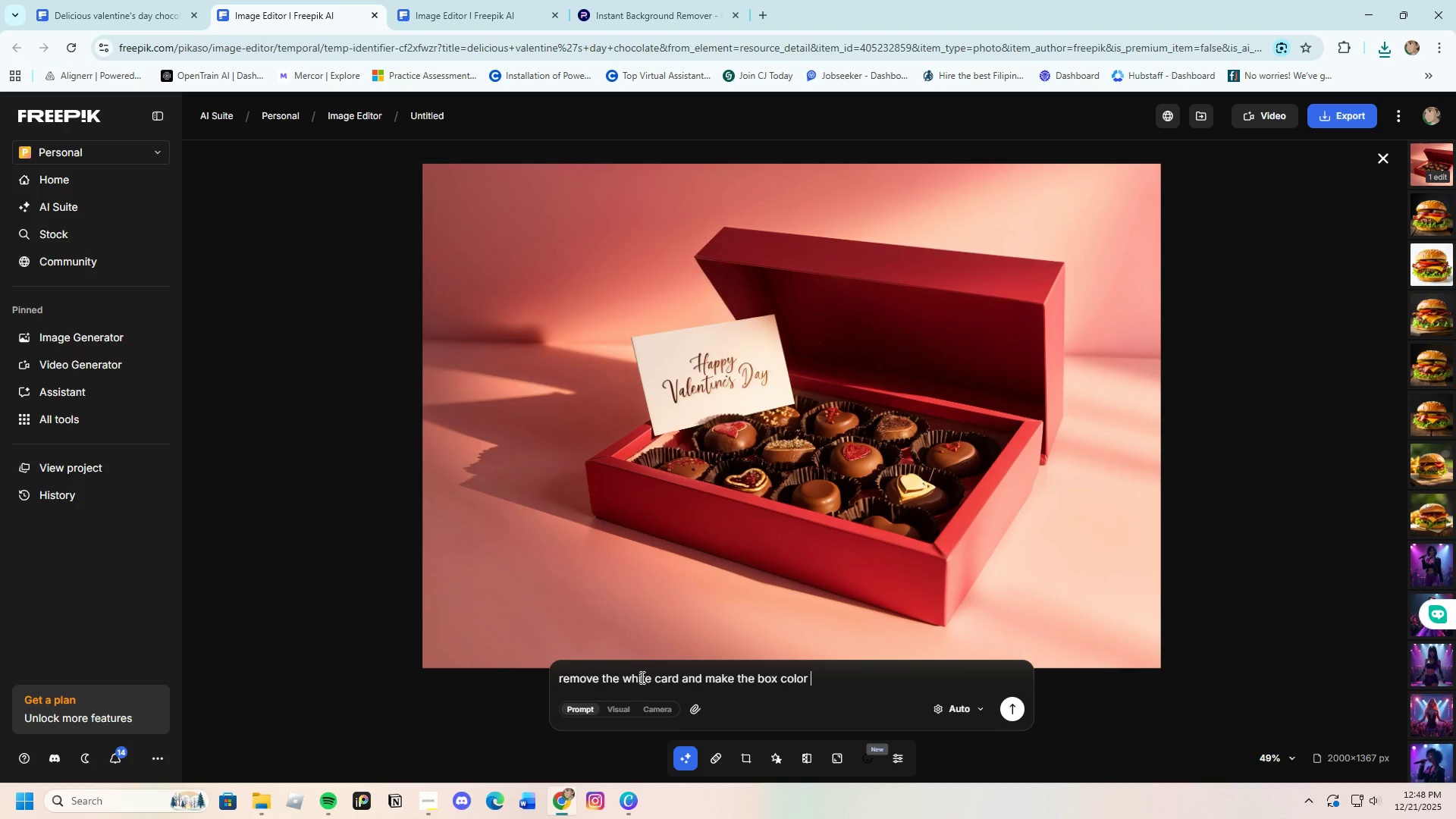 
type(black with touv)
key(Backspace)
type(ch of v)
key(Backspace)
type(cold)
 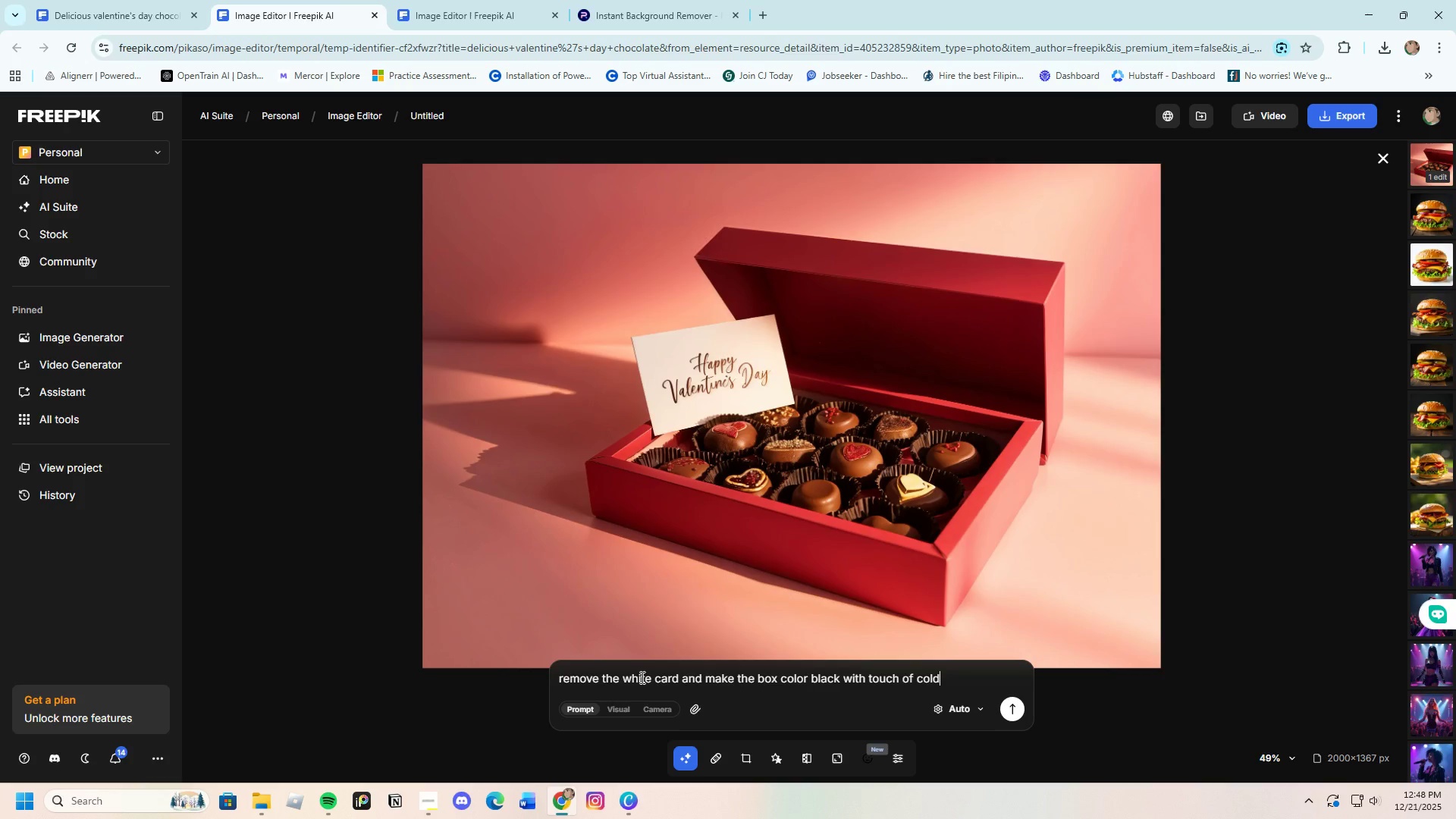 
key(Enter)
 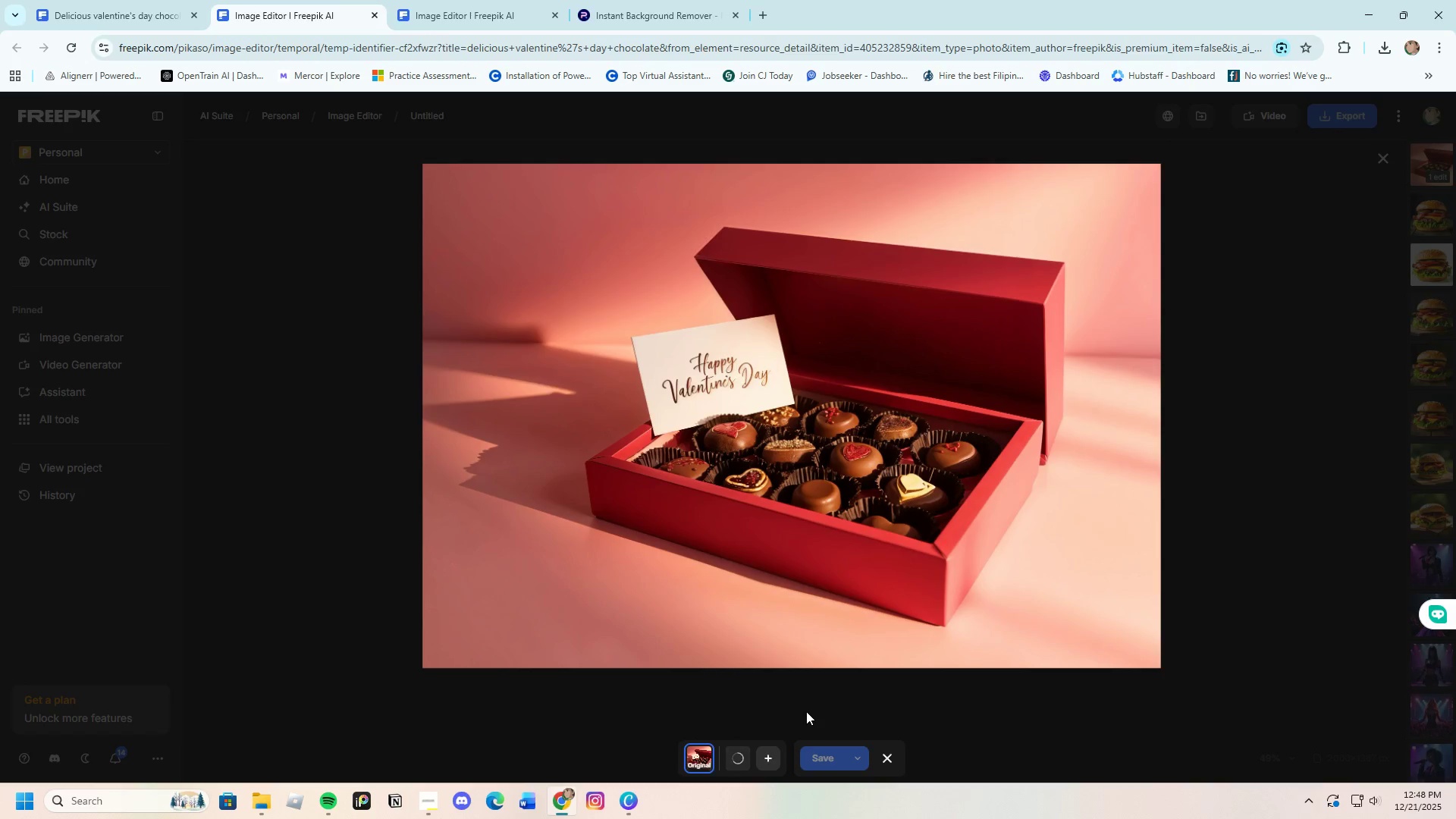 
wait(13.66)
 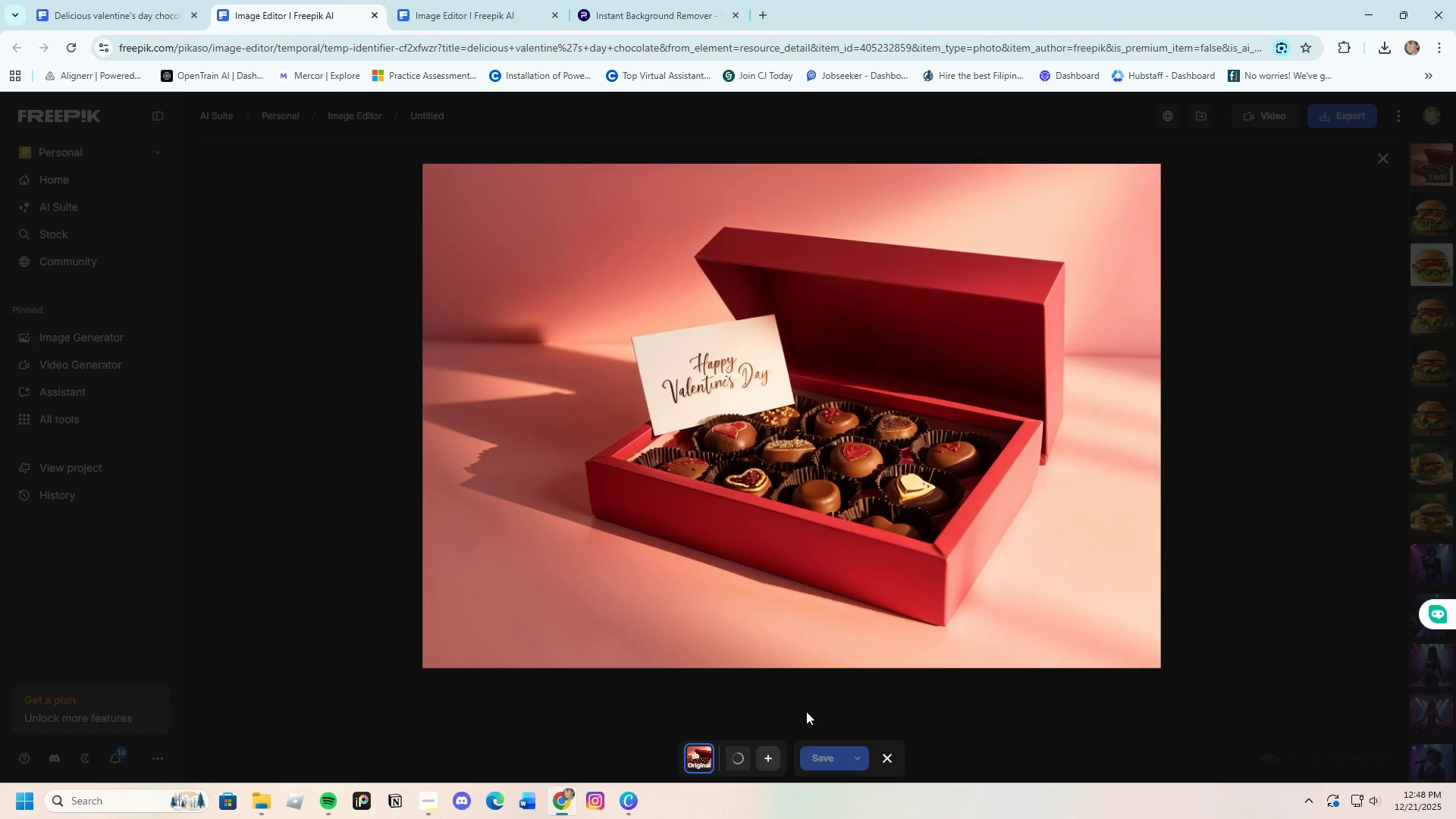 
mouse_move([760, 640])
 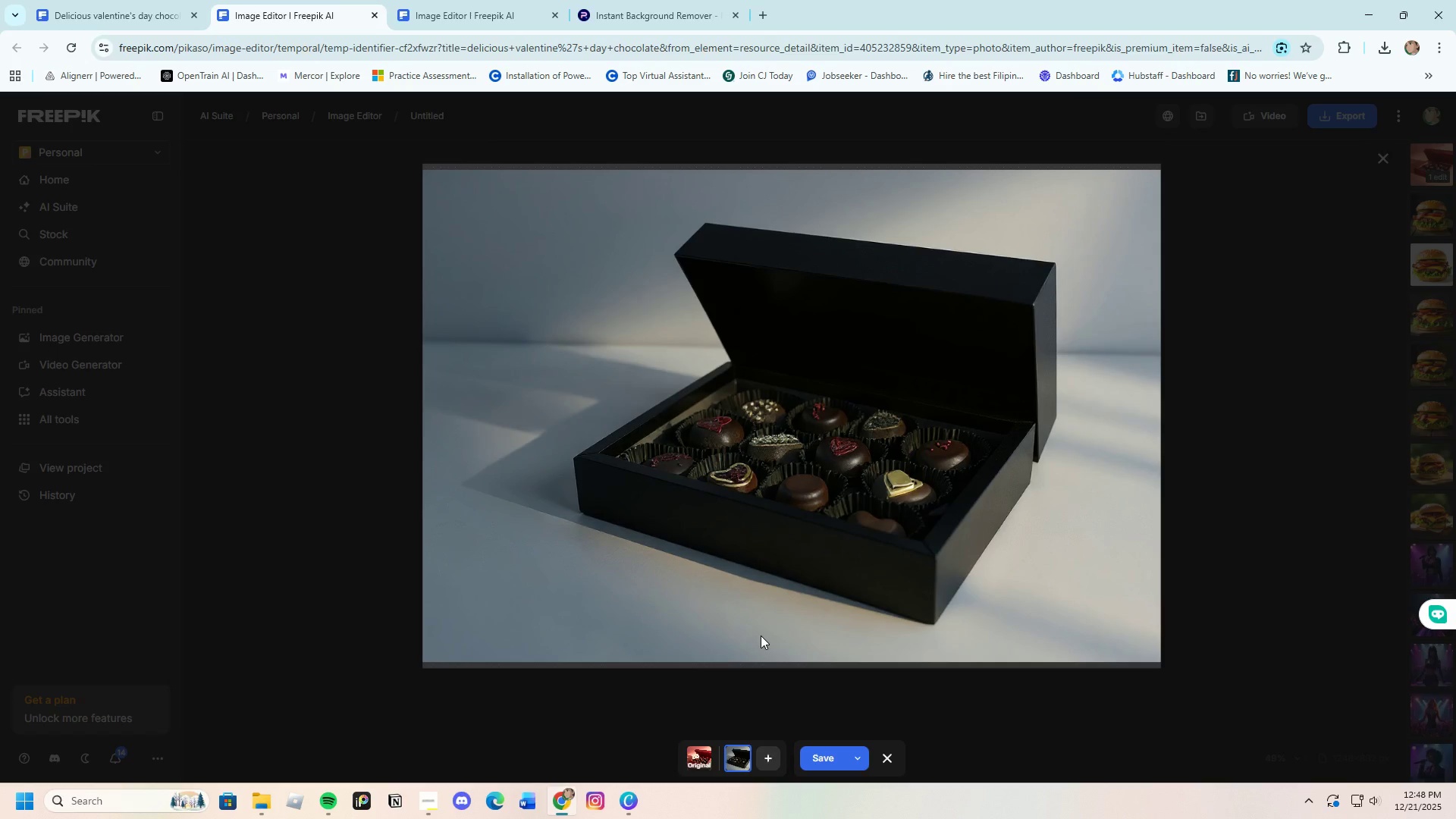 
wait(8.48)
 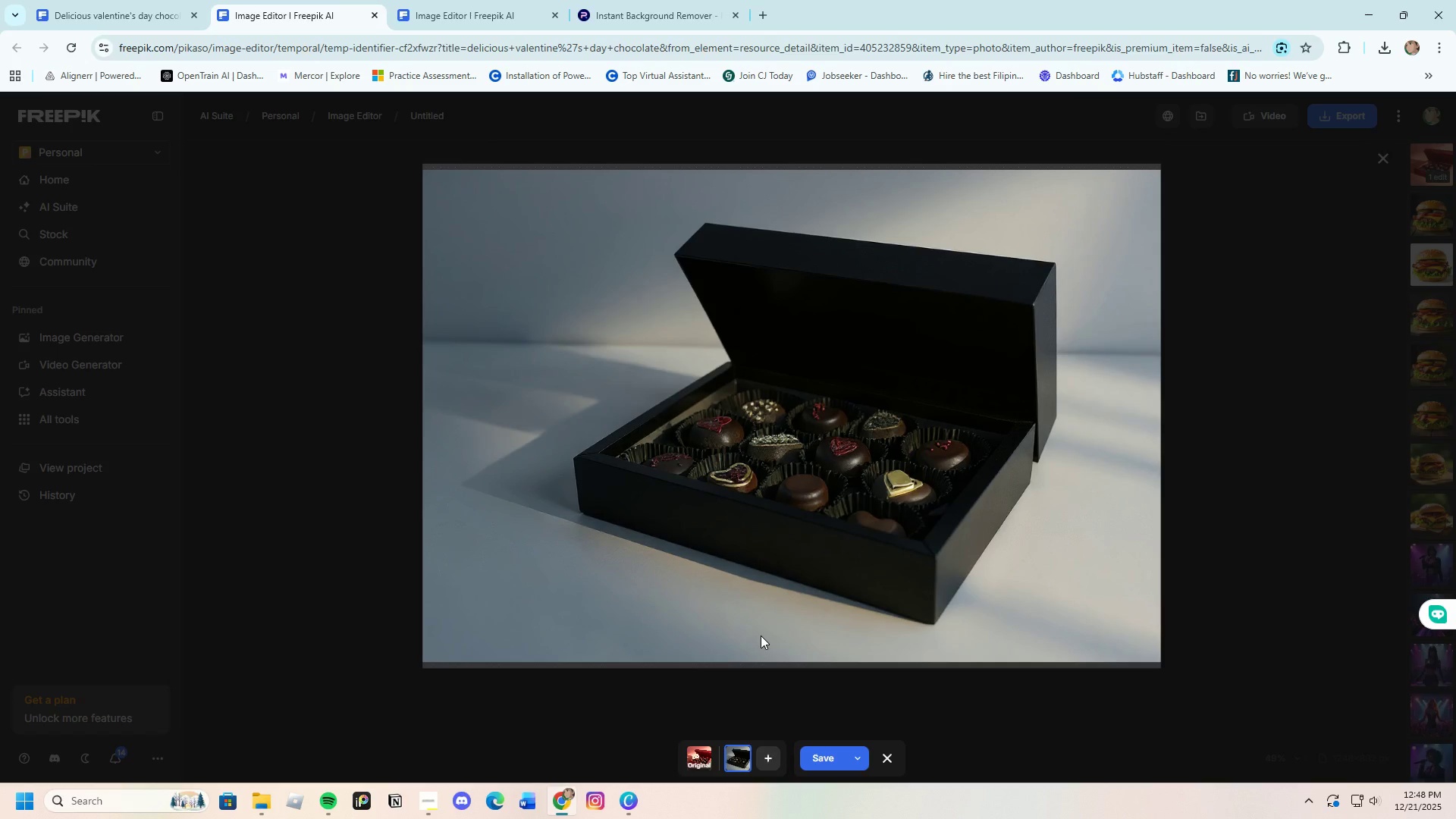 
left_click([846, 762])
 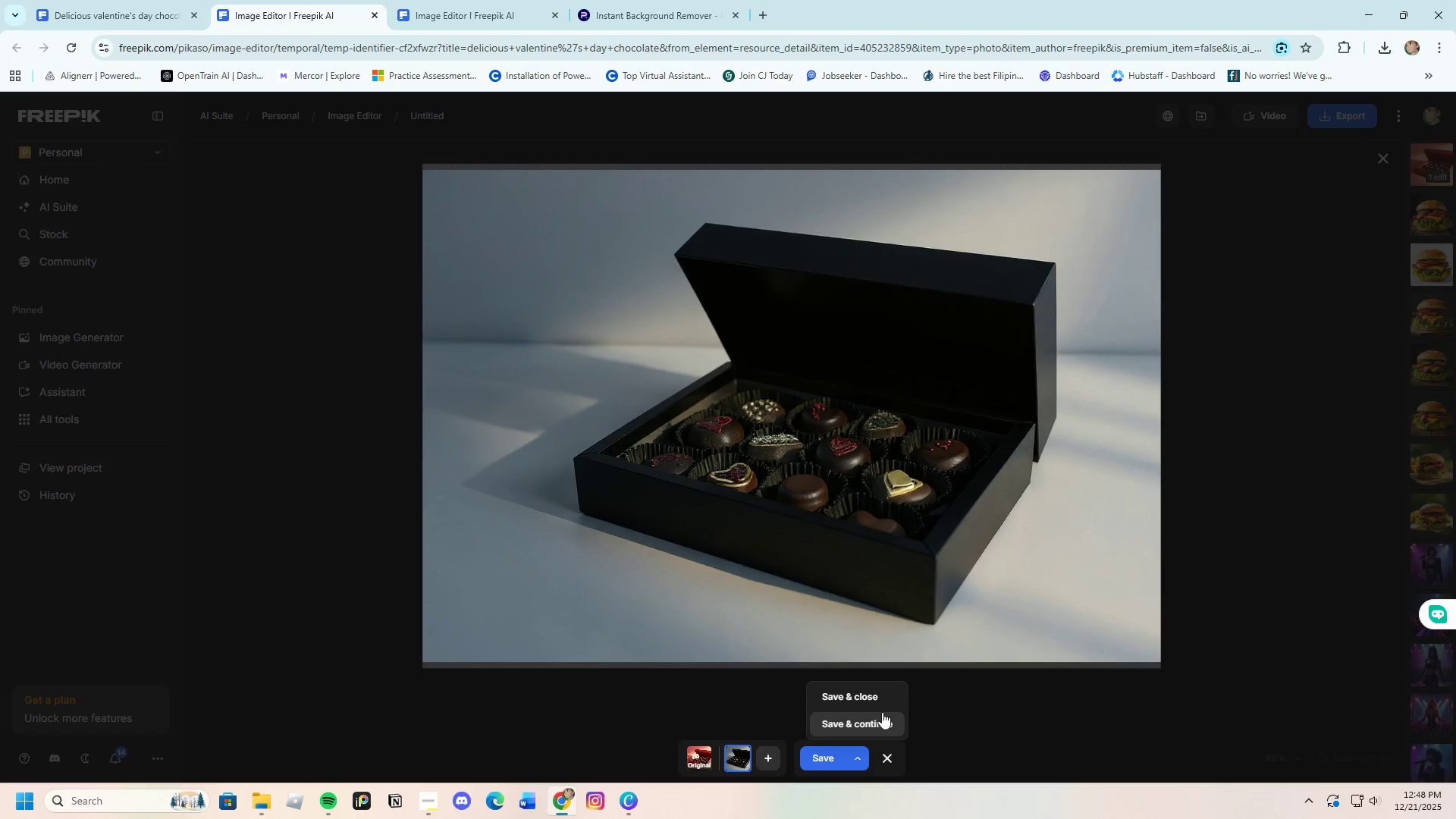 
left_click([883, 722])
 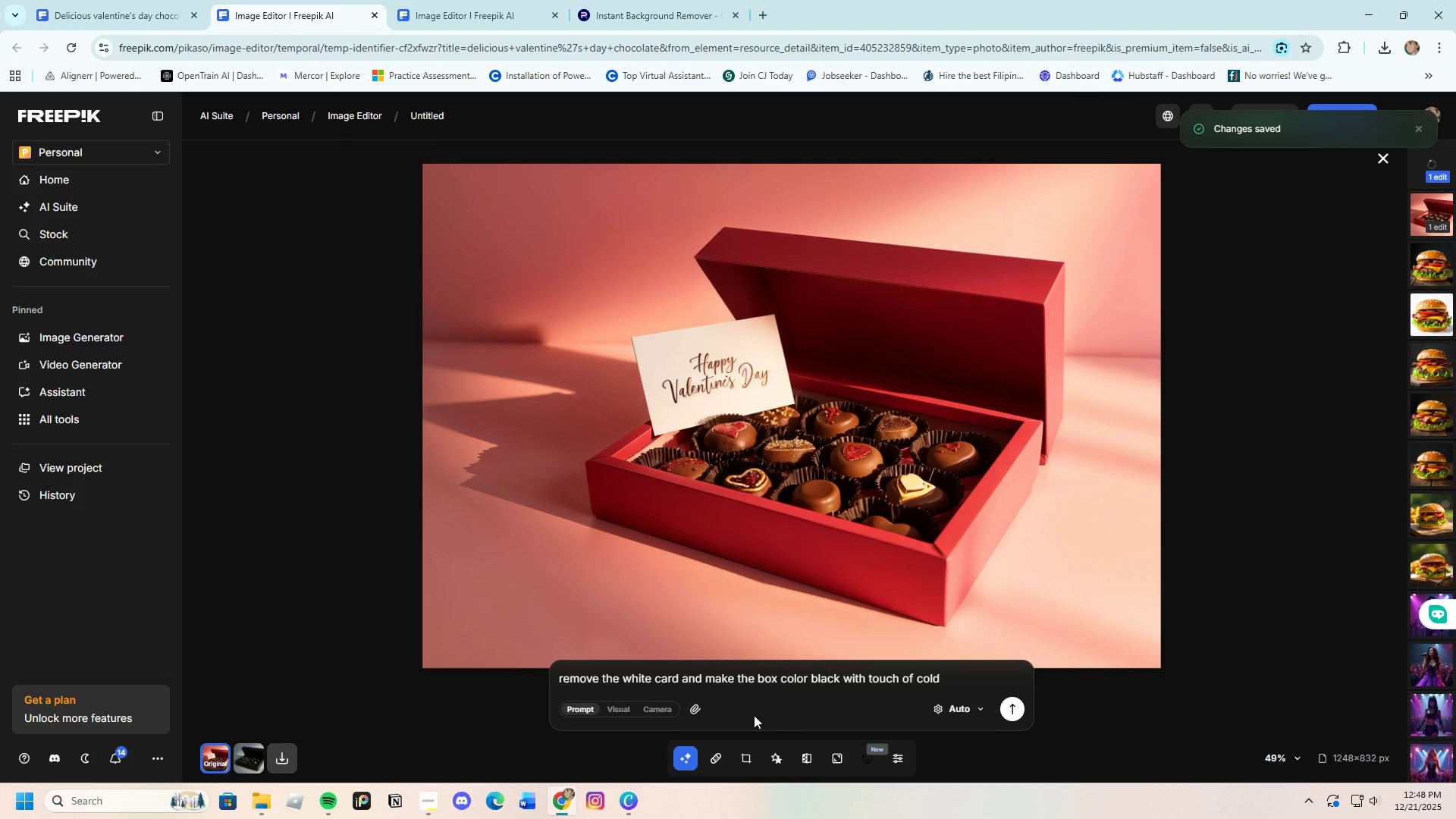 
wait(6.59)
 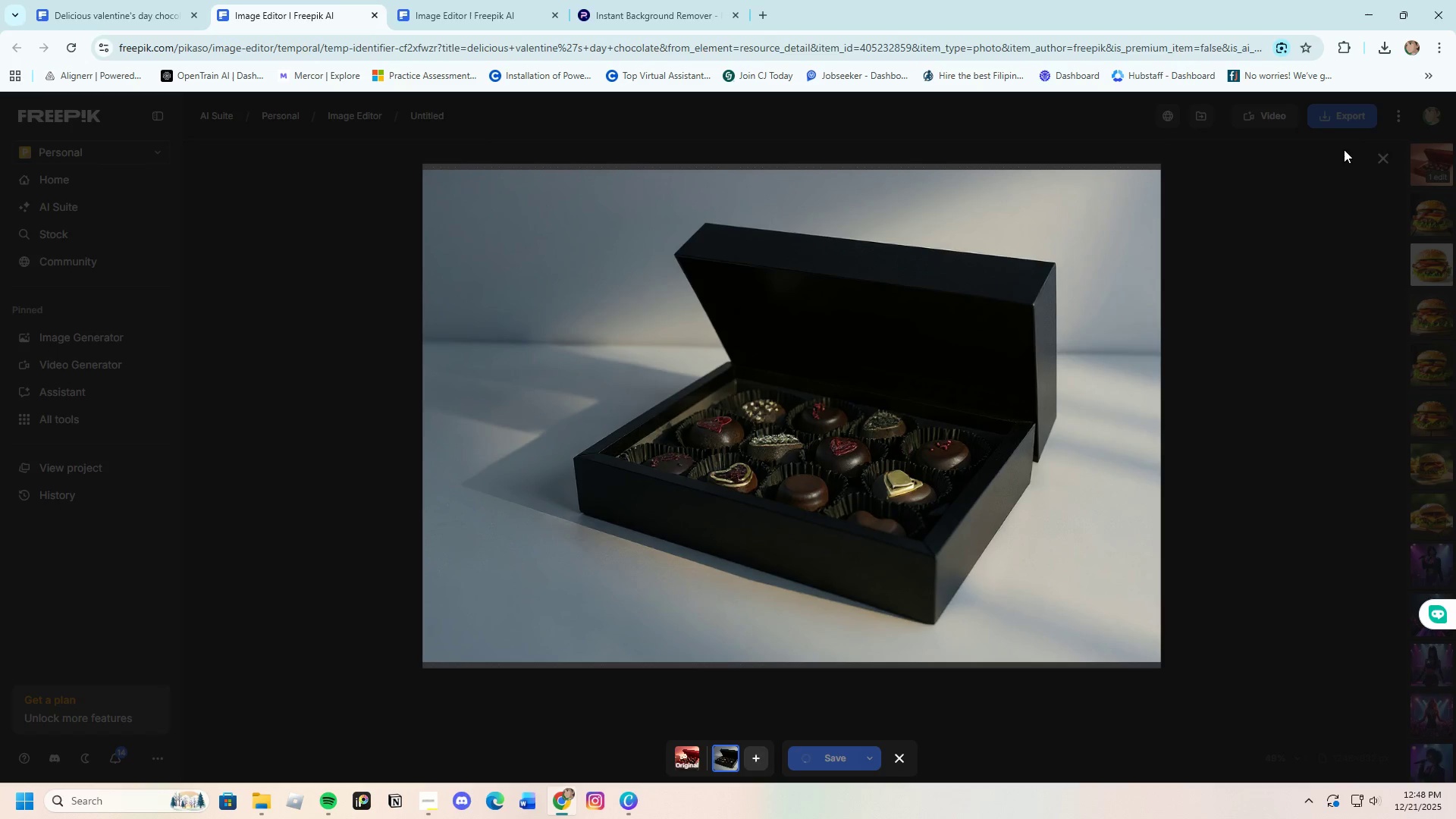 
left_click([249, 762])
 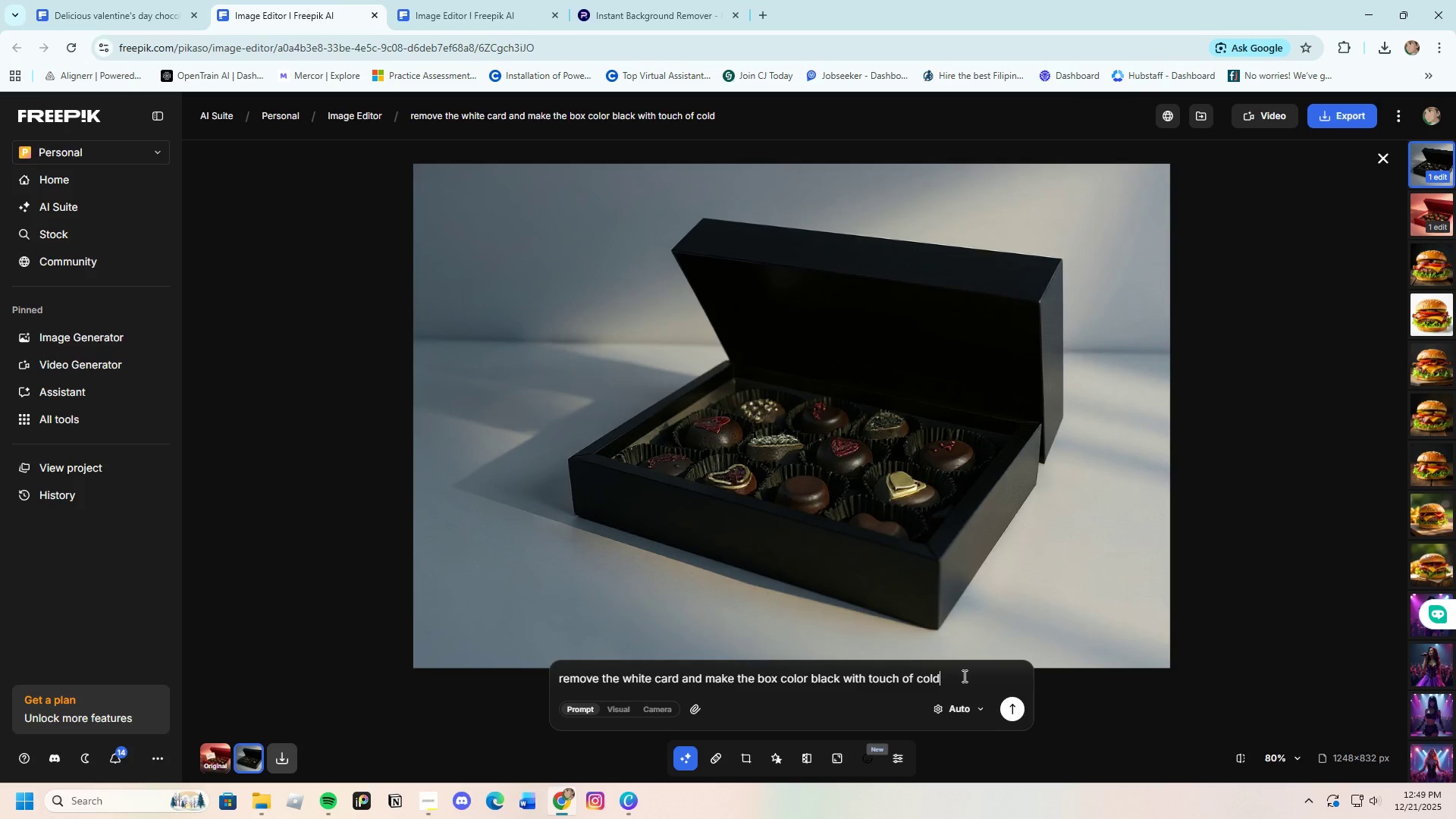 
key(Backspace)
key(Backspace)
key(Backspace)
key(Backspace)
type(gold)
 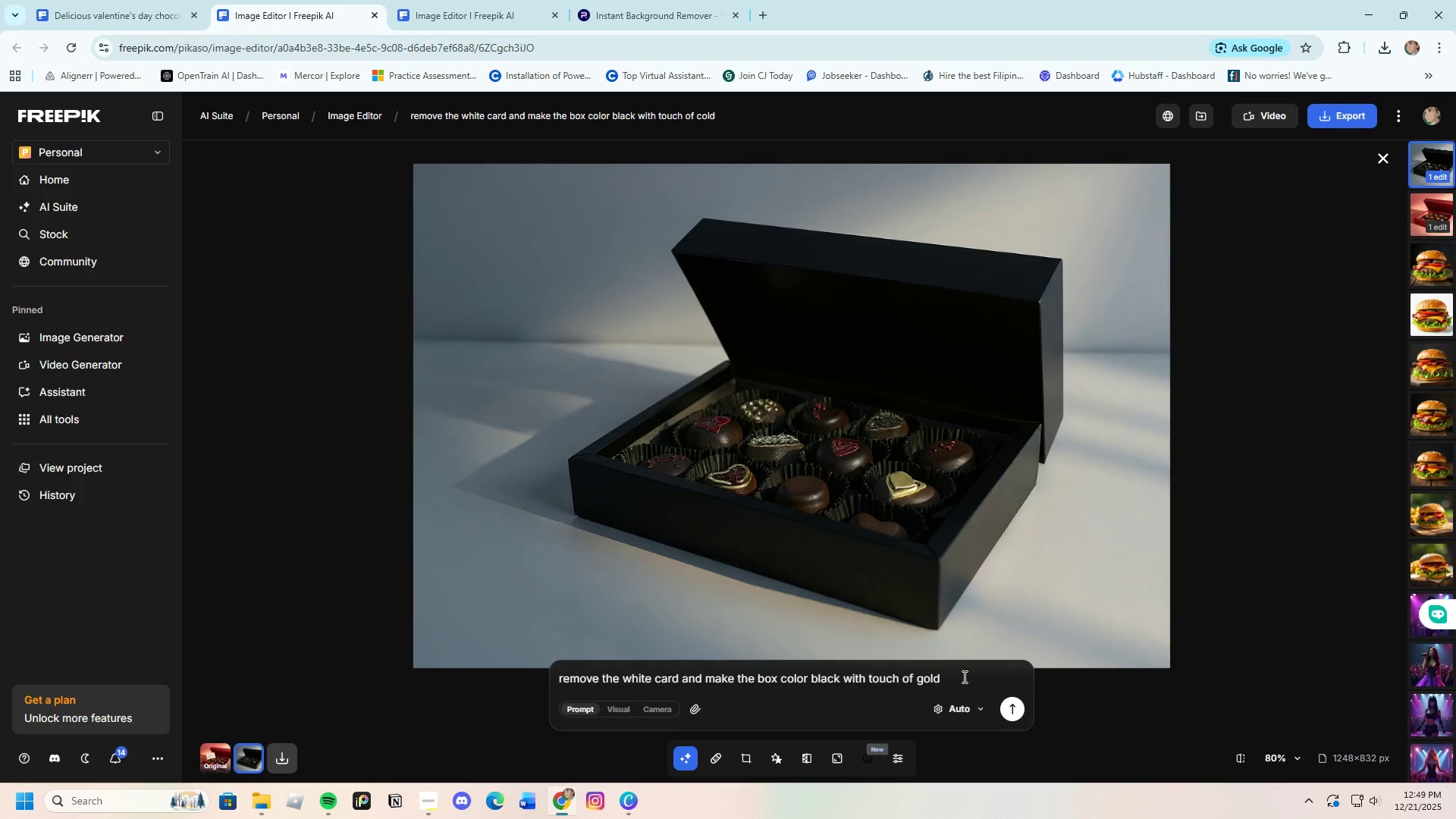 
key(Enter)
 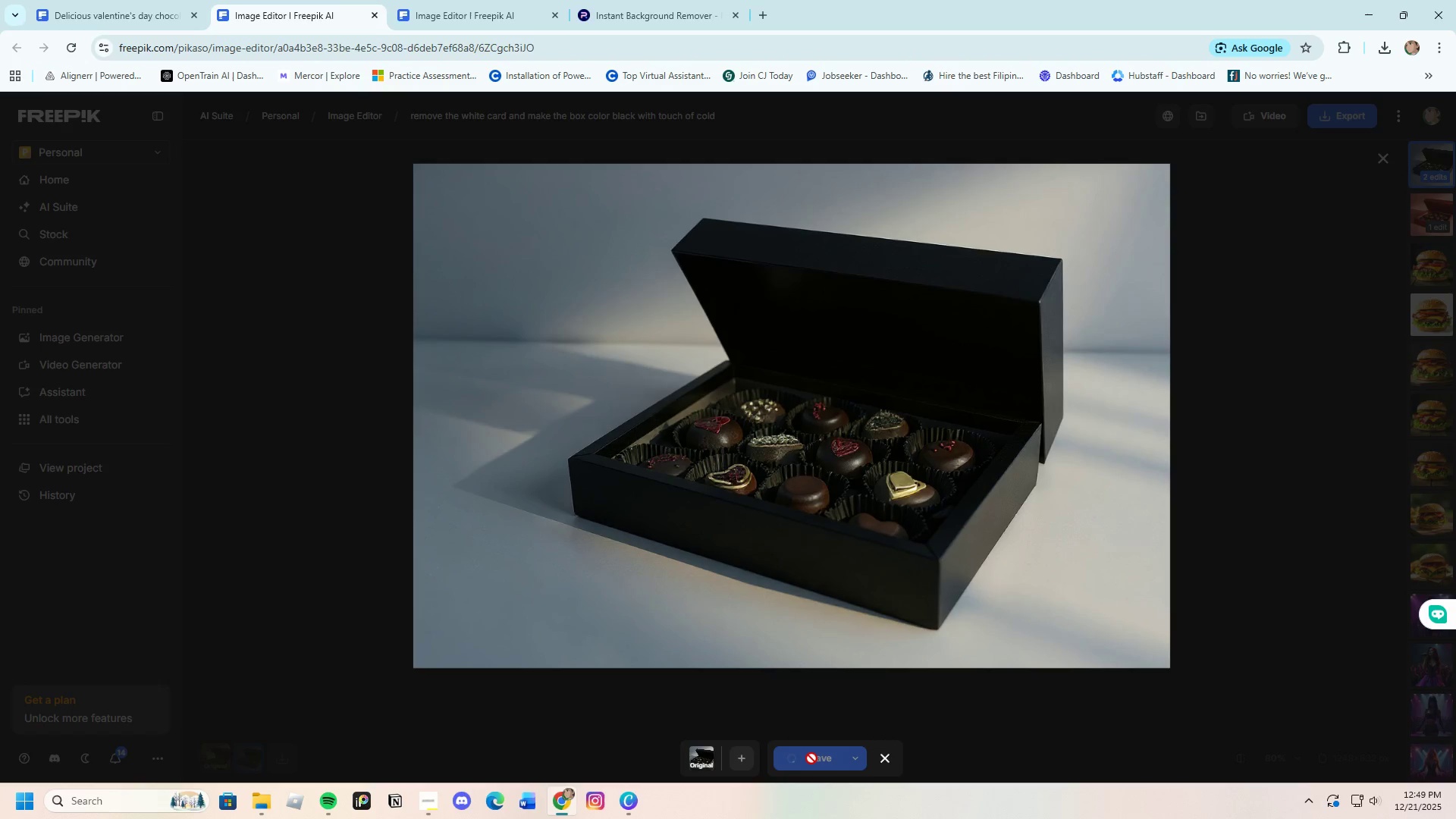 
wait(6.47)
 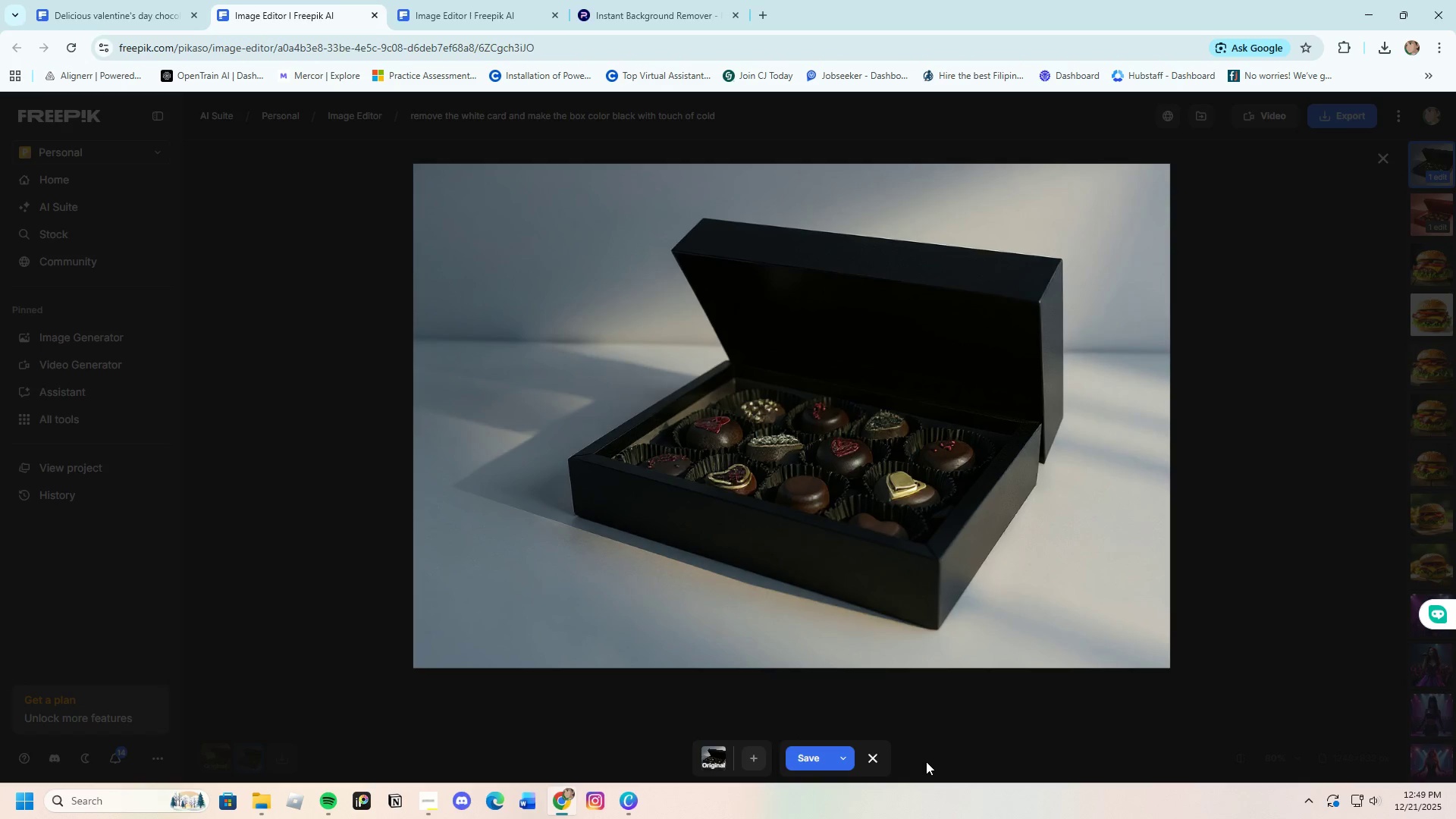 
mouse_move([817, 747])
 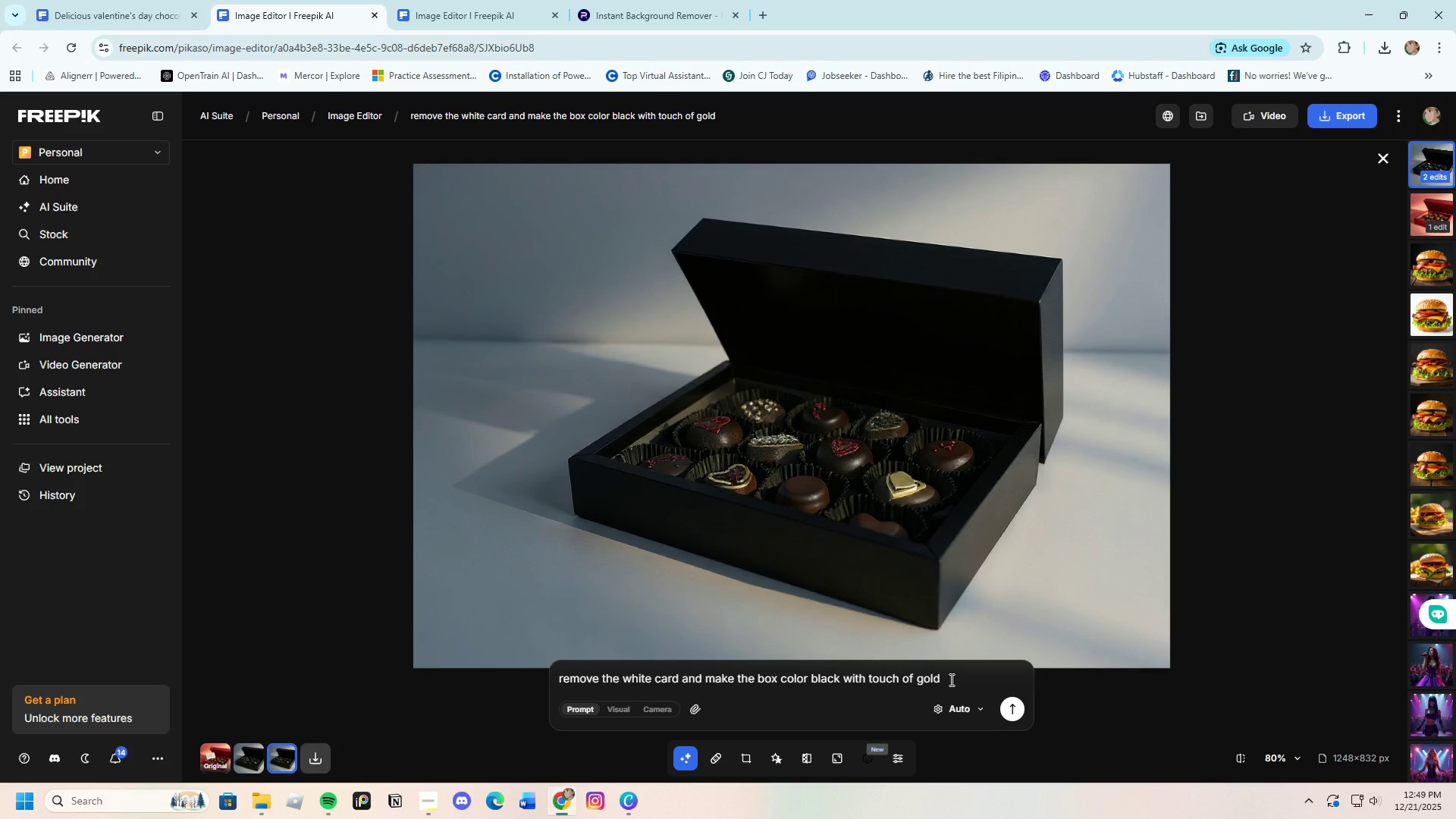 
hold_key(key=Backspace, duration=0.98)
 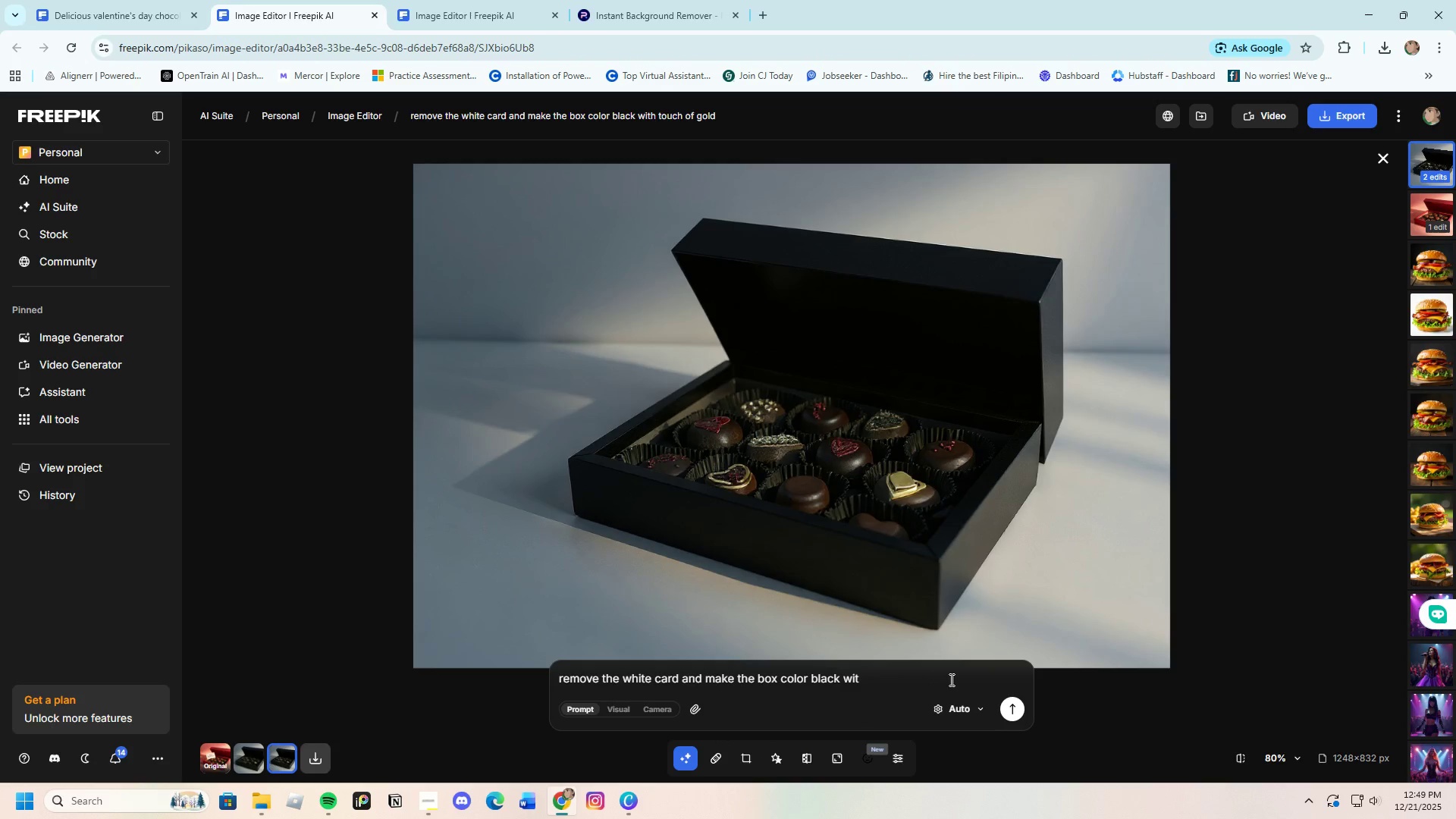 
key(Backspace)
key(Backspace)
key(Backspace)
type(and gold)
 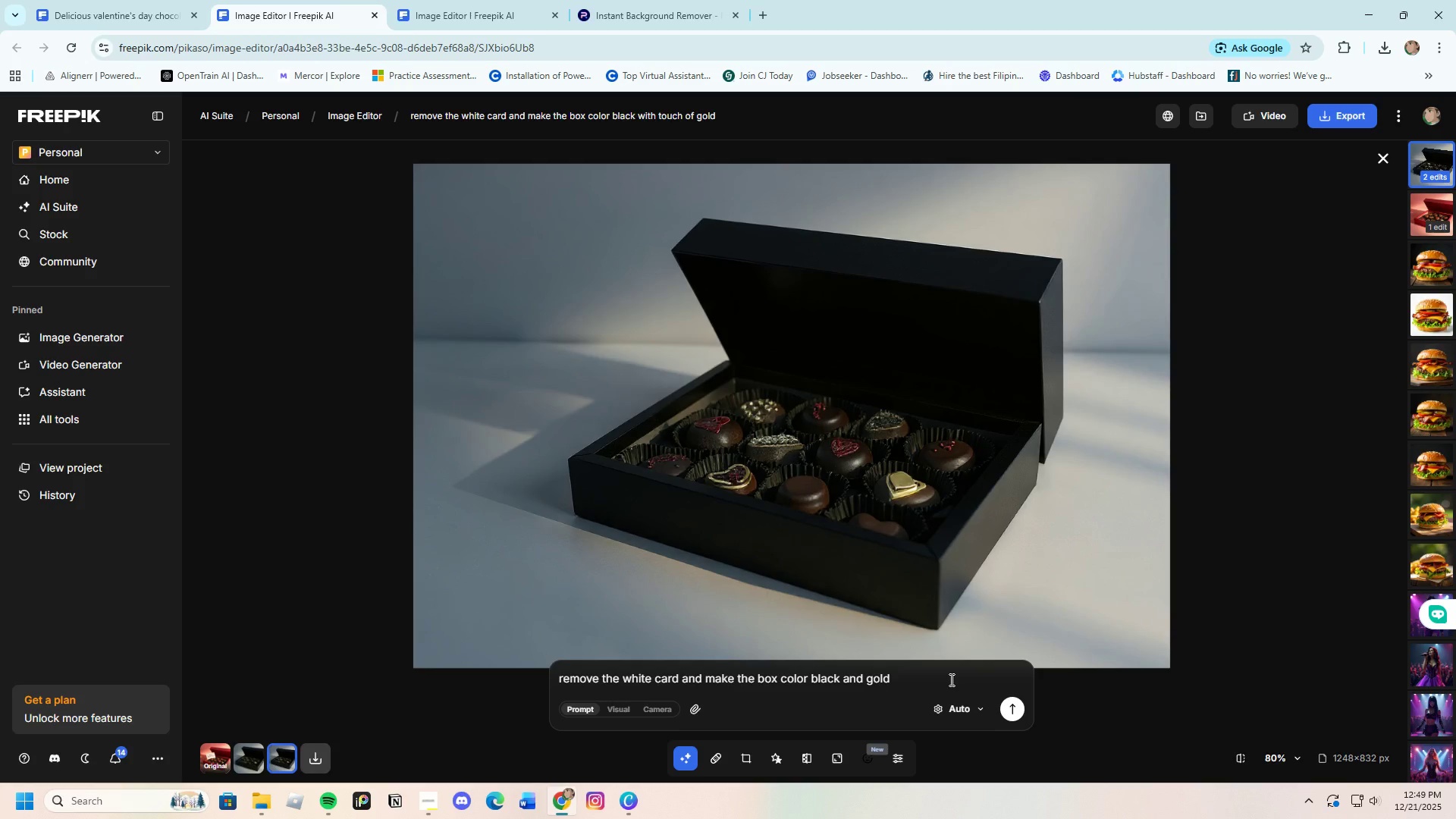 
key(Enter)
 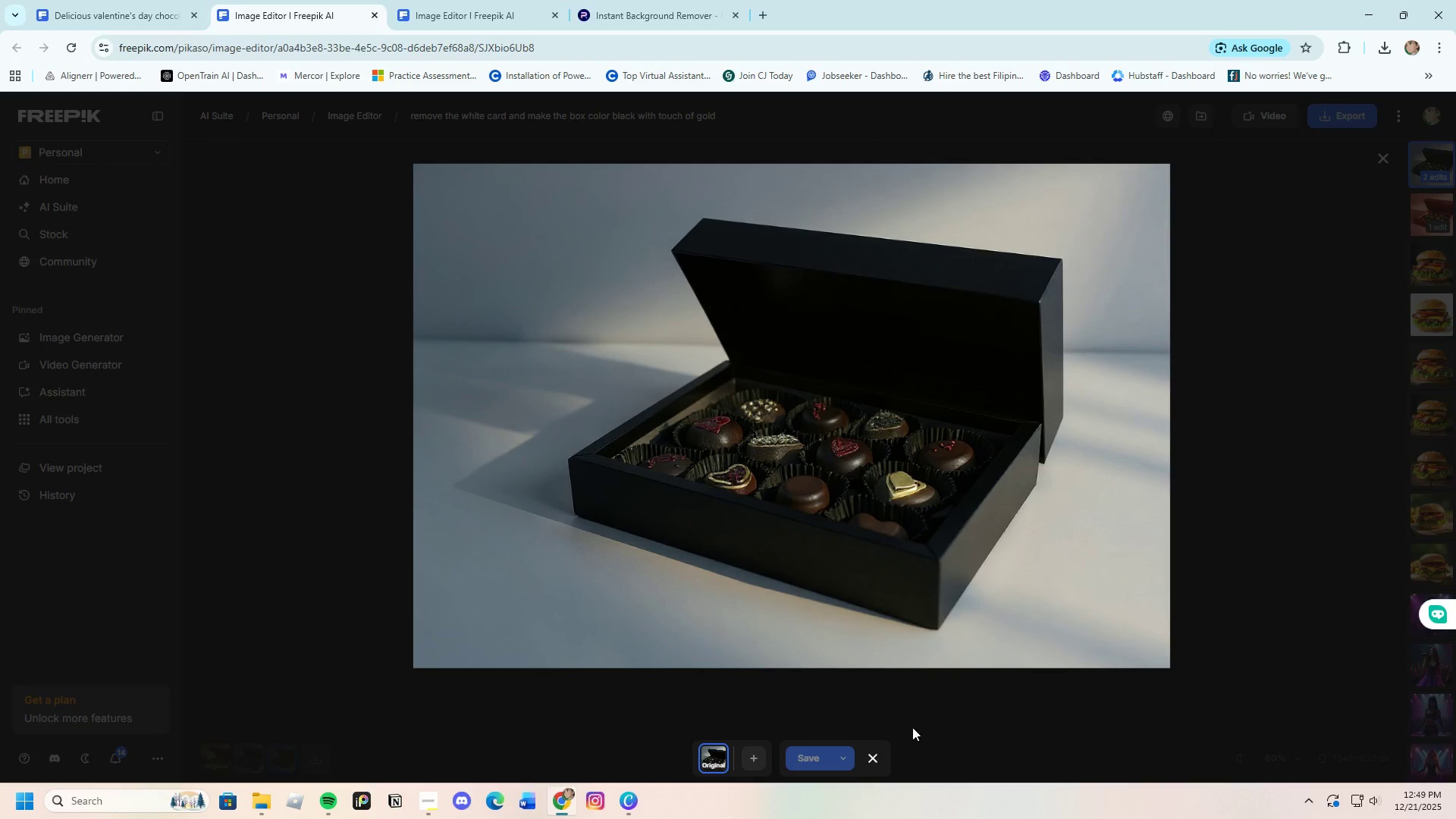 
wait(6.83)
 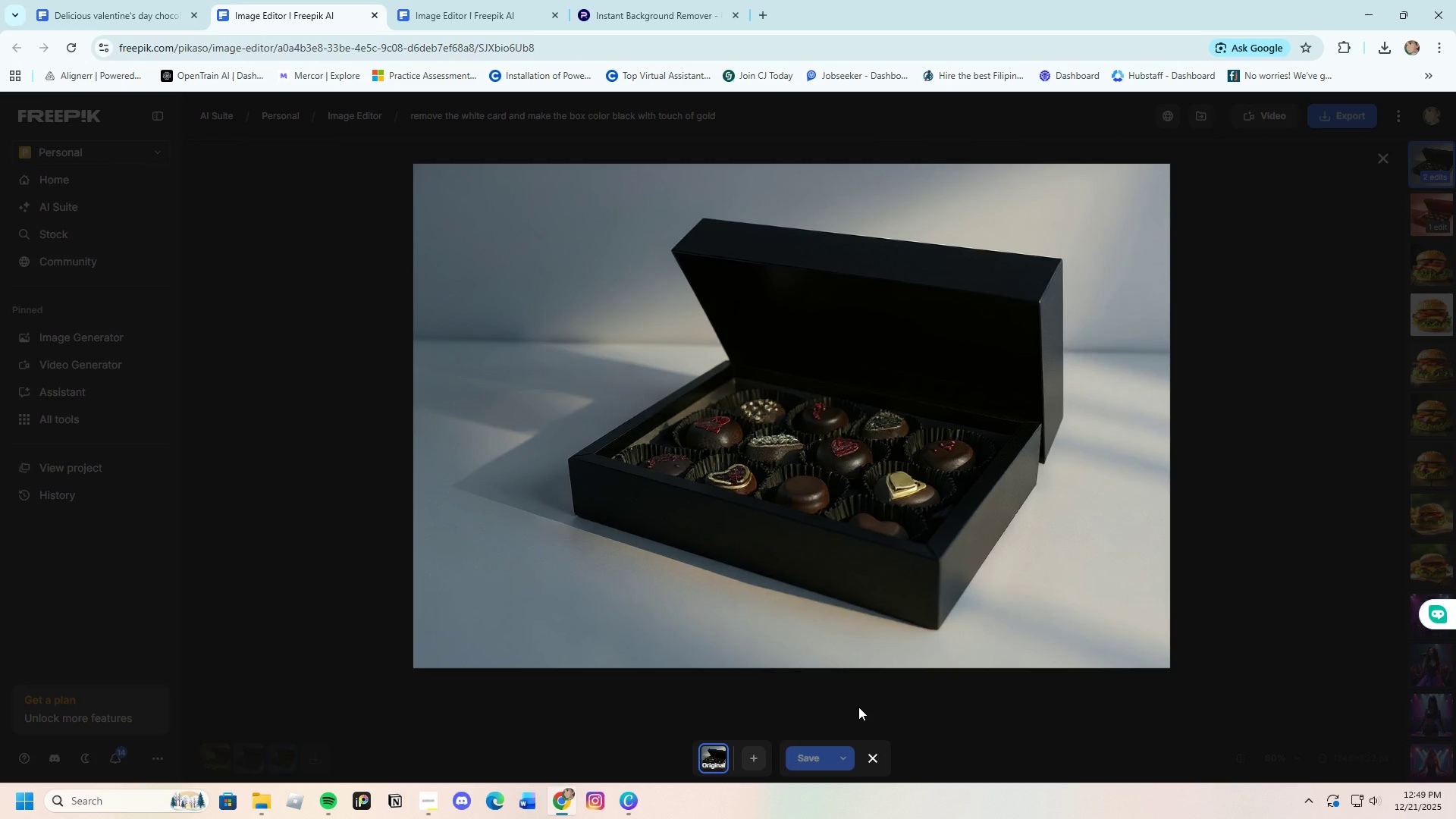 
left_click([704, 758])
 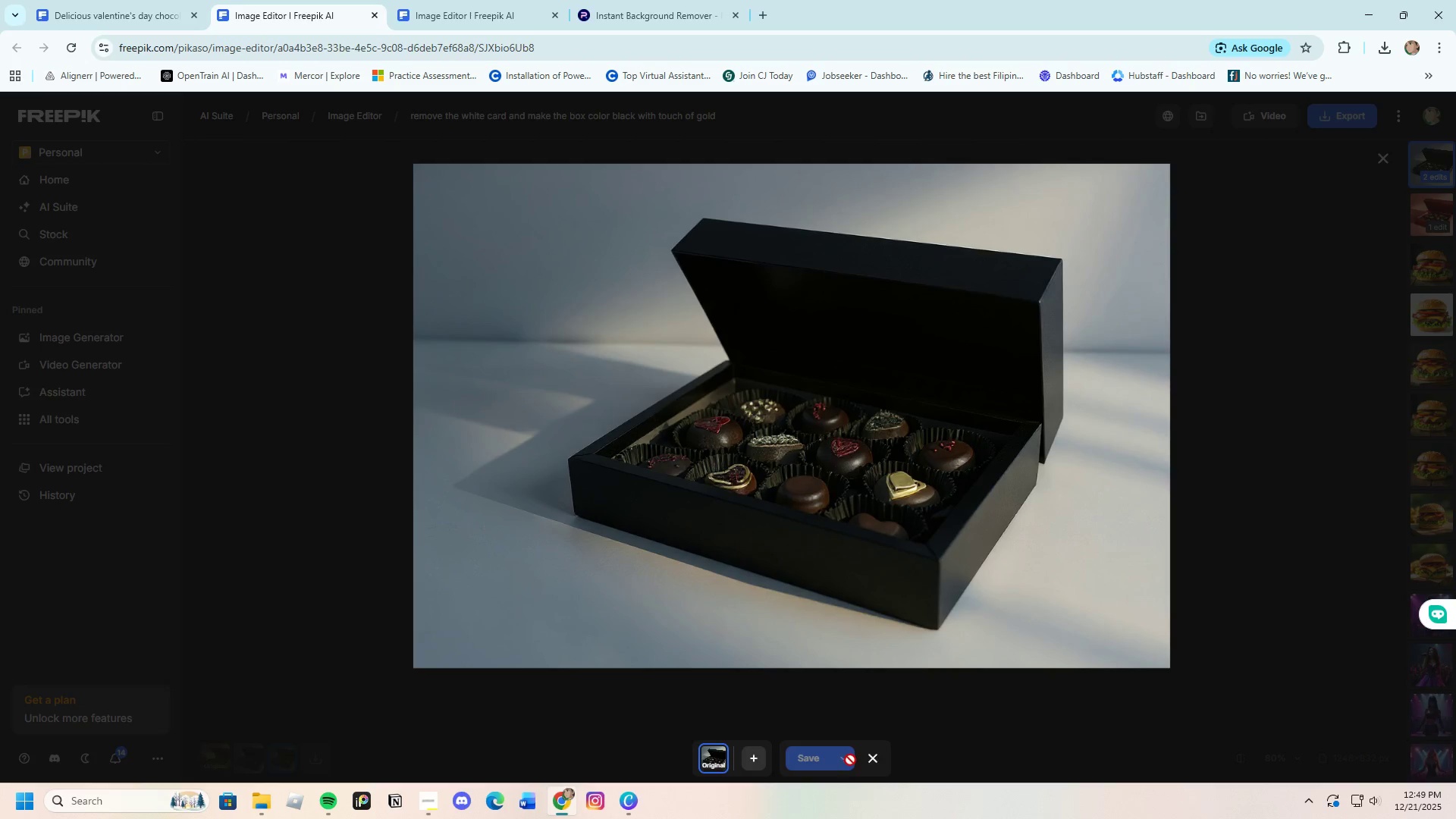 
left_click([850, 761])
 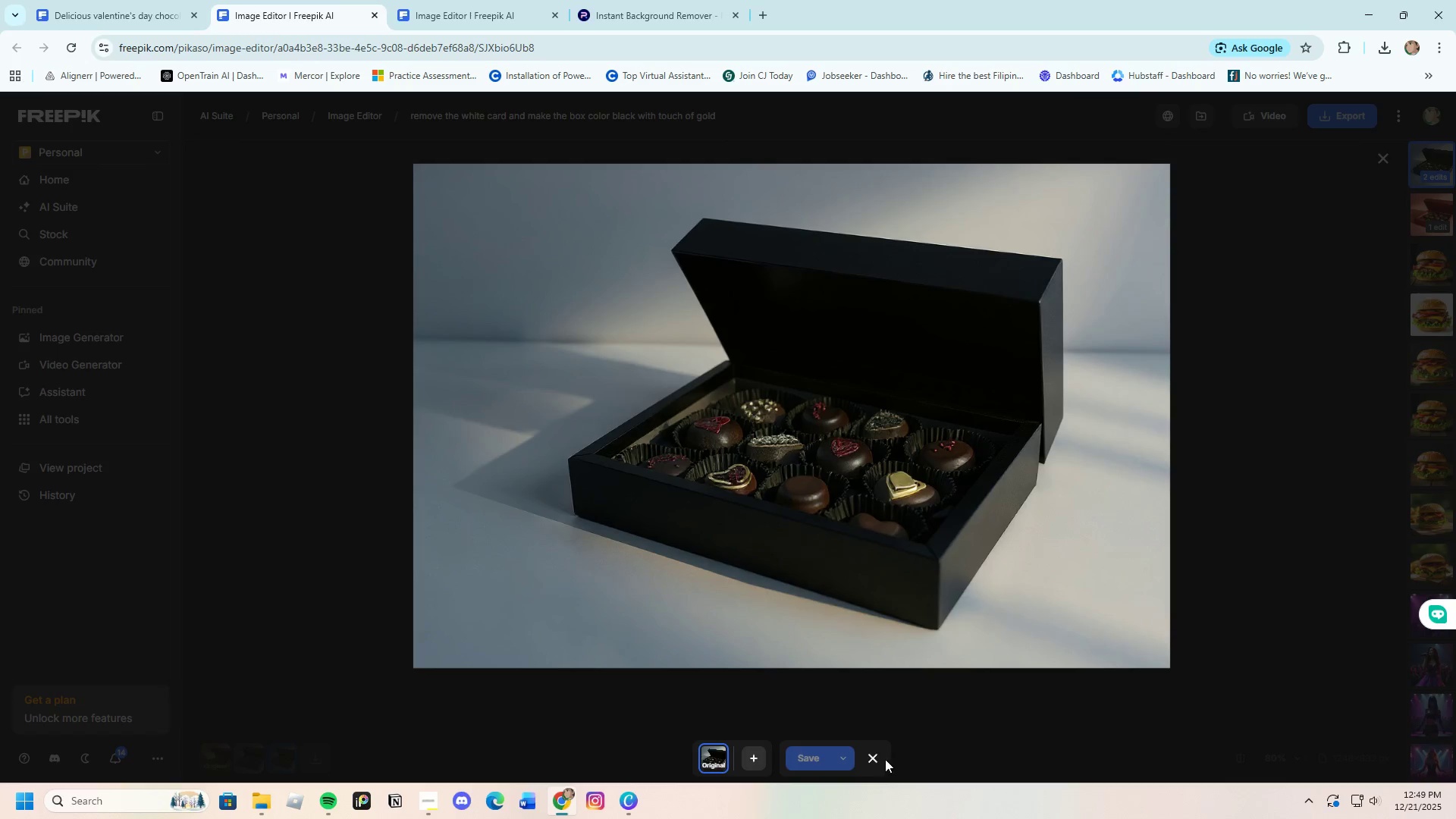 
left_click([882, 754])
 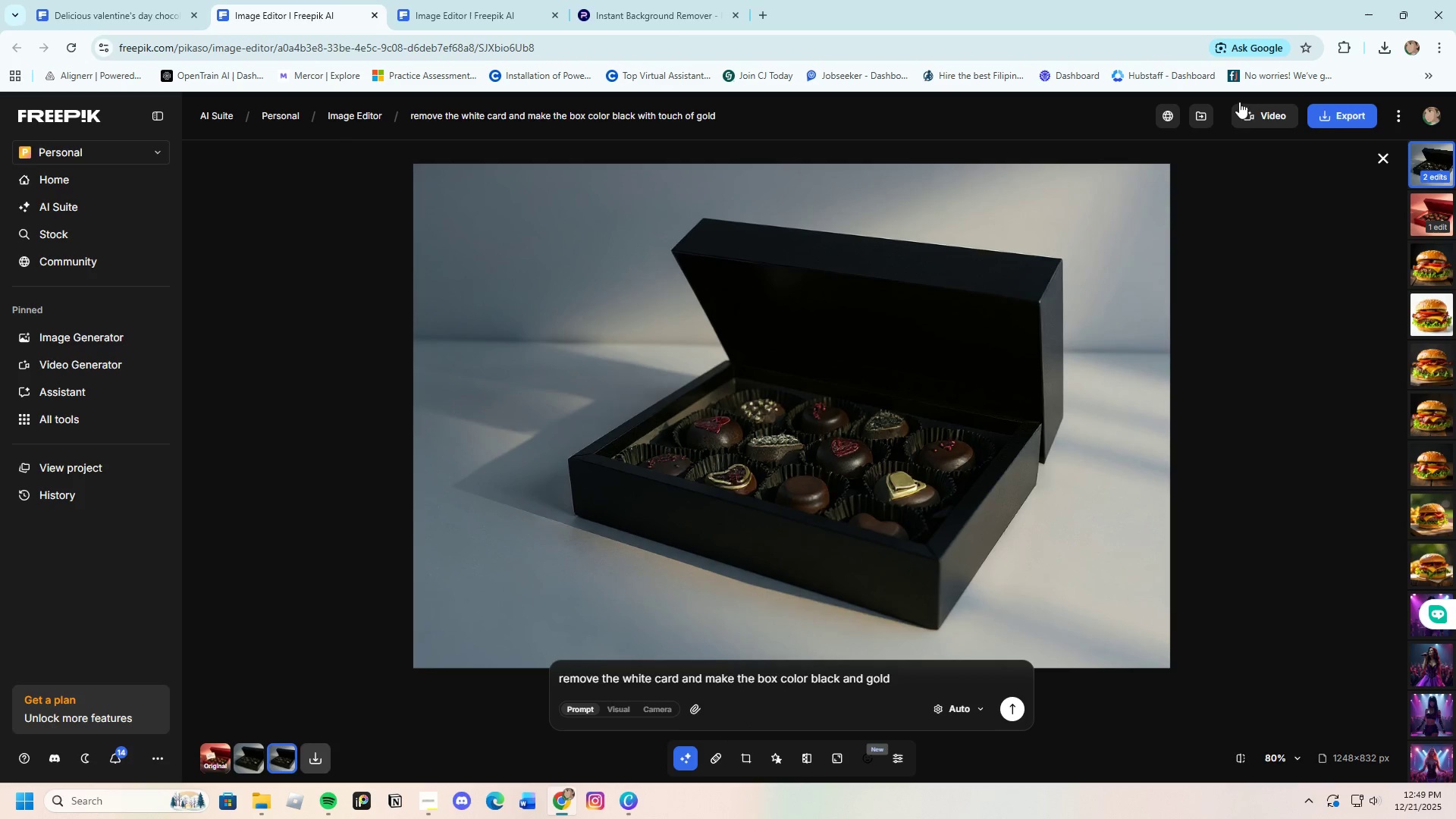 
left_click([1340, 118])
 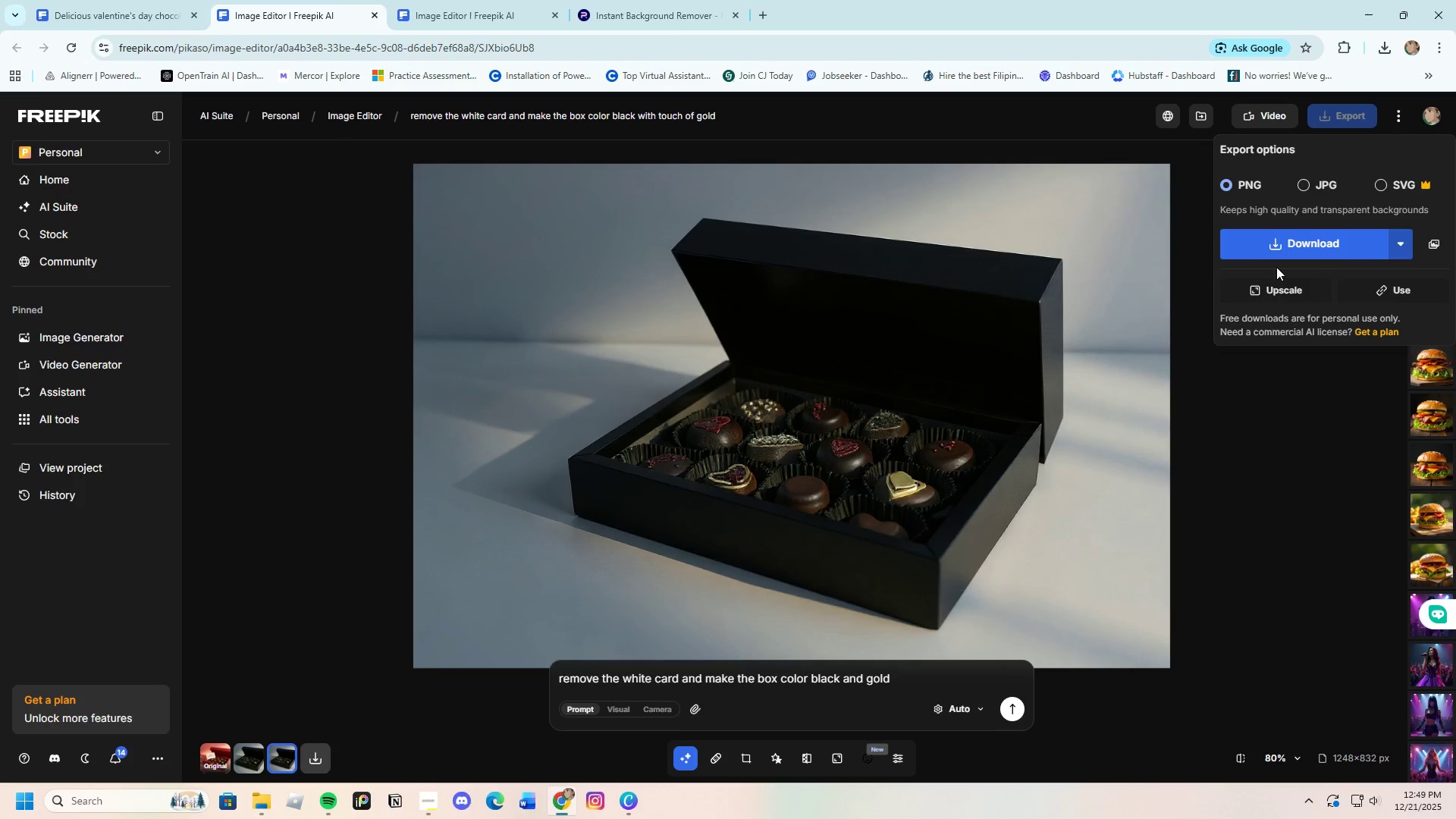 
left_click([1274, 246])
 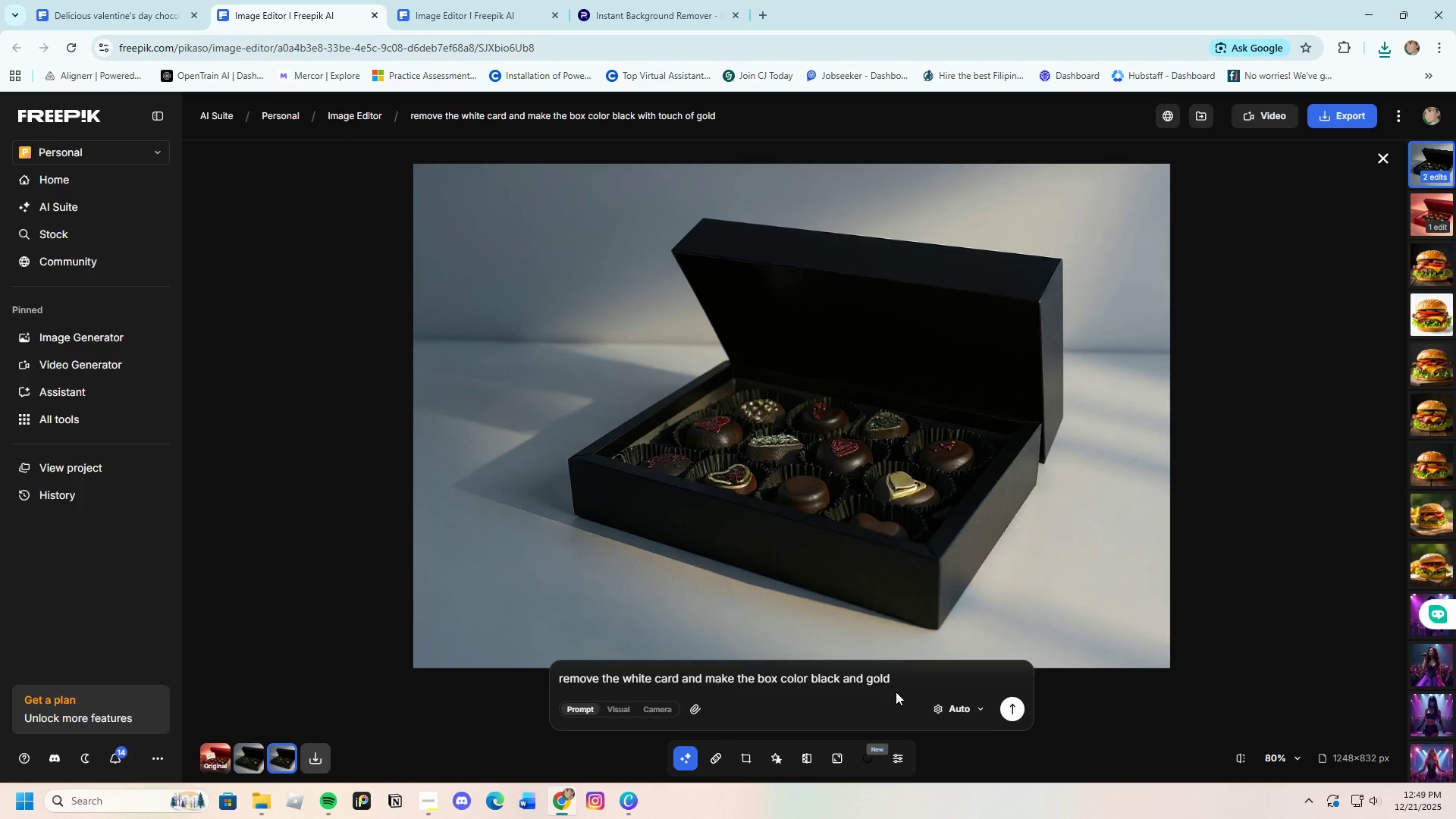 
wait(6.17)
 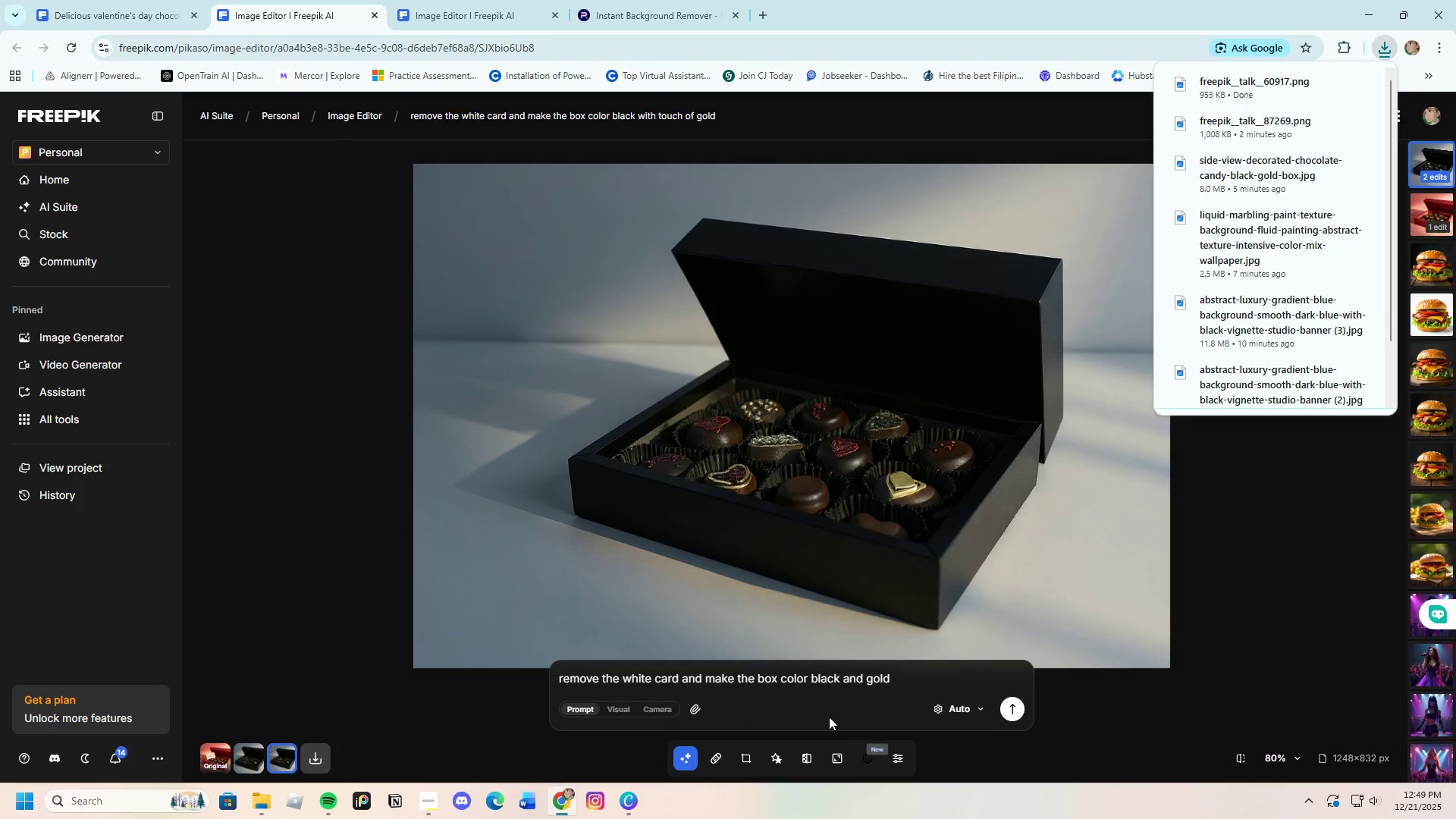 
left_click_drag(start_coordinate=[912, 675], to_coordinate=[528, 676])
 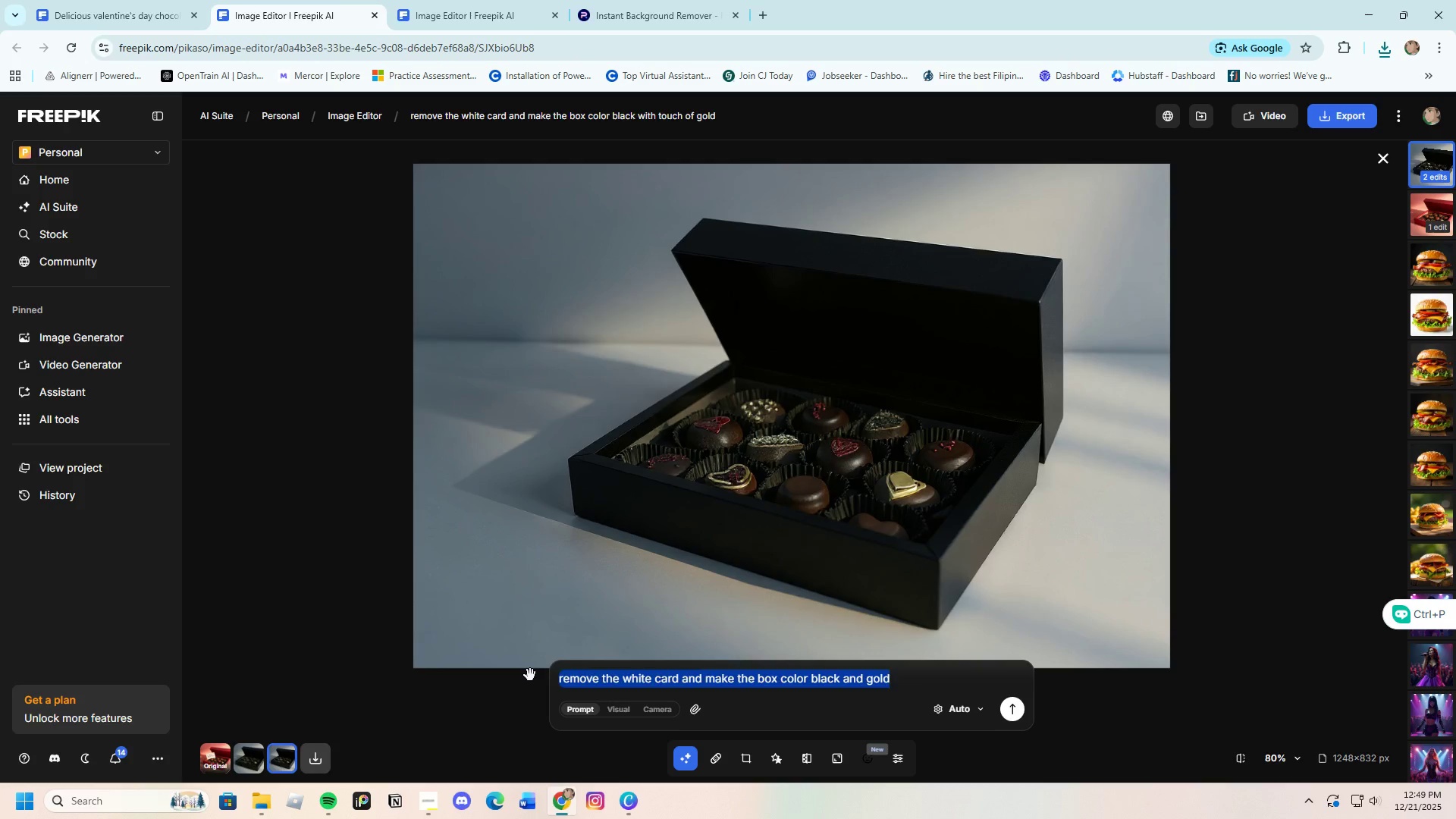 
key(Backspace)
type(Make )
key(Backspace)
type(\)
key(Backspace)
key(Backspace)
key(Backspace)
key(Backspace)
key(Backspace)
type(Aaa)
key(Backspace)
key(Backspace)
type(dd color to the box of gold touch)
 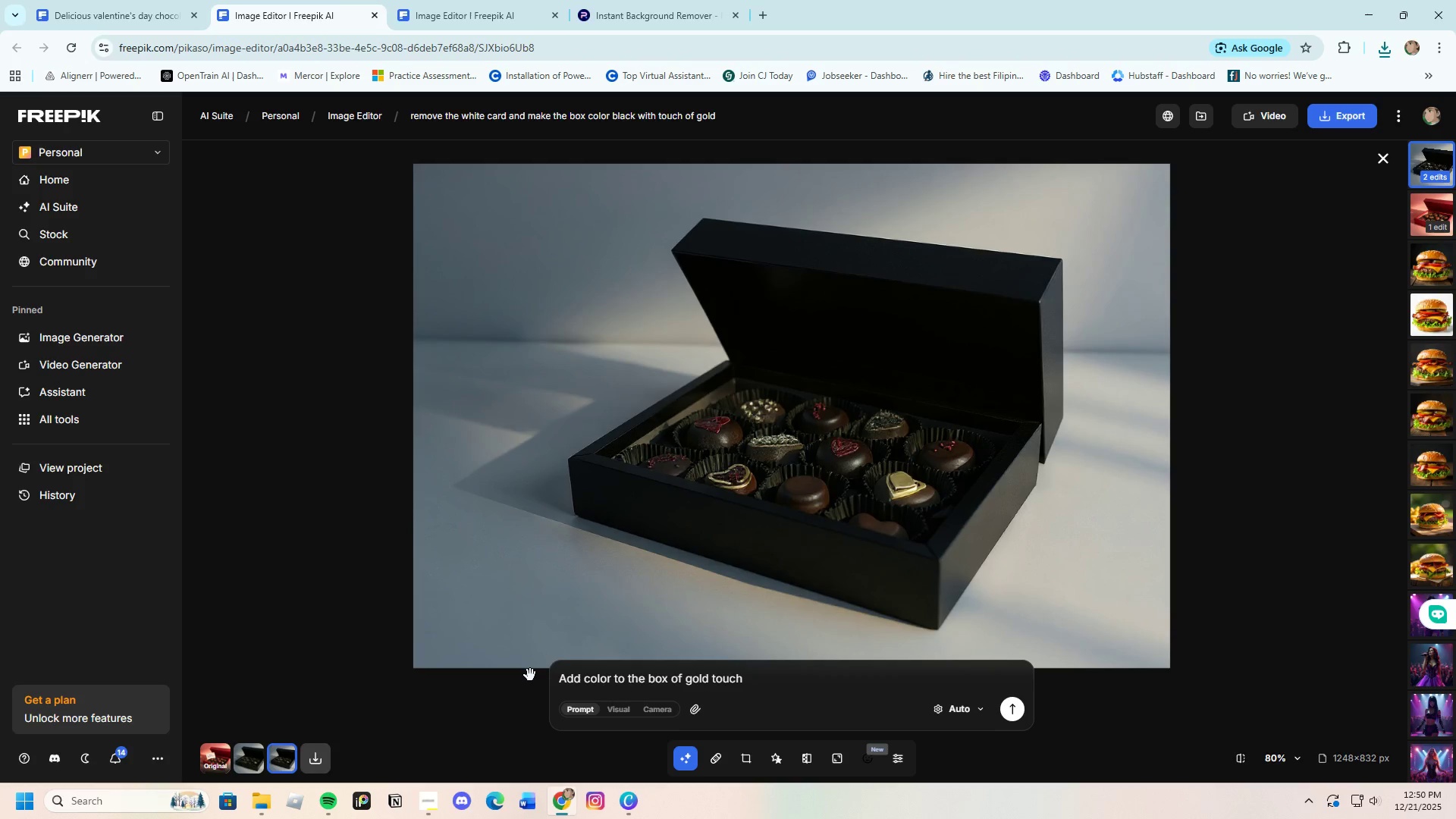 
key(Enter)
 